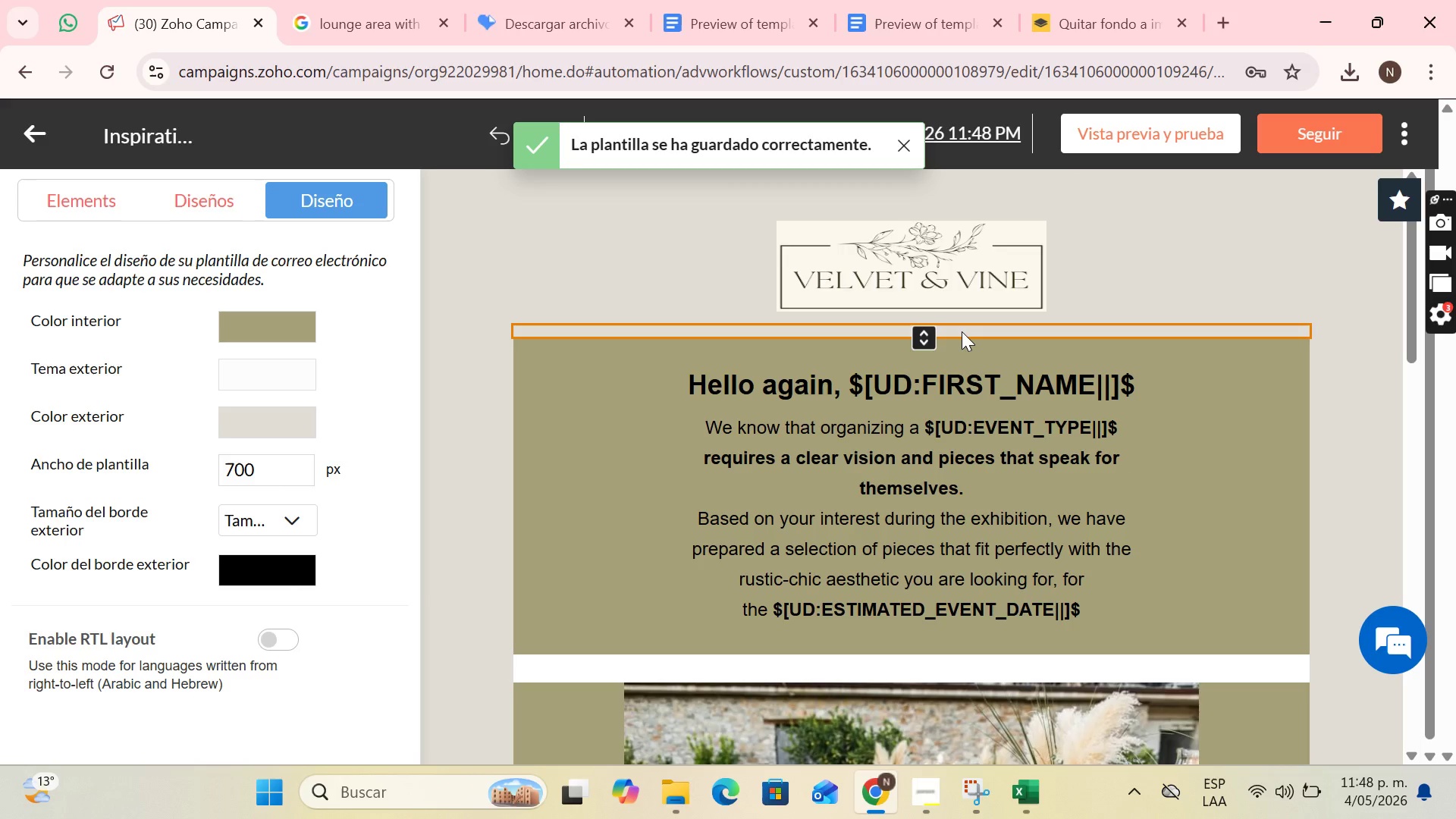 
wait(8.64)
 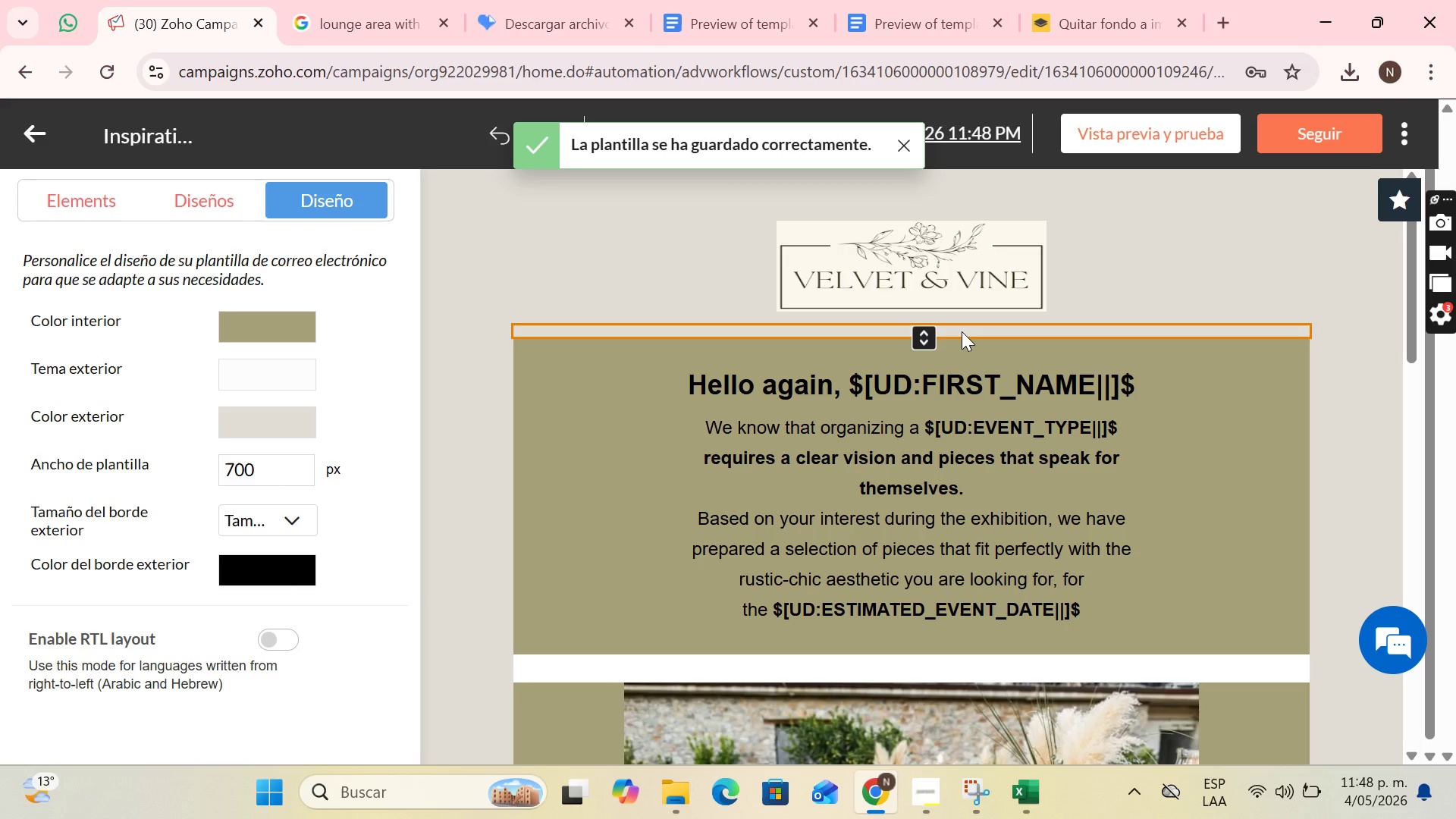 
left_click([767, 0])
 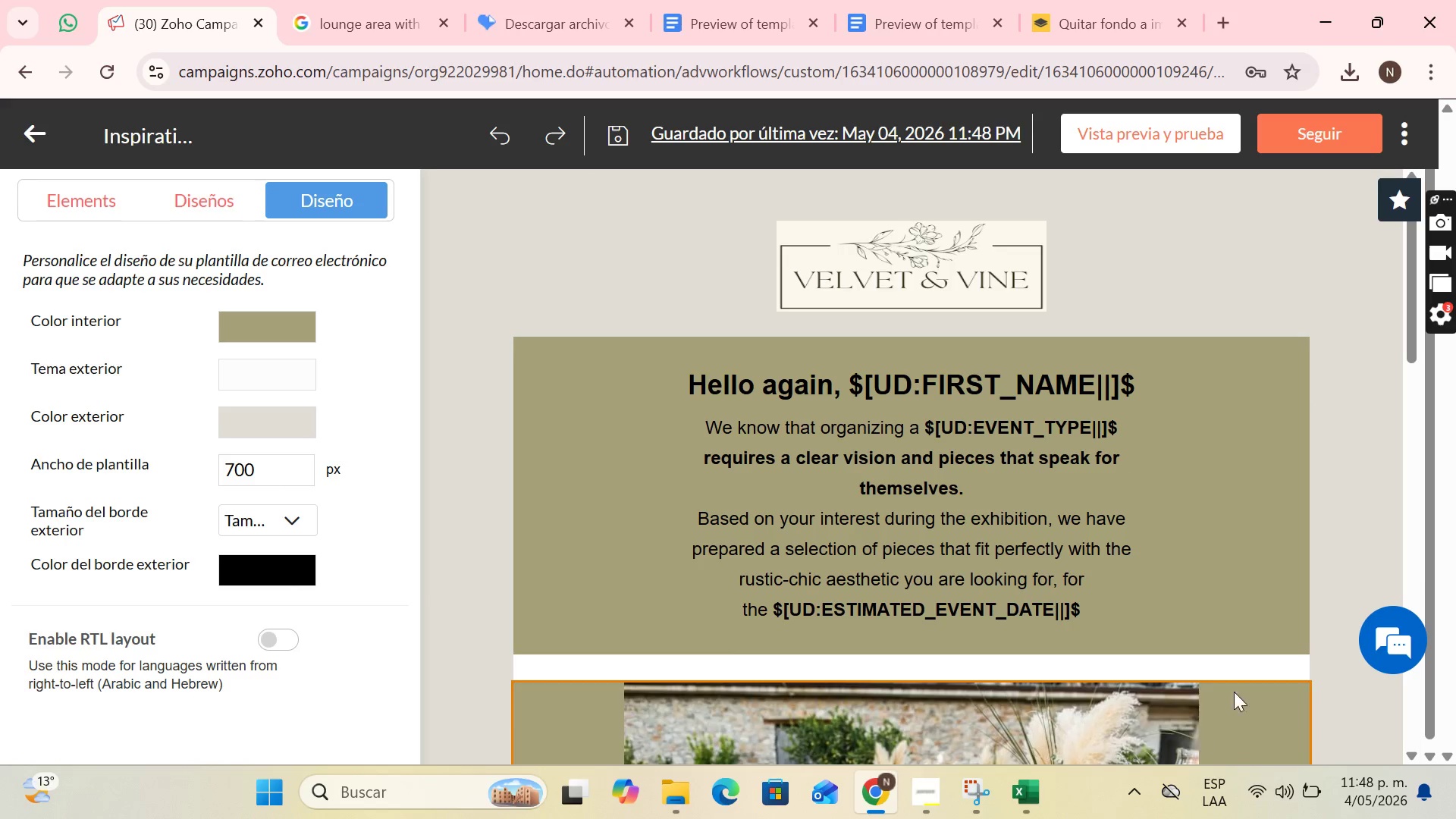 
wait(5.56)
 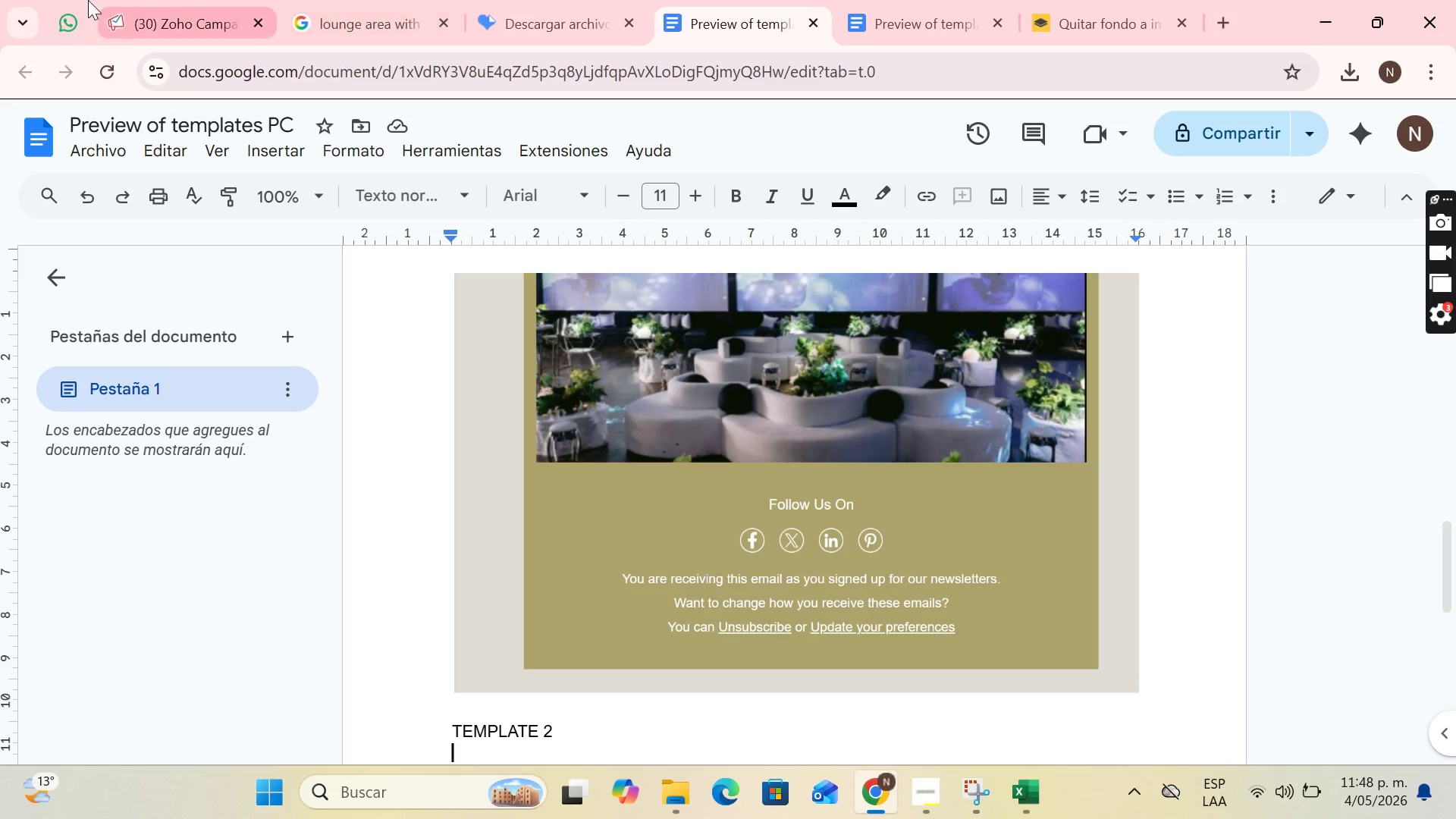 
key(PrintScreen)
 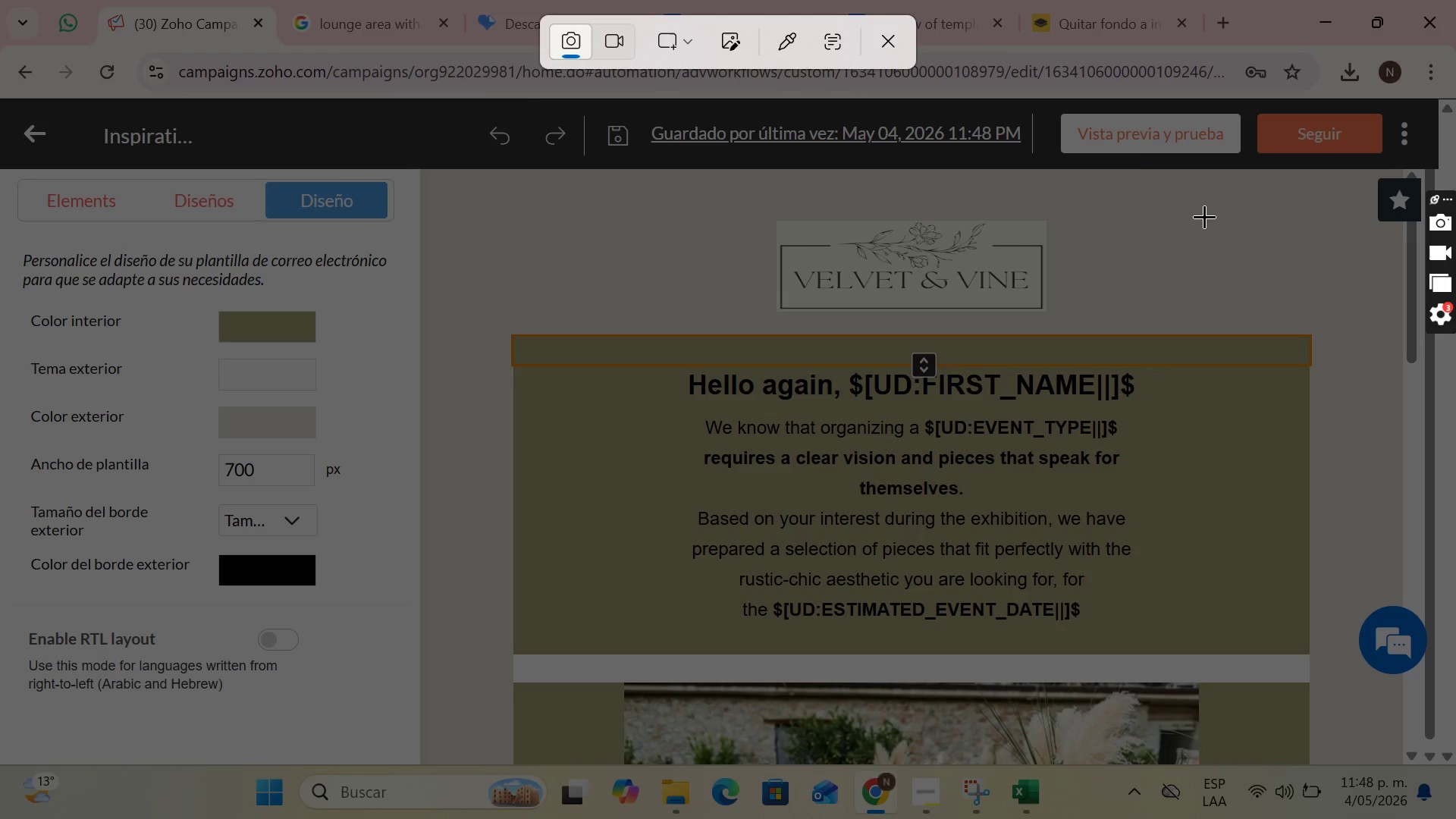 
left_click([887, 34])
 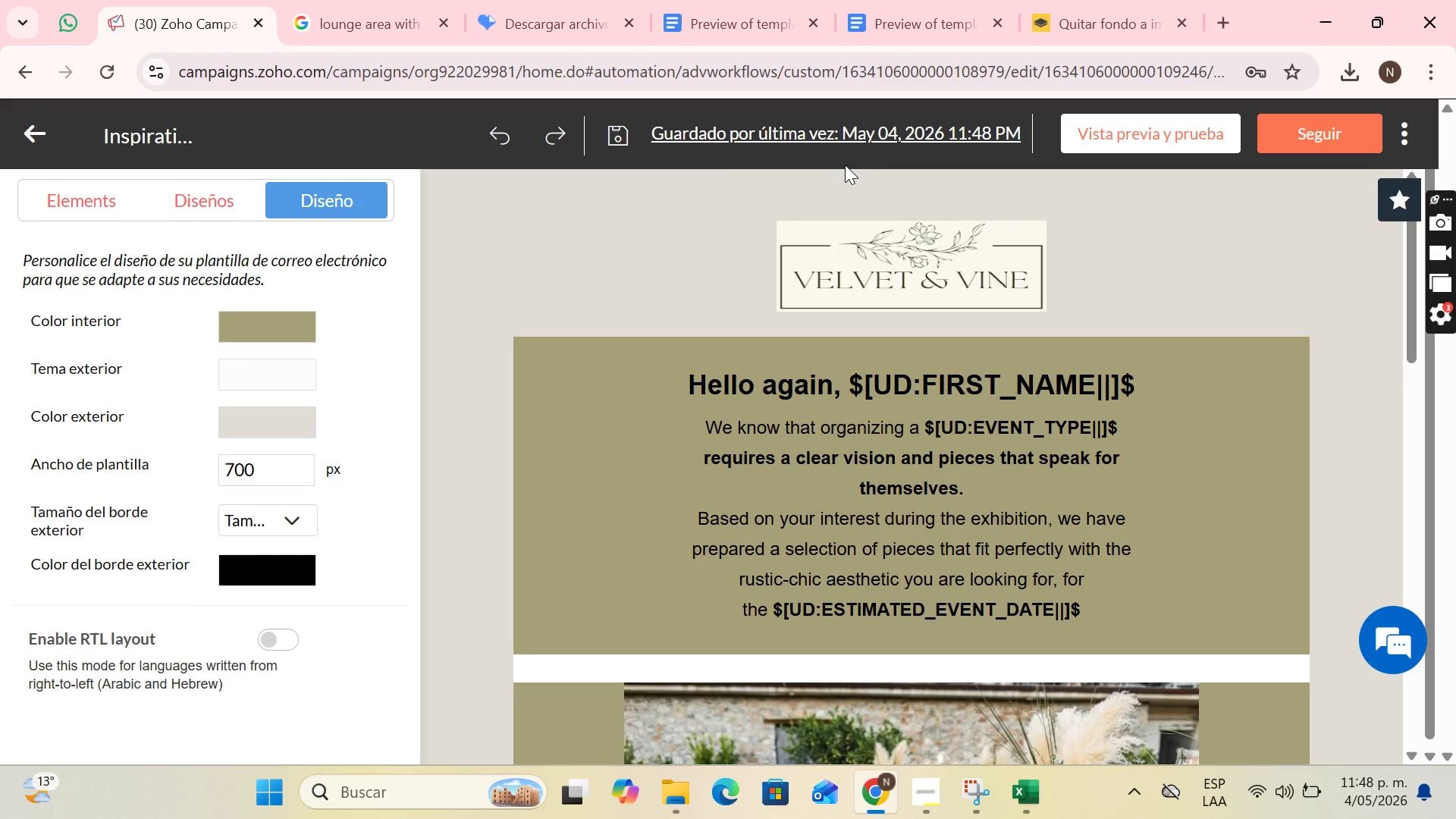 
key(PrintScreen)
 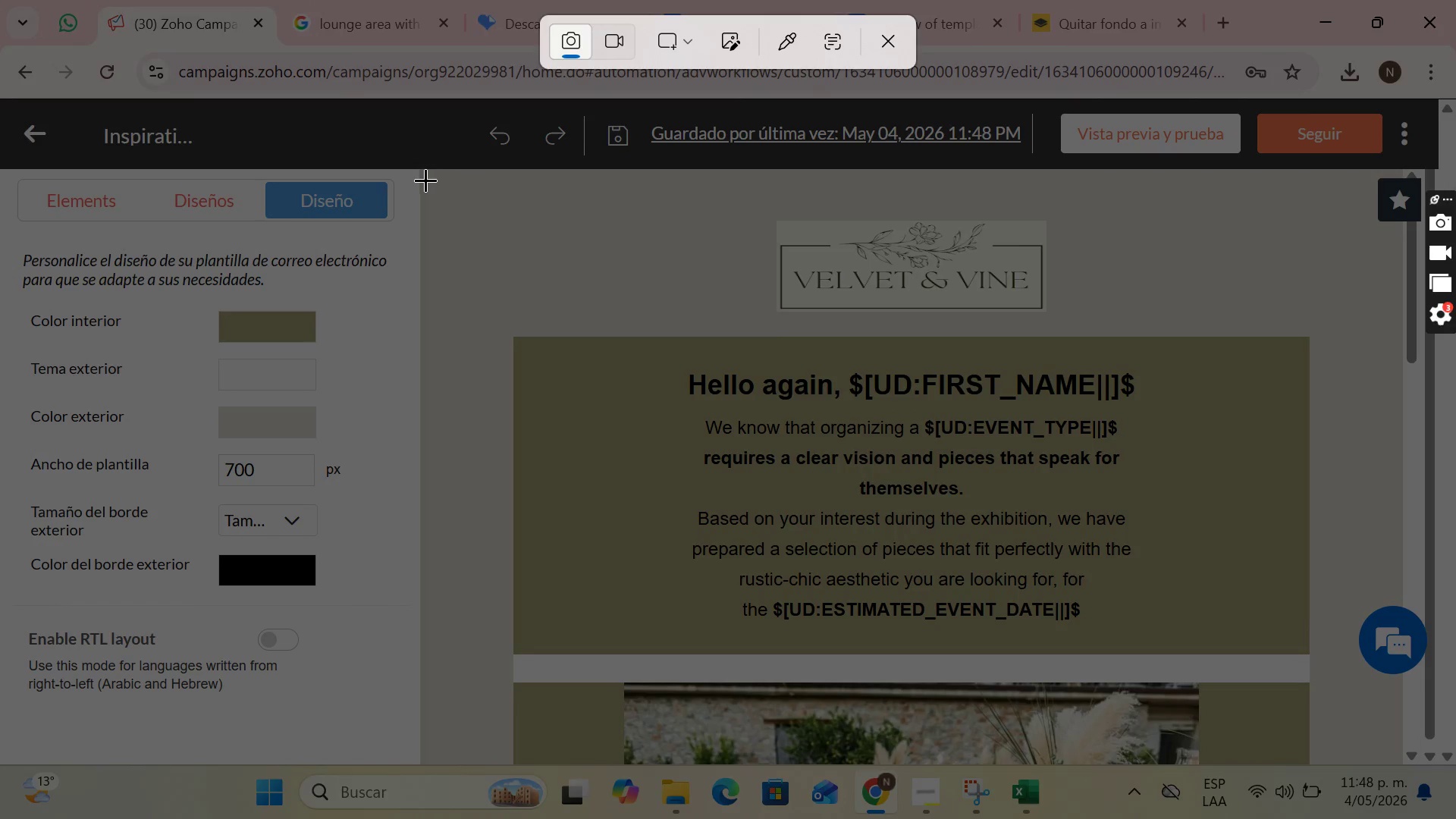 
left_click_drag(start_coordinate=[423, 174], to_coordinate=[1353, 759])
 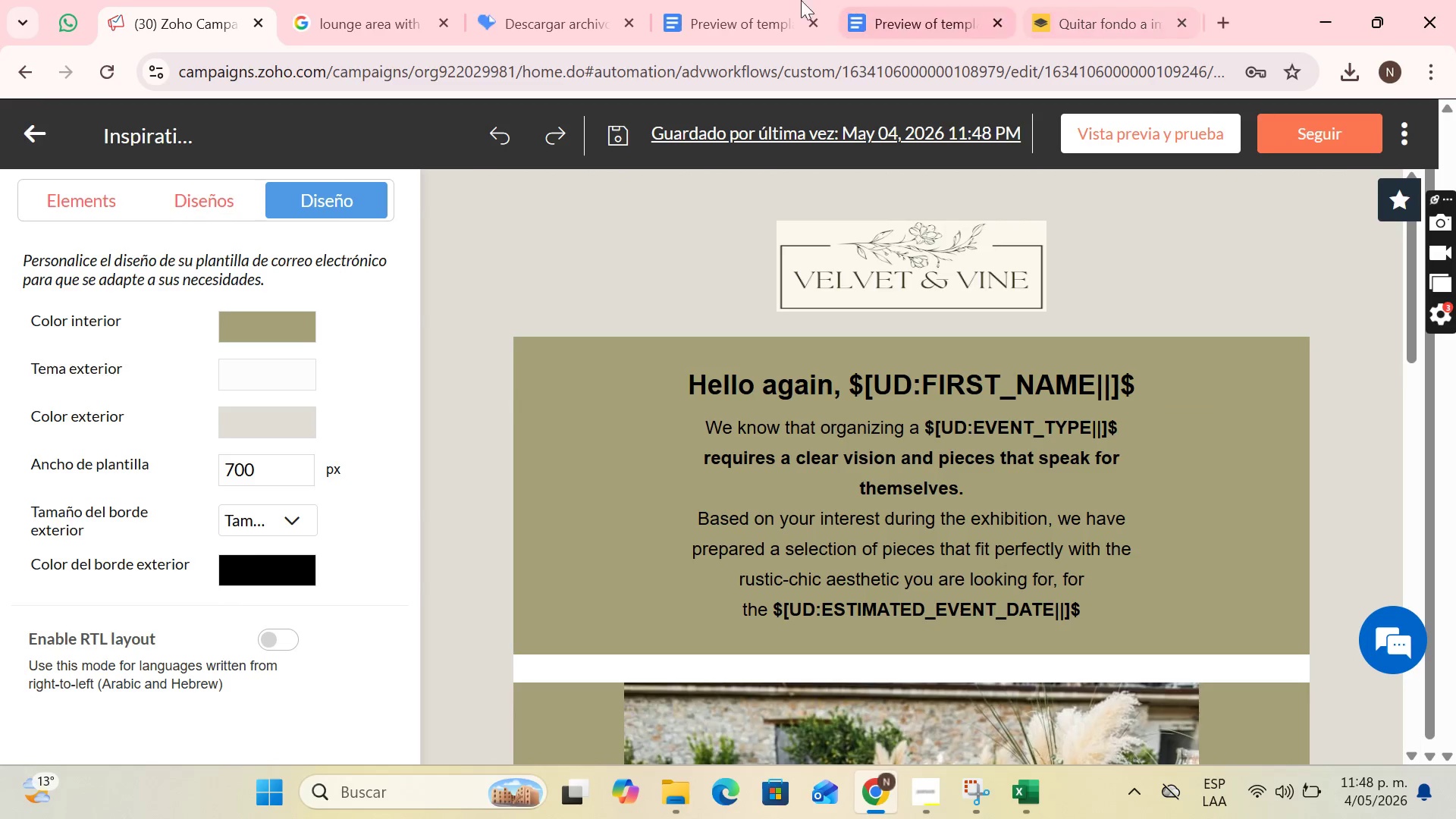 
left_click([728, 0])
 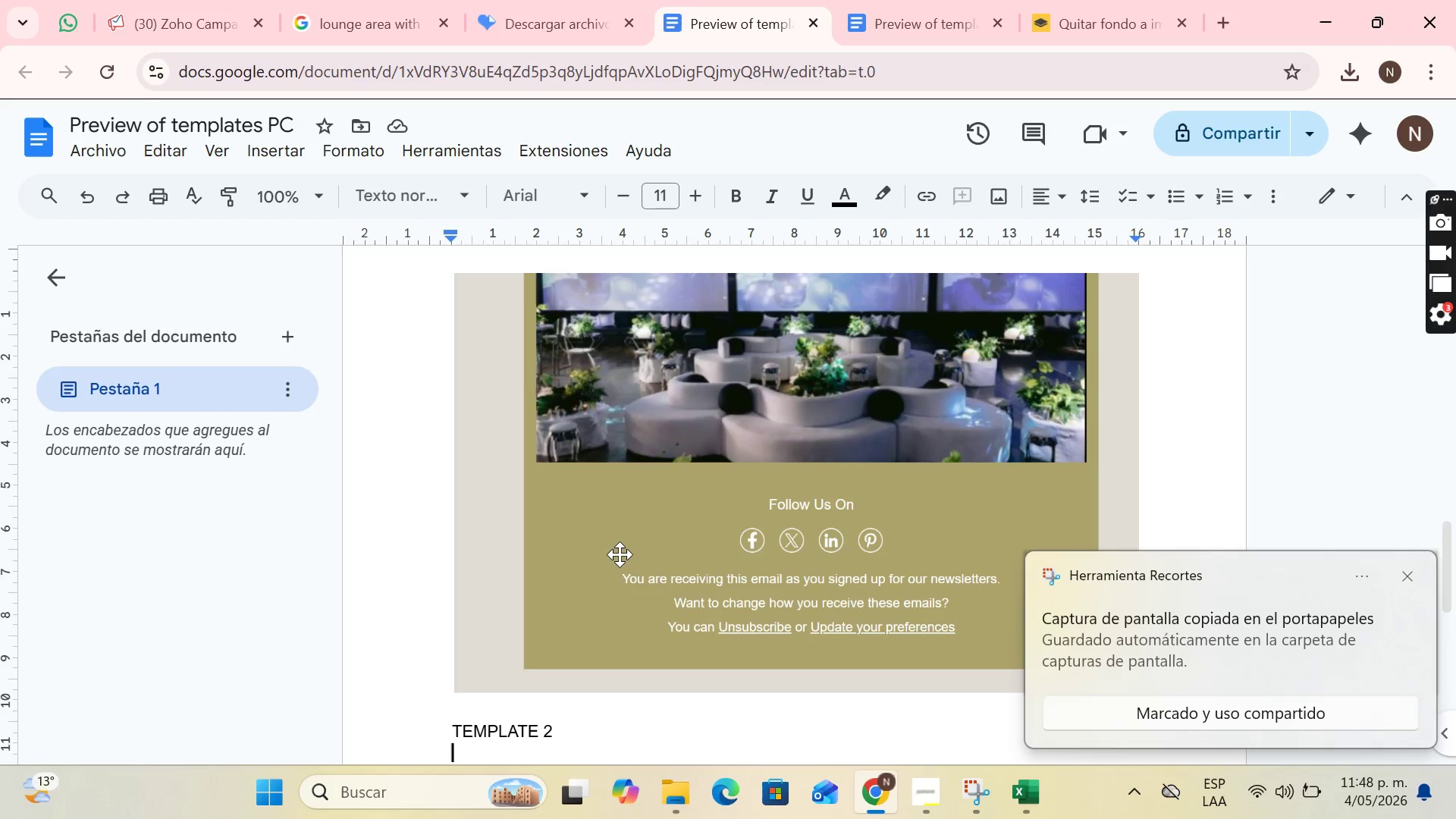 
key(Control+V)
 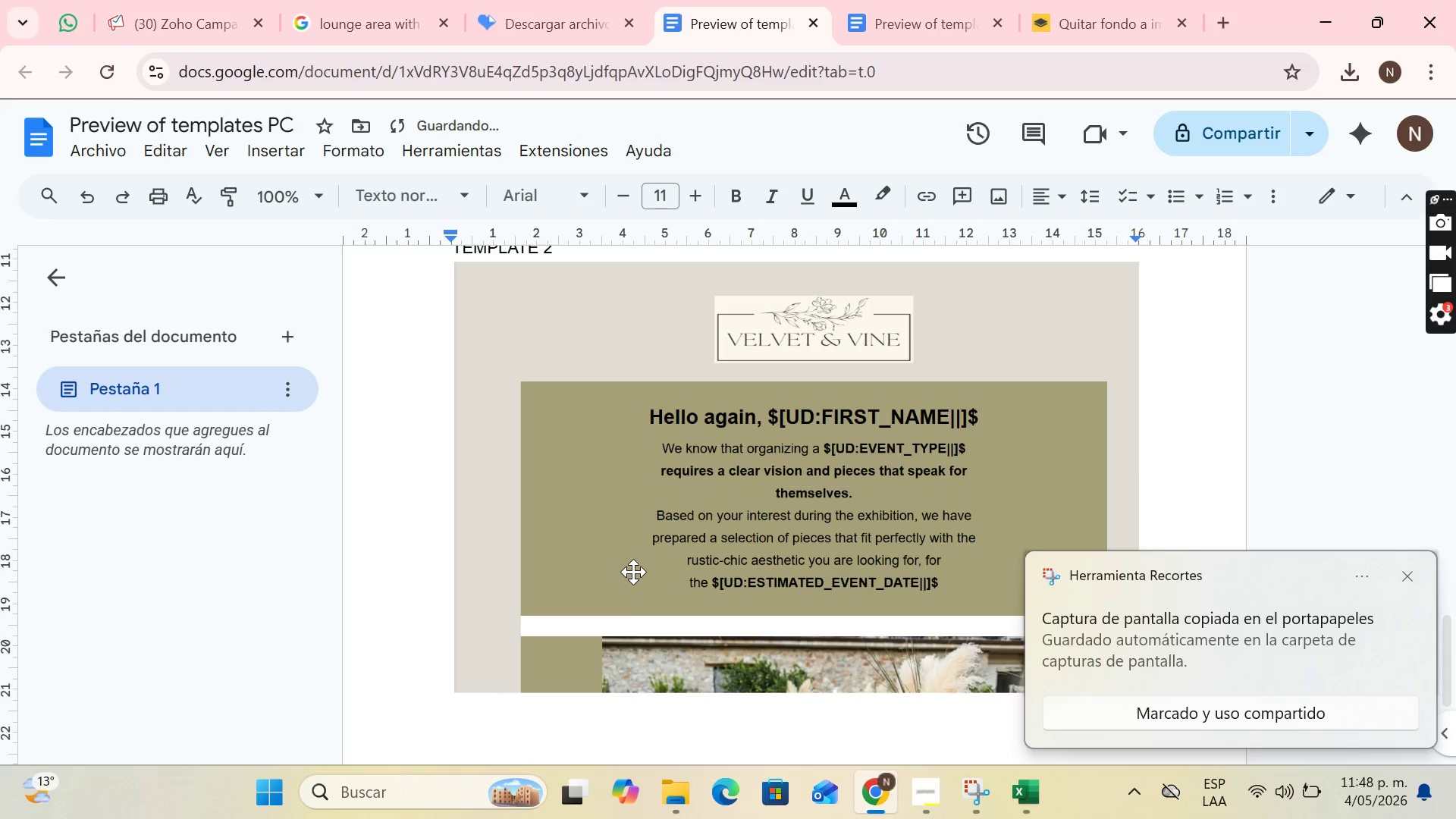 
key(Enter)
 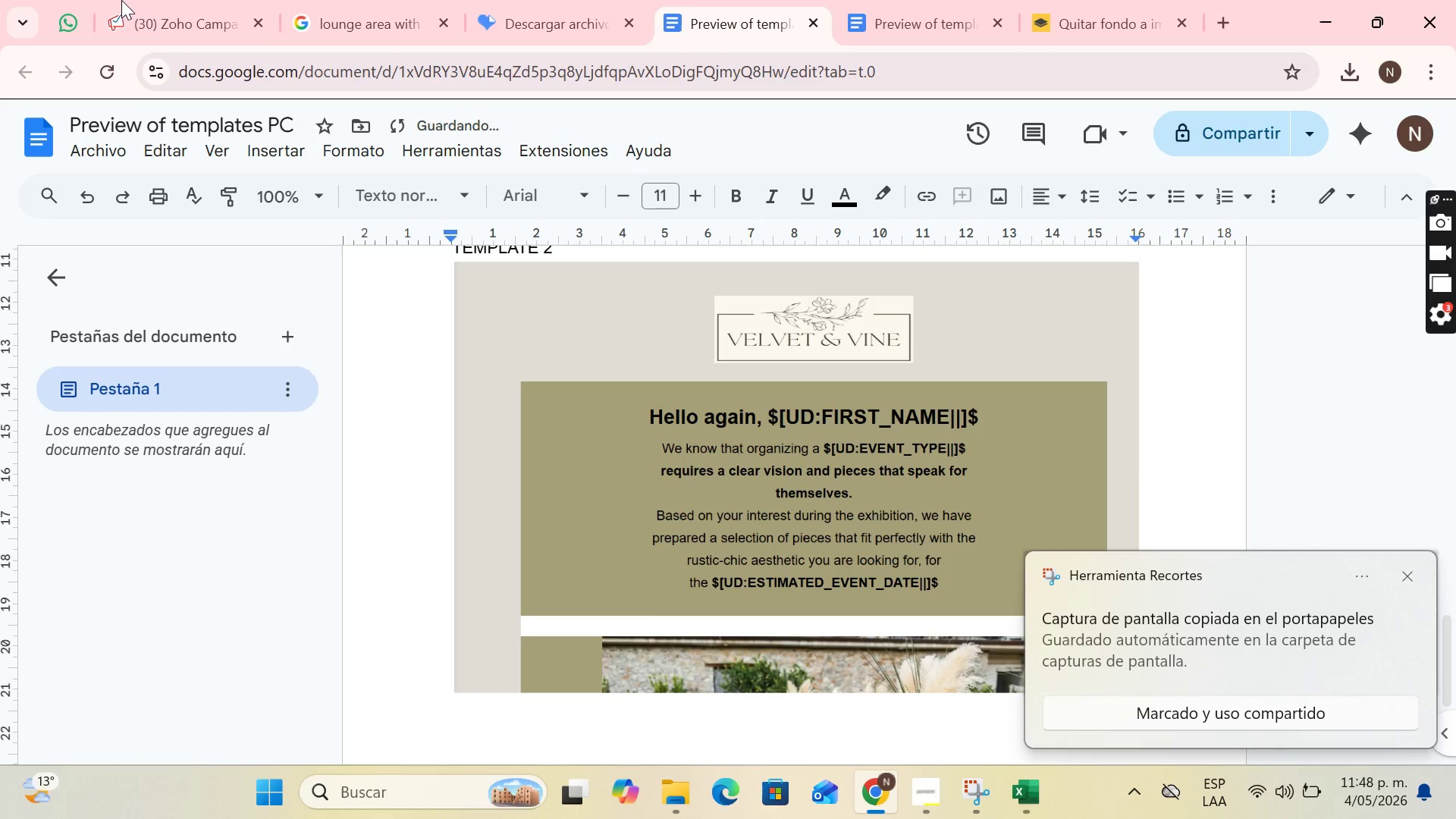 
left_click([162, 0])
 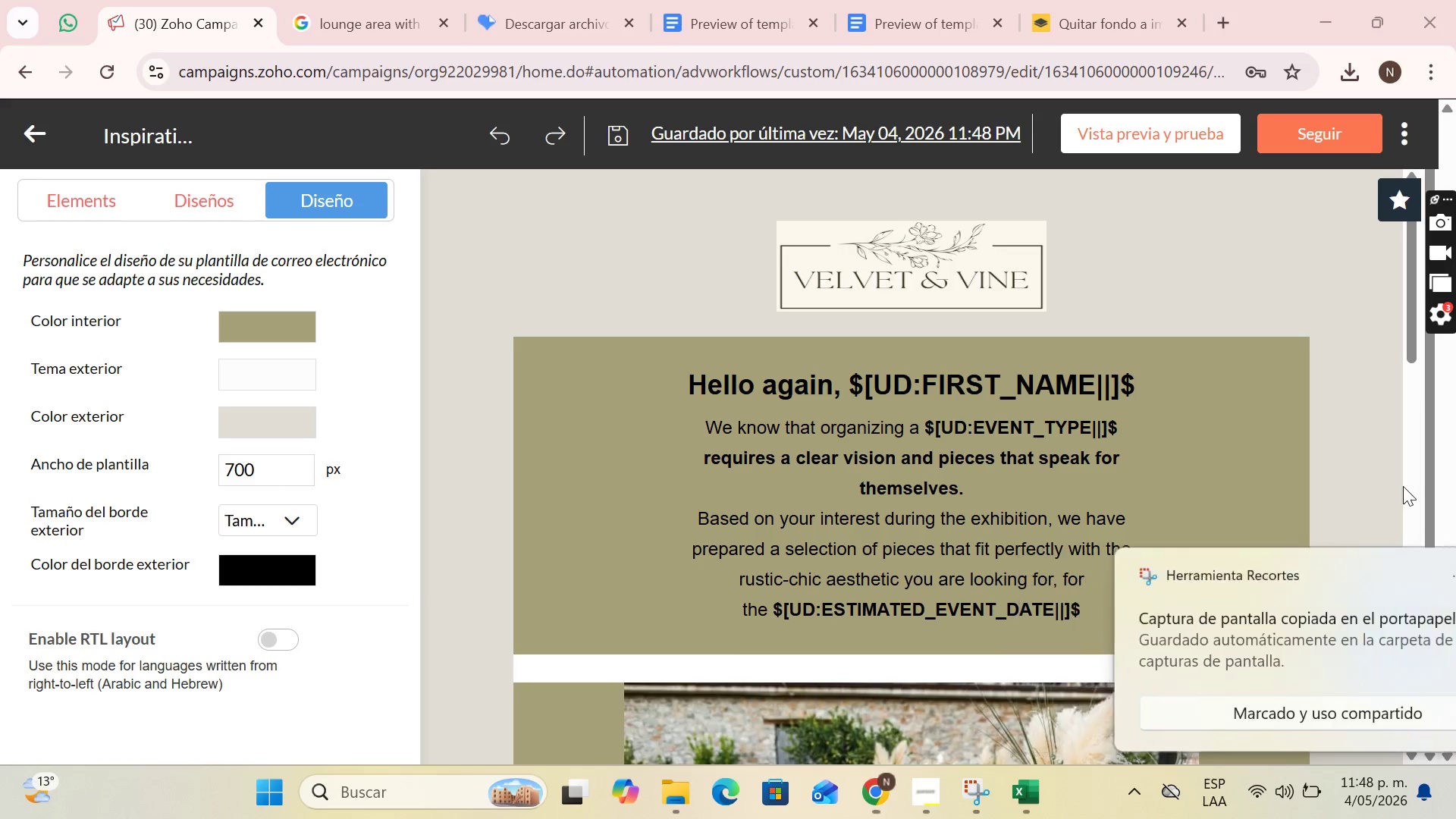 
left_click_drag(start_coordinate=[1407, 347], to_coordinate=[1454, 535])
 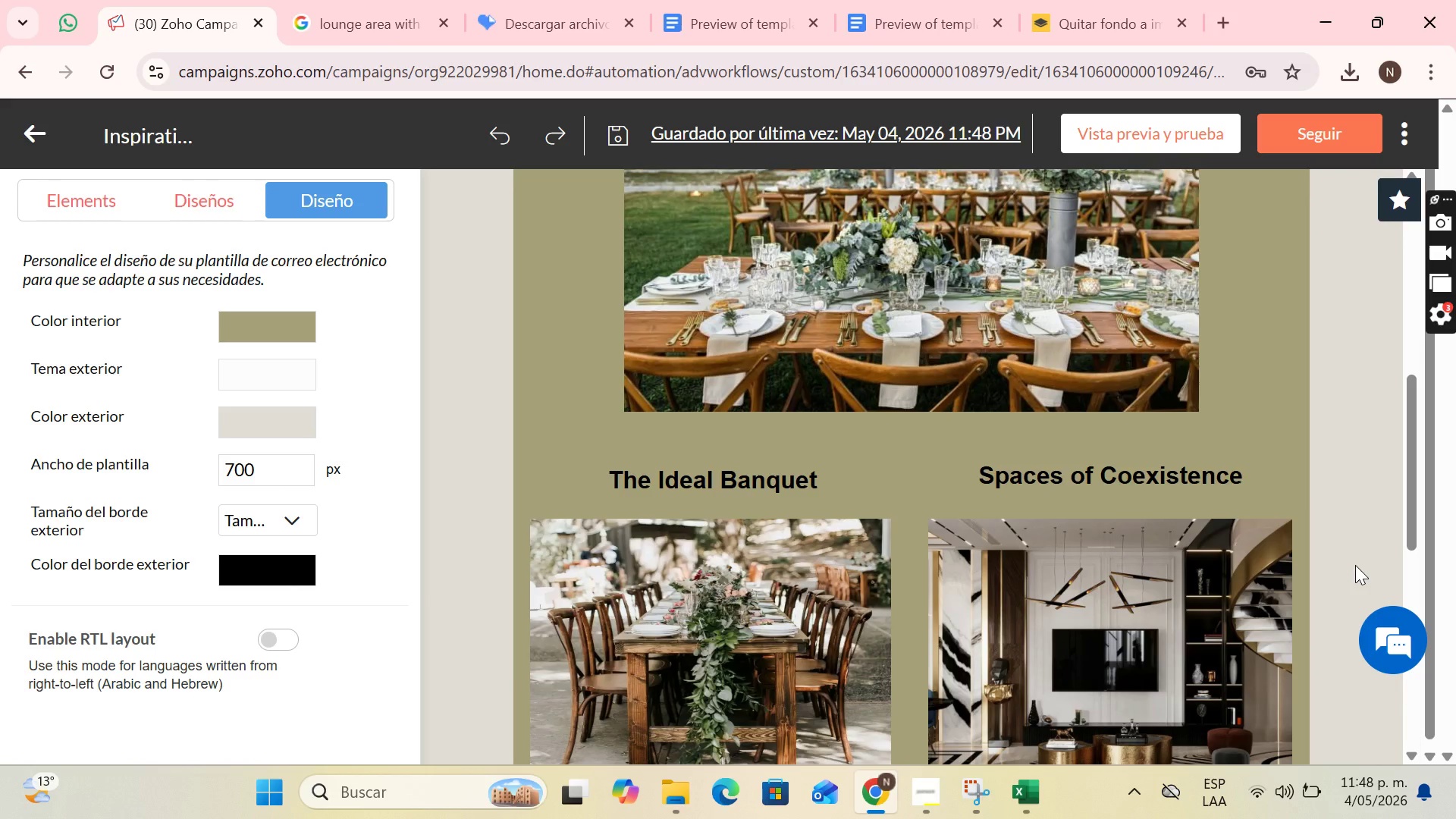 
key(PrintScreen)
 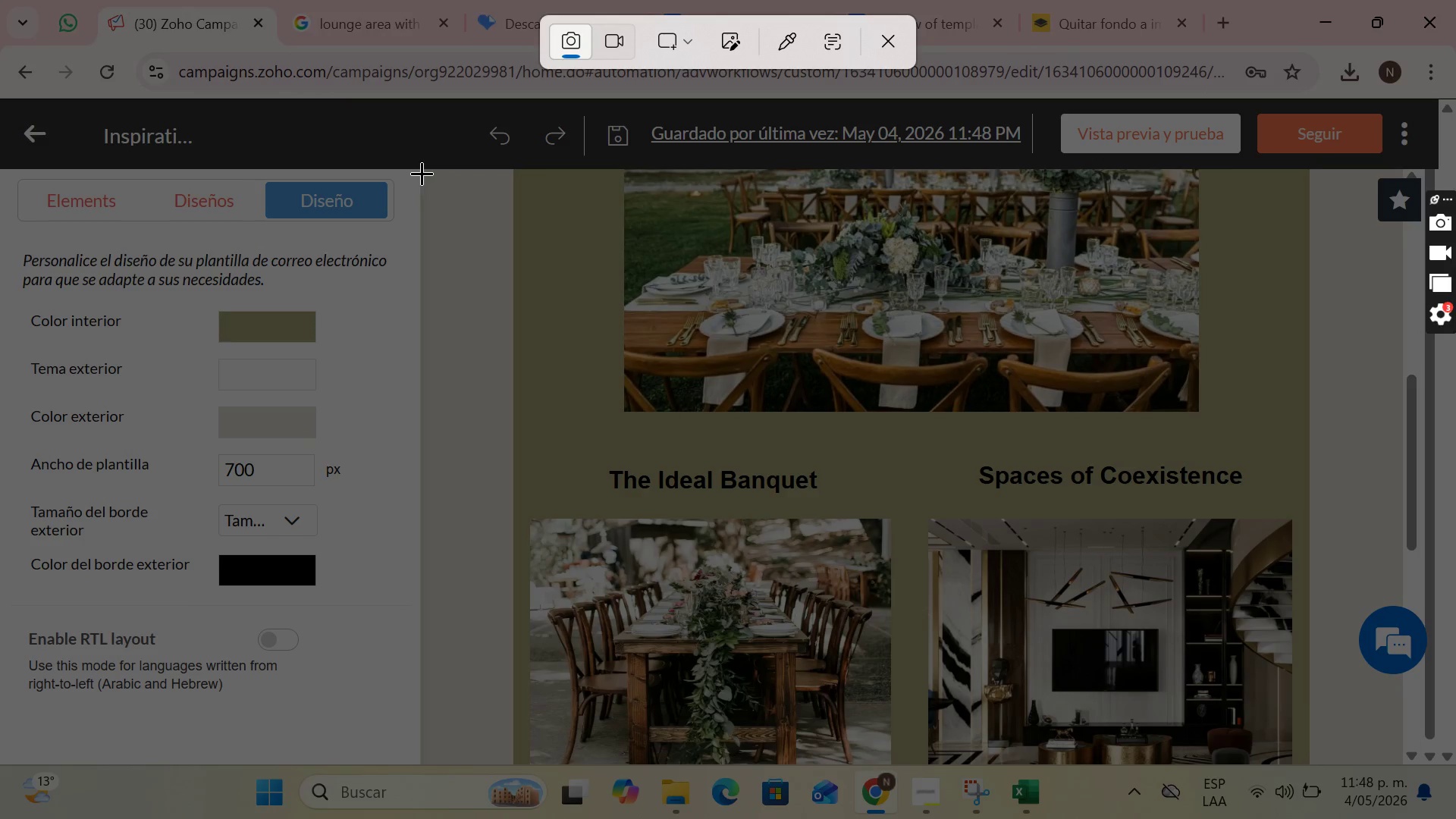 
left_click_drag(start_coordinate=[422, 173], to_coordinate=[1351, 764])
 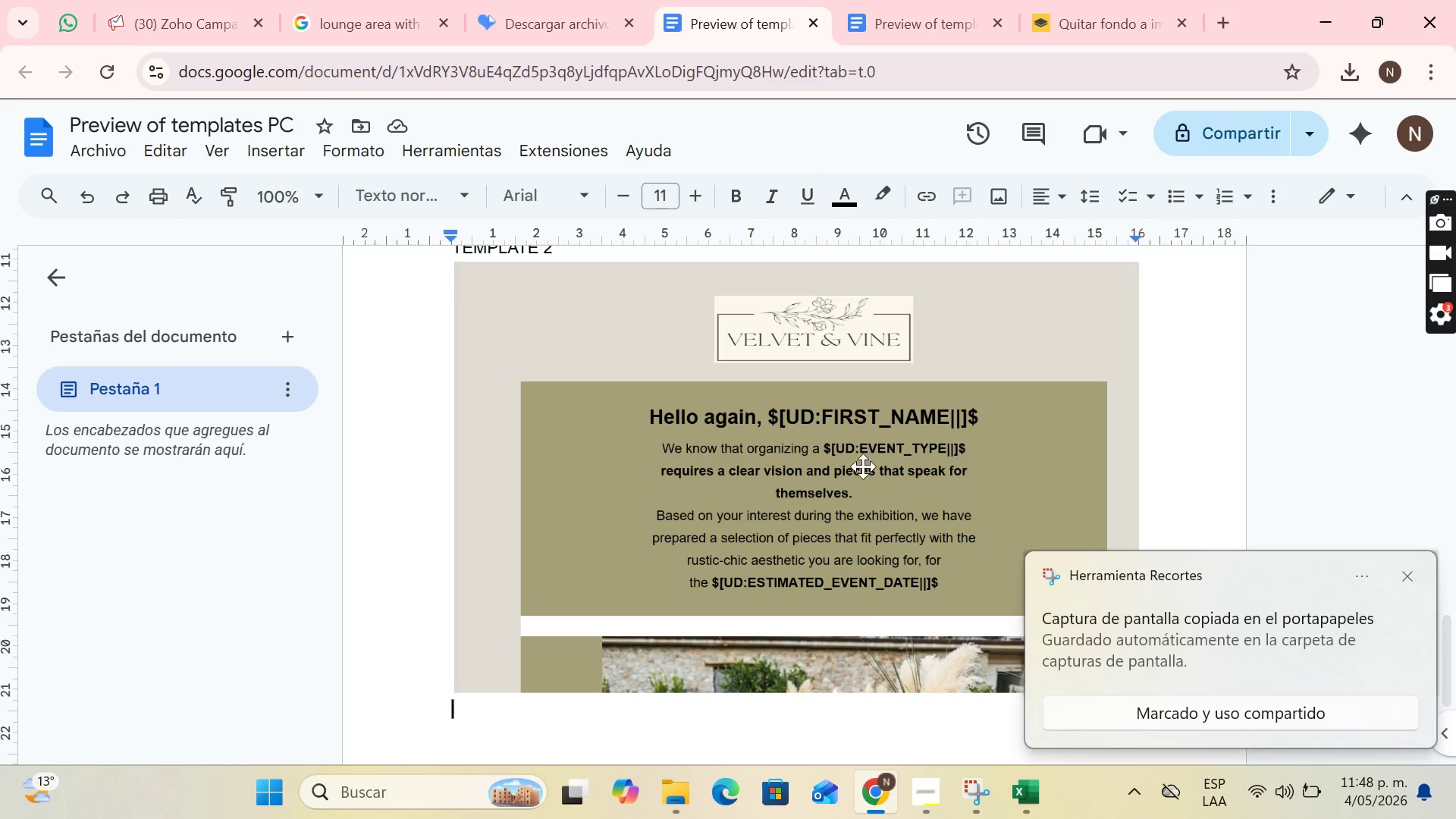 
key(Control+V)
 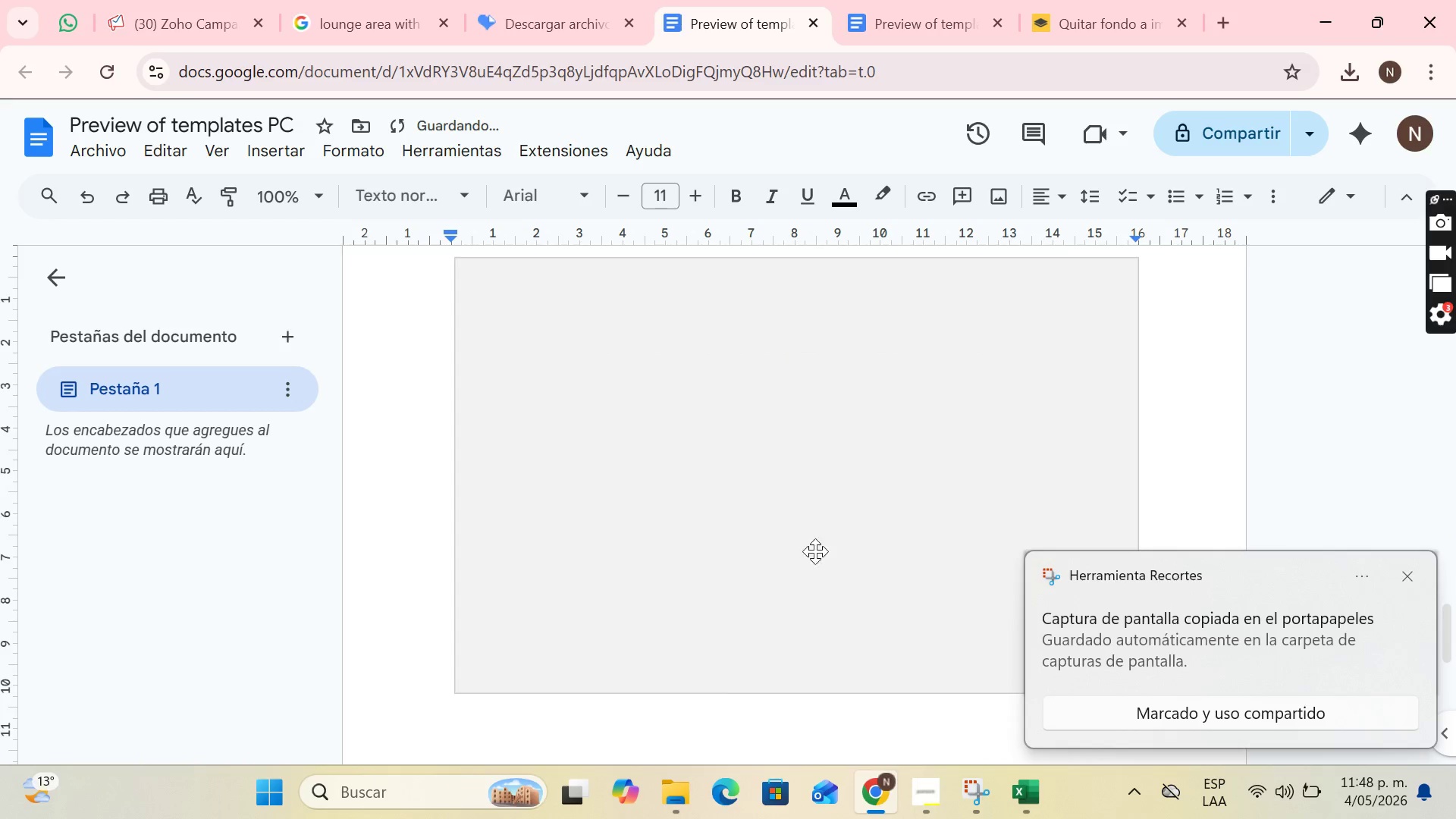 
scroll: coordinate [864, 569], scroll_direction: up, amount: 23.0
 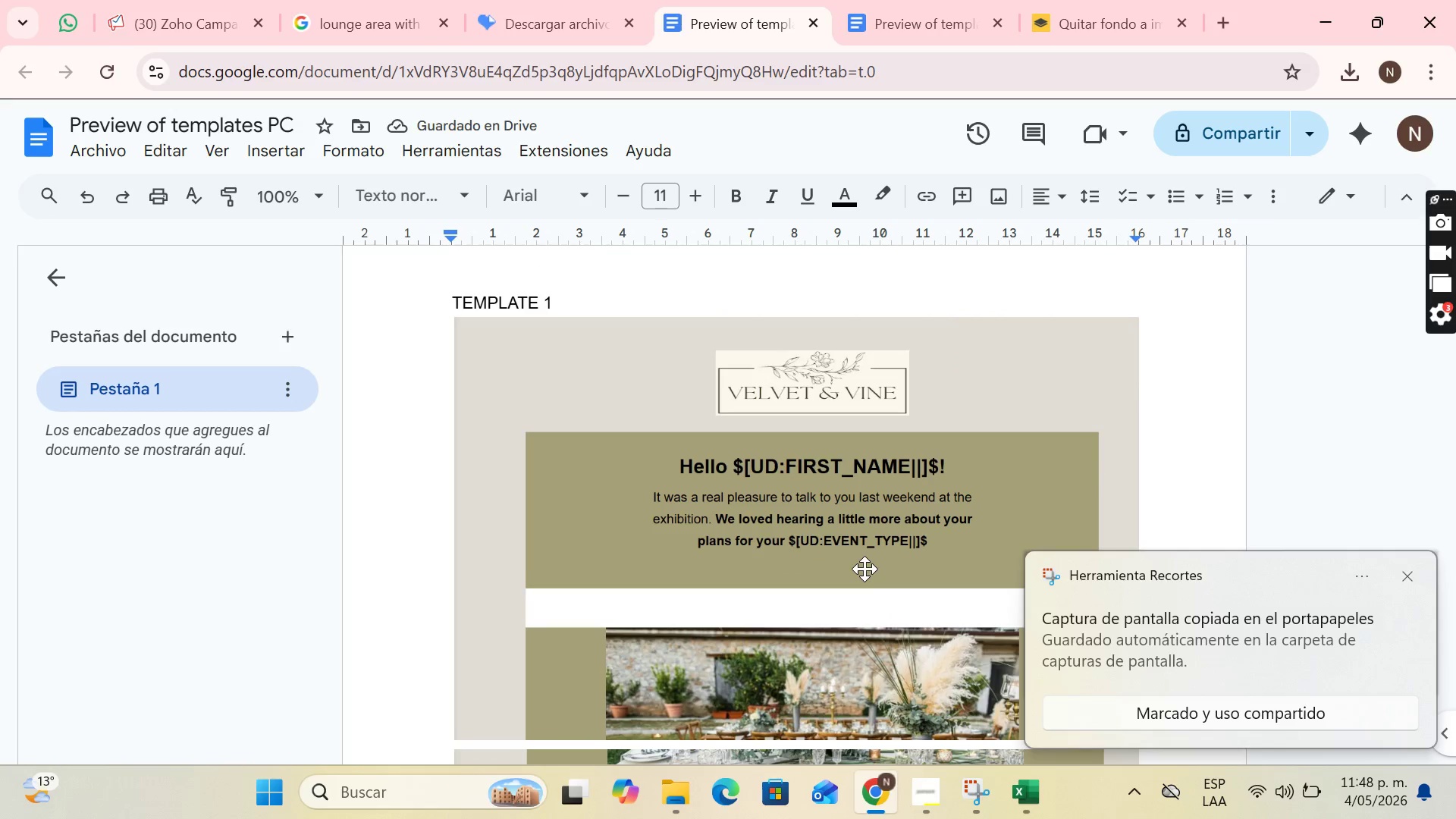 
scroll: coordinate [876, 568], scroll_direction: down, amount: 24.0
 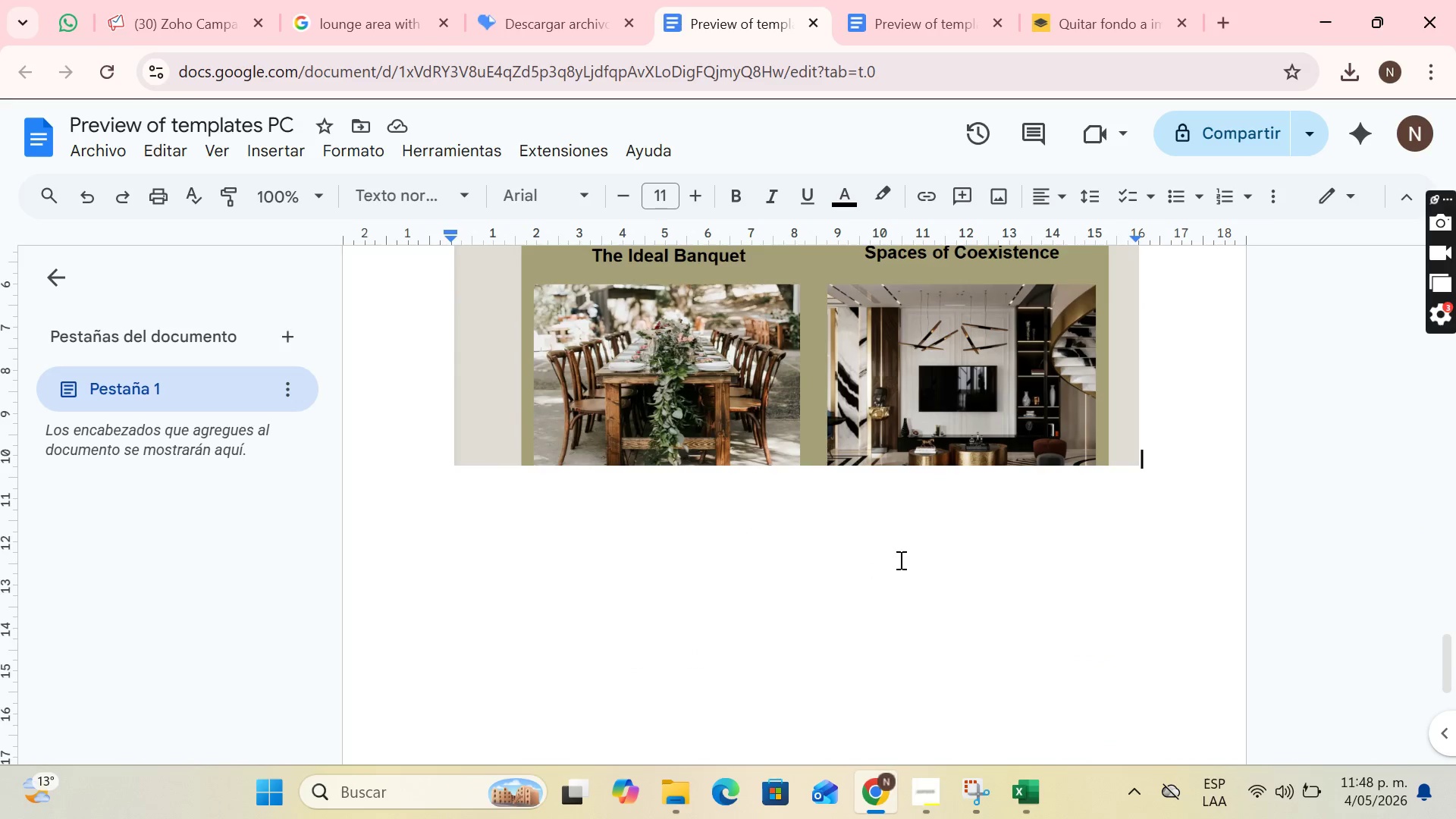 
key(Enter)
 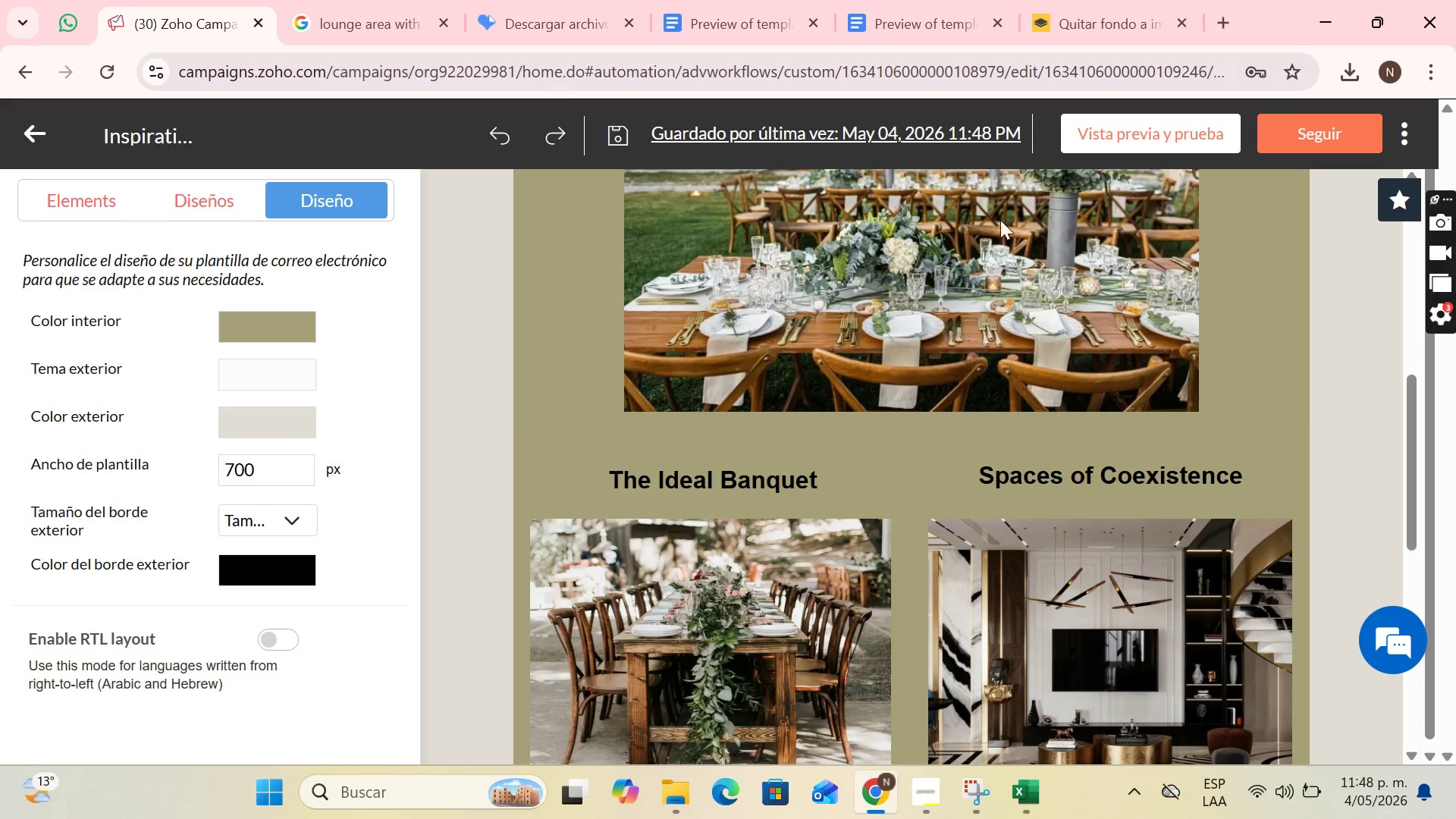 
wait(5.8)
 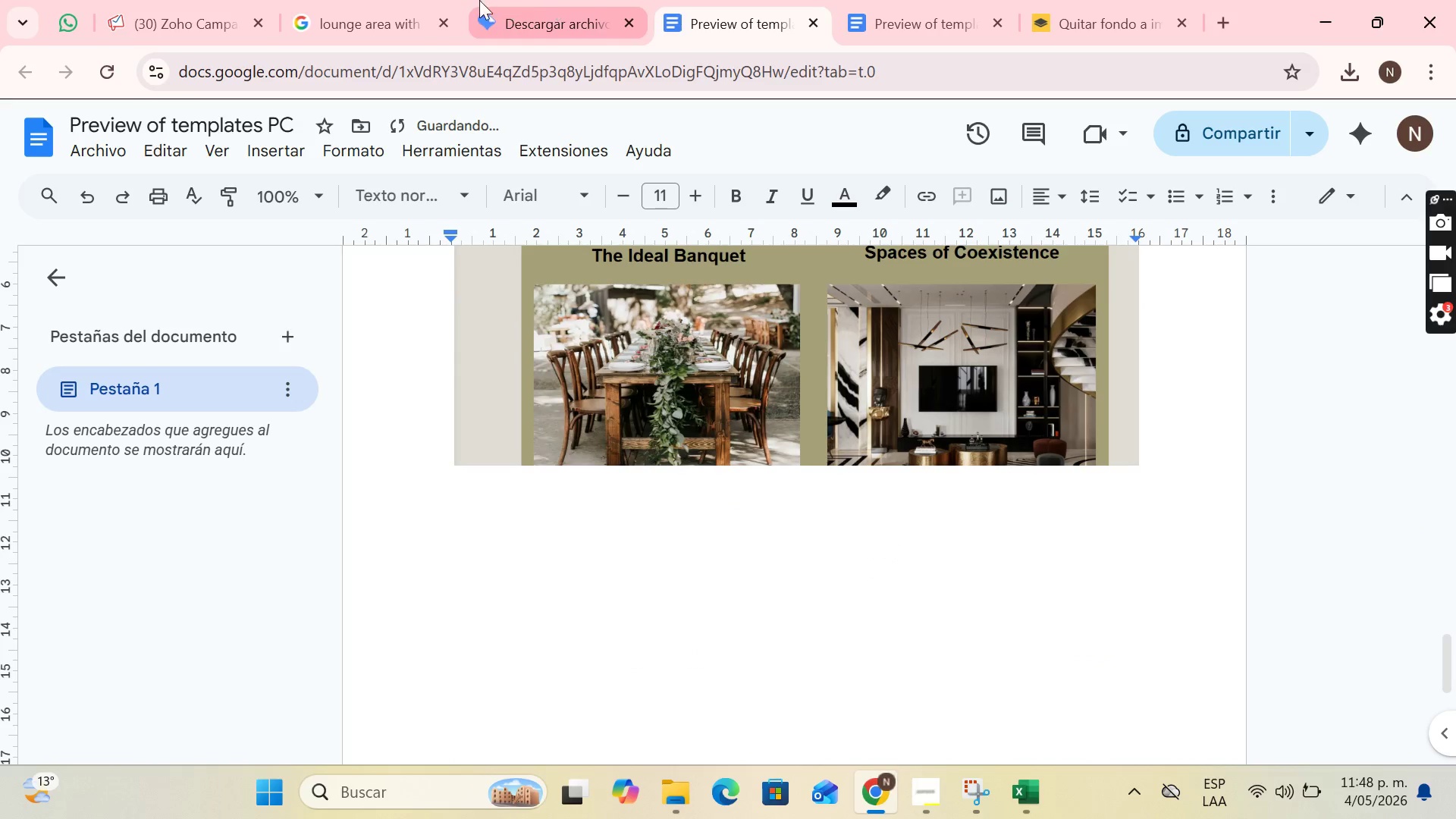 
left_click_drag(start_coordinate=[1408, 440], to_coordinate=[1414, 598])
 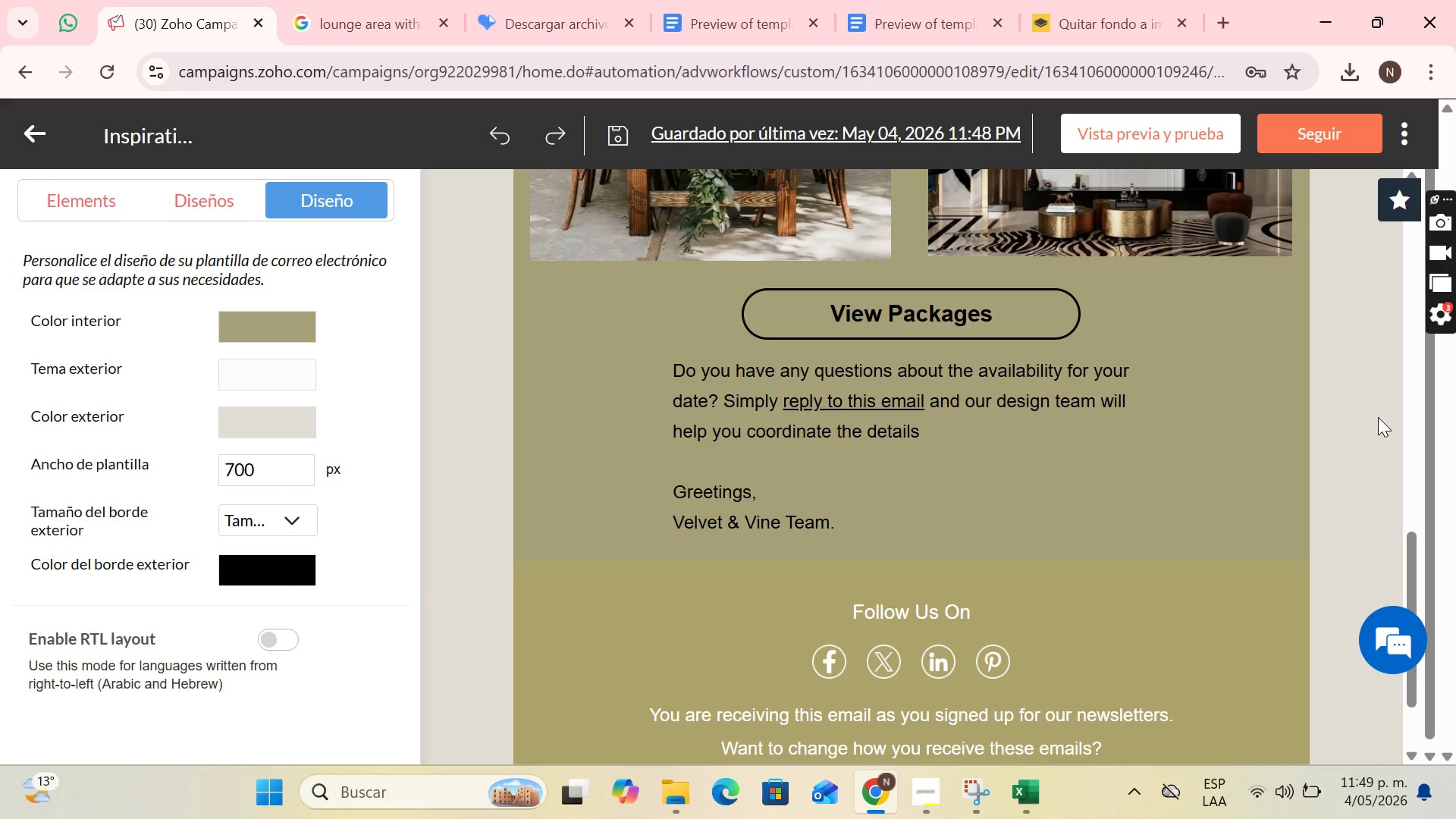 
key(PrintScreen)
 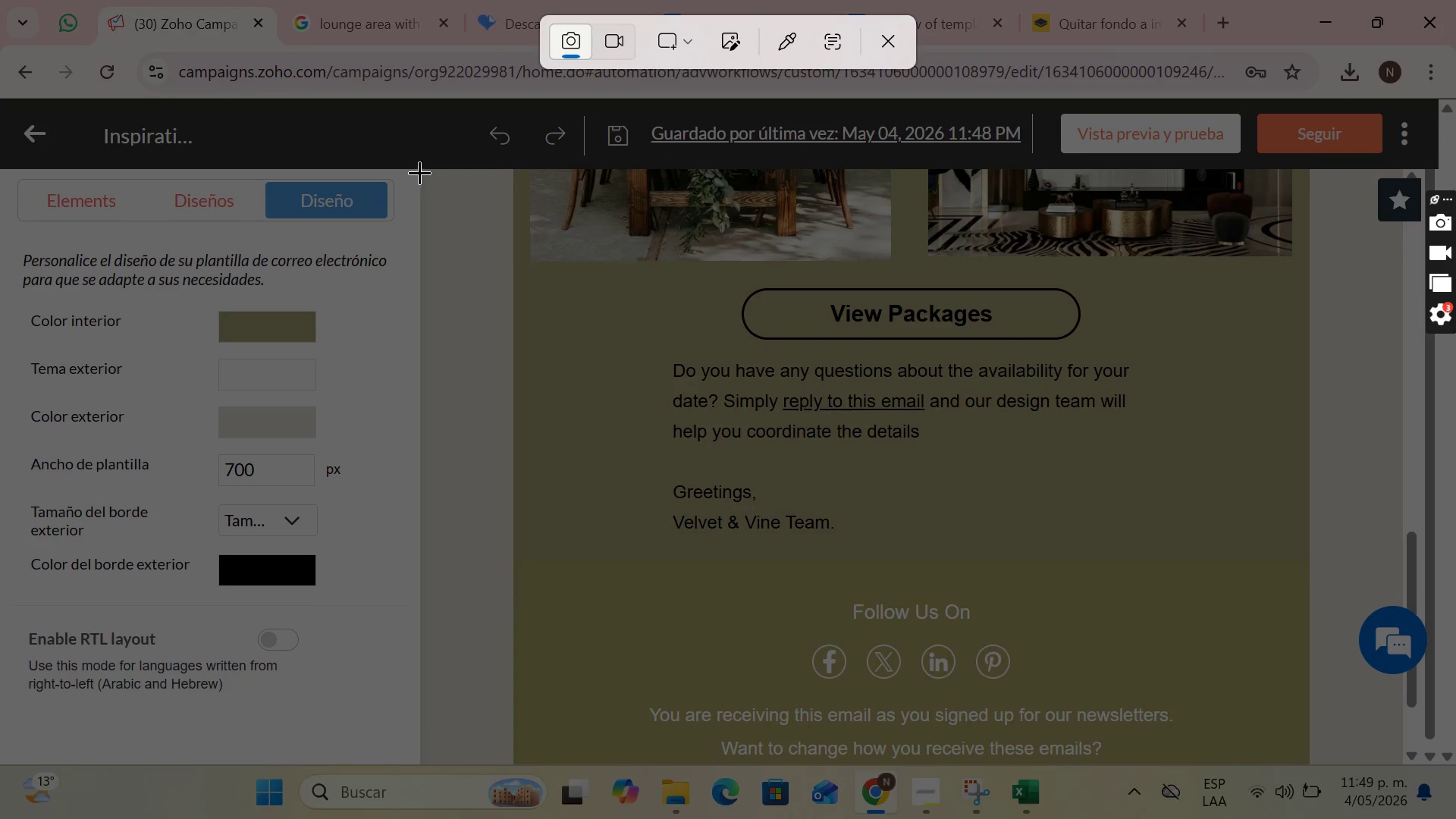 
left_click_drag(start_coordinate=[424, 171], to_coordinate=[1355, 755])
 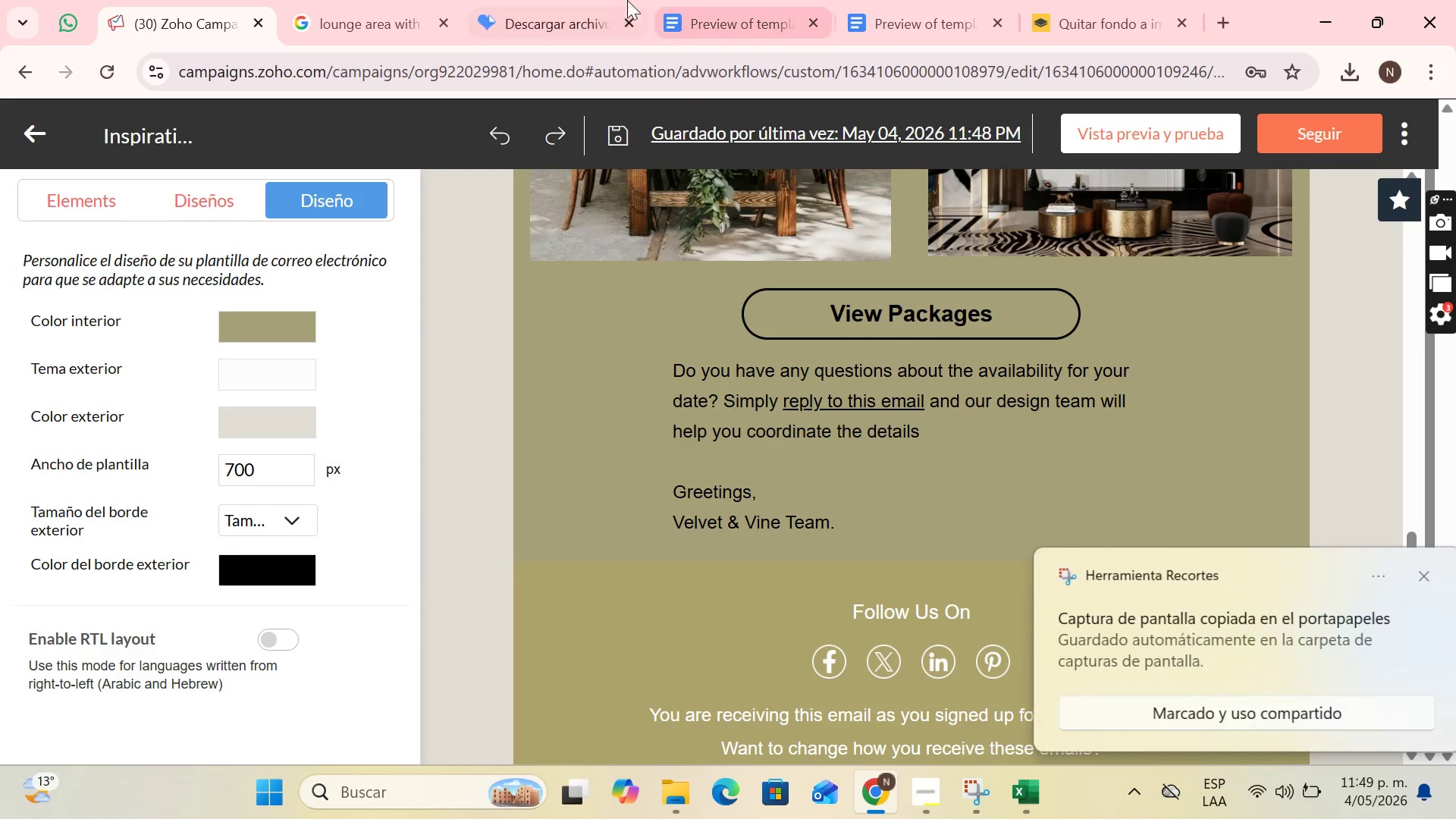 
left_click([714, 0])
 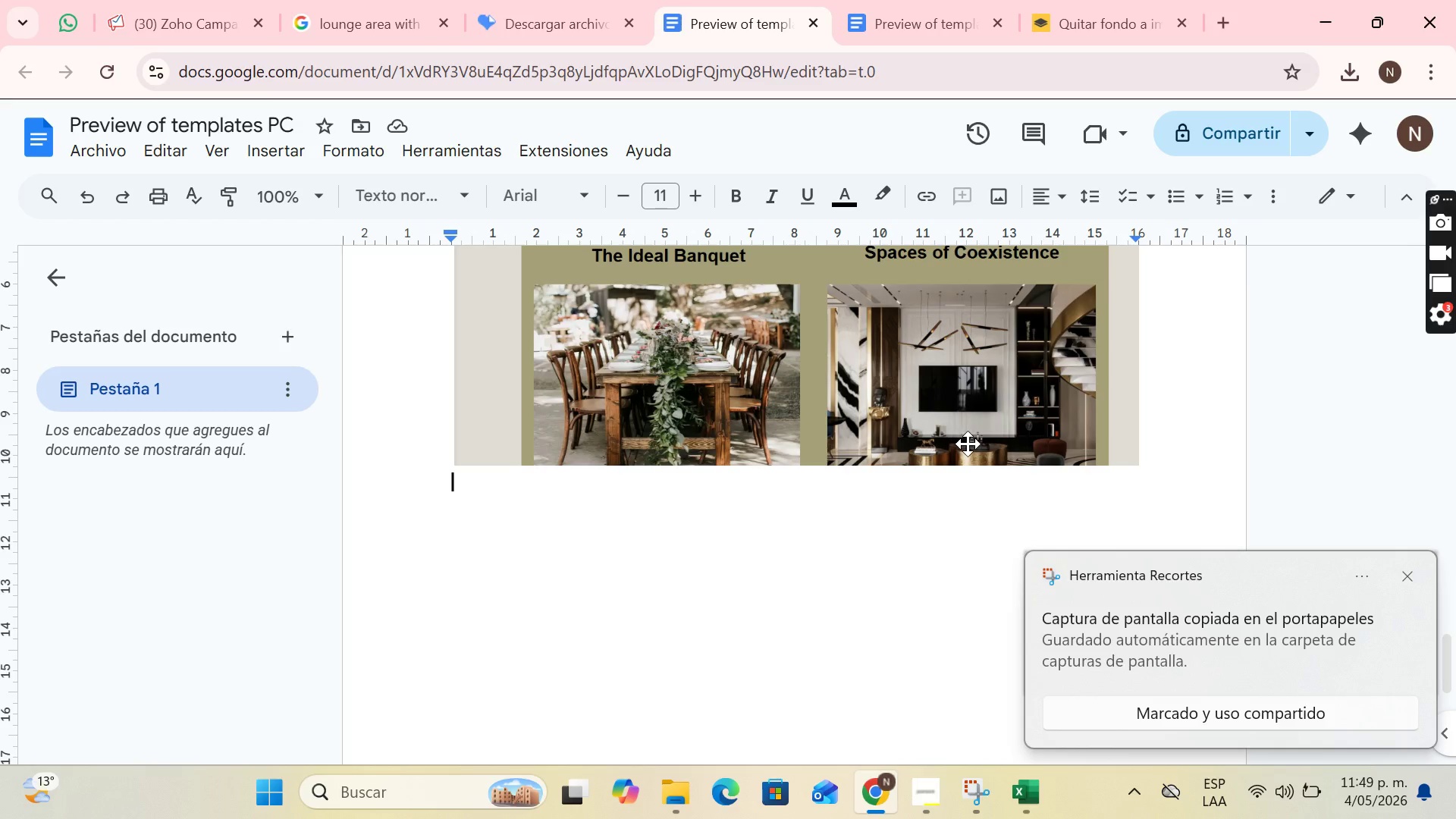 
scroll: coordinate [1019, 465], scroll_direction: up, amount: 1.0
 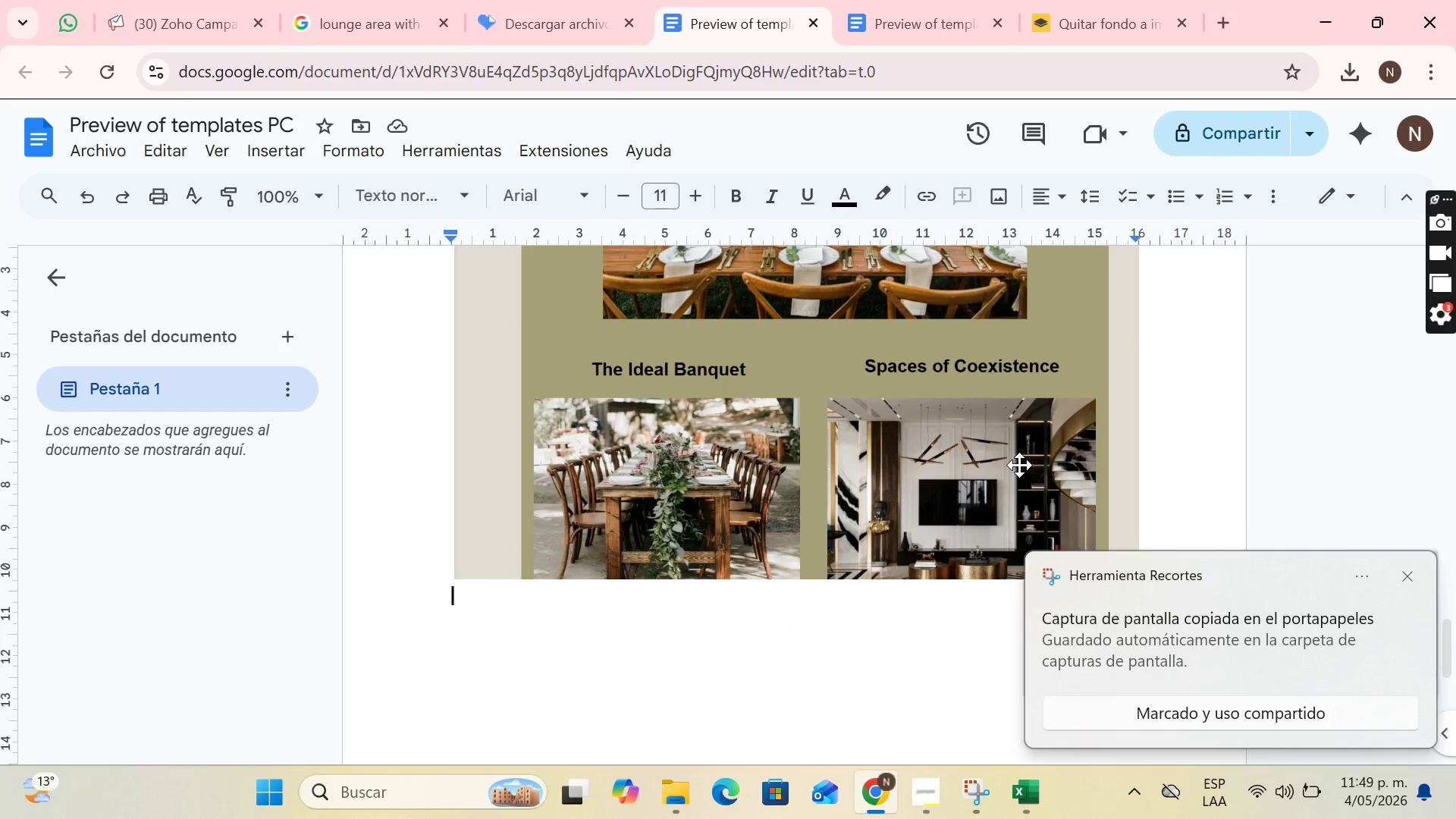 
key(Control+V)
 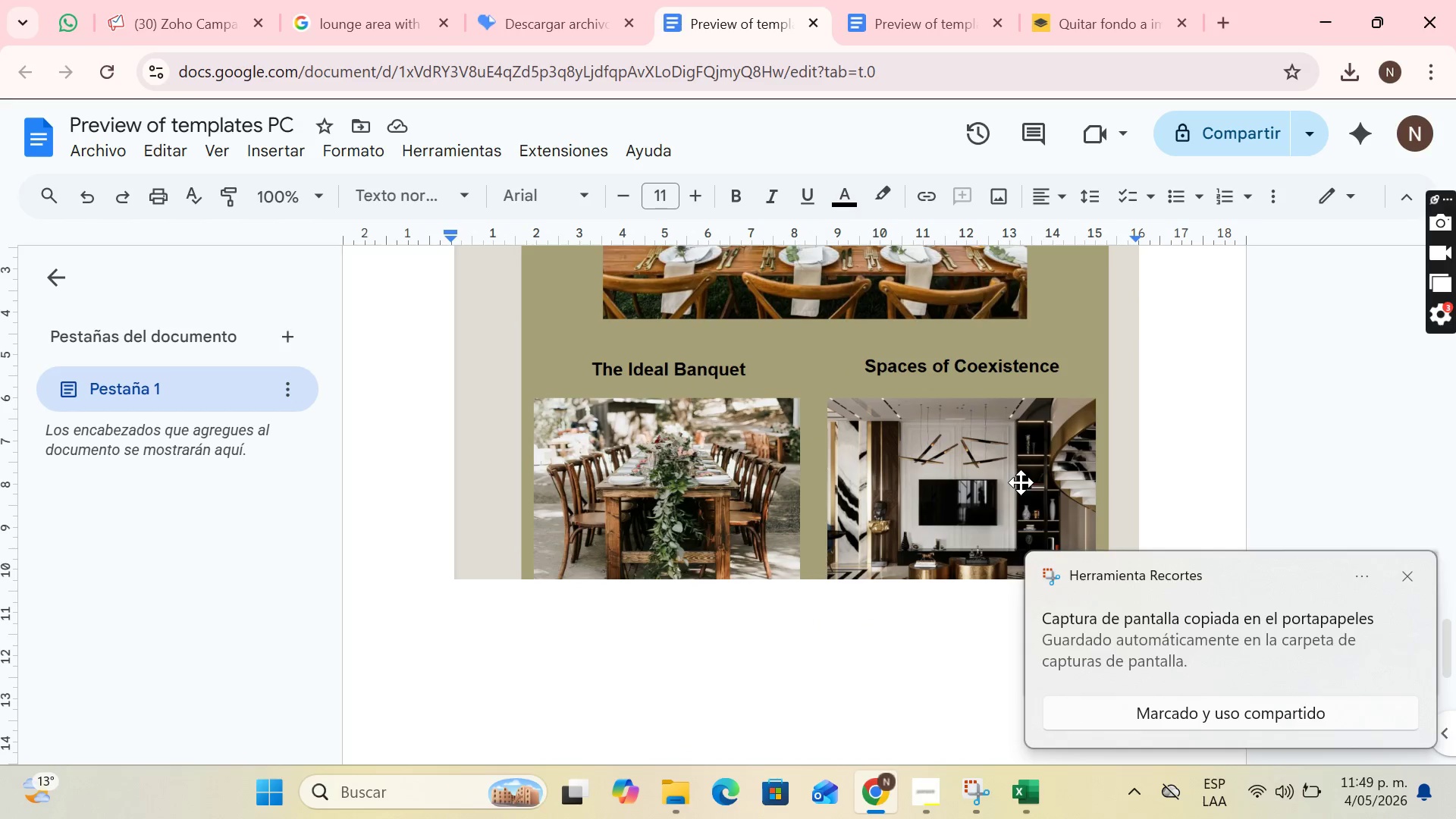 
left_click([1021, 482])
 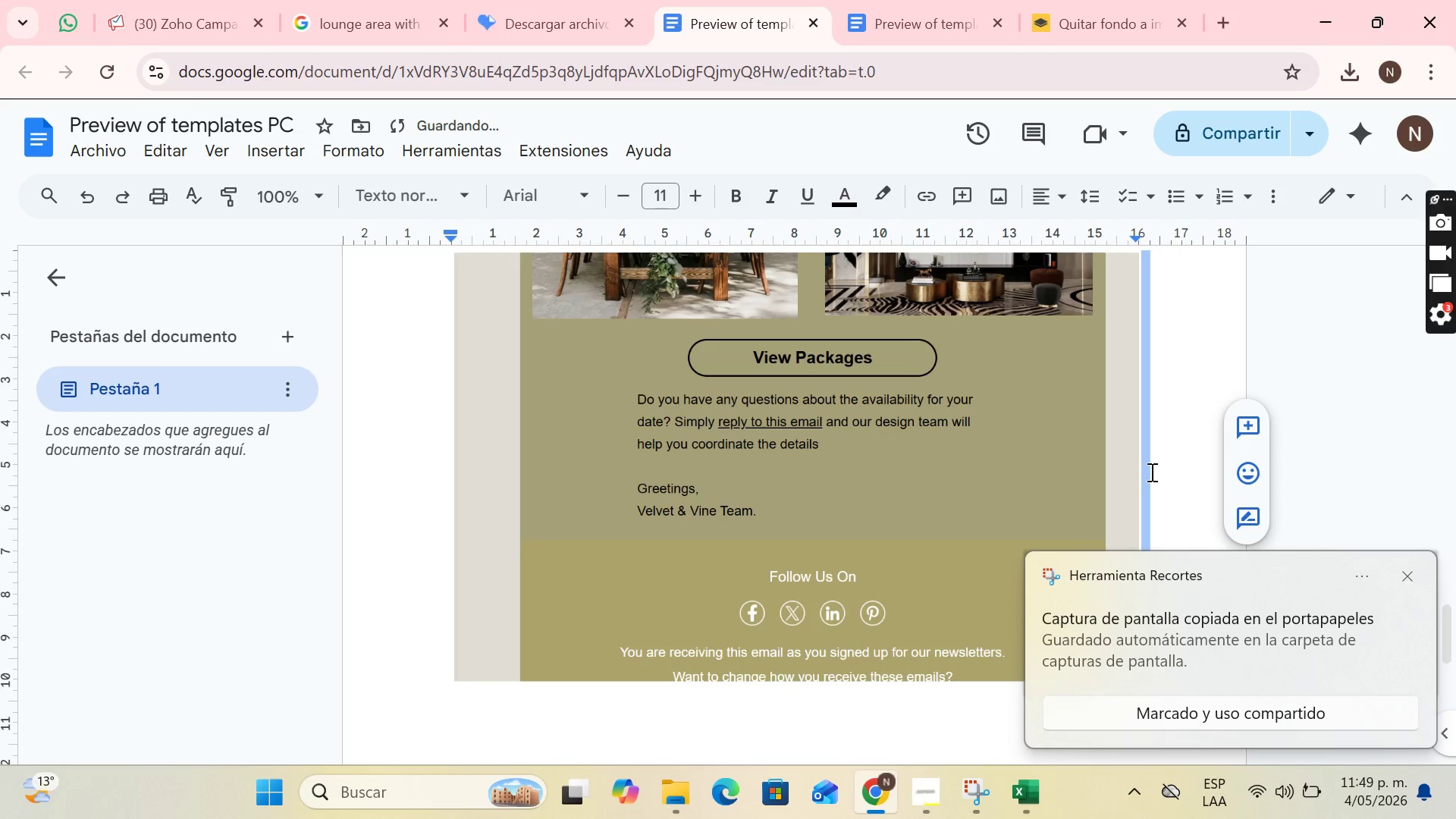 
key(Enter)
 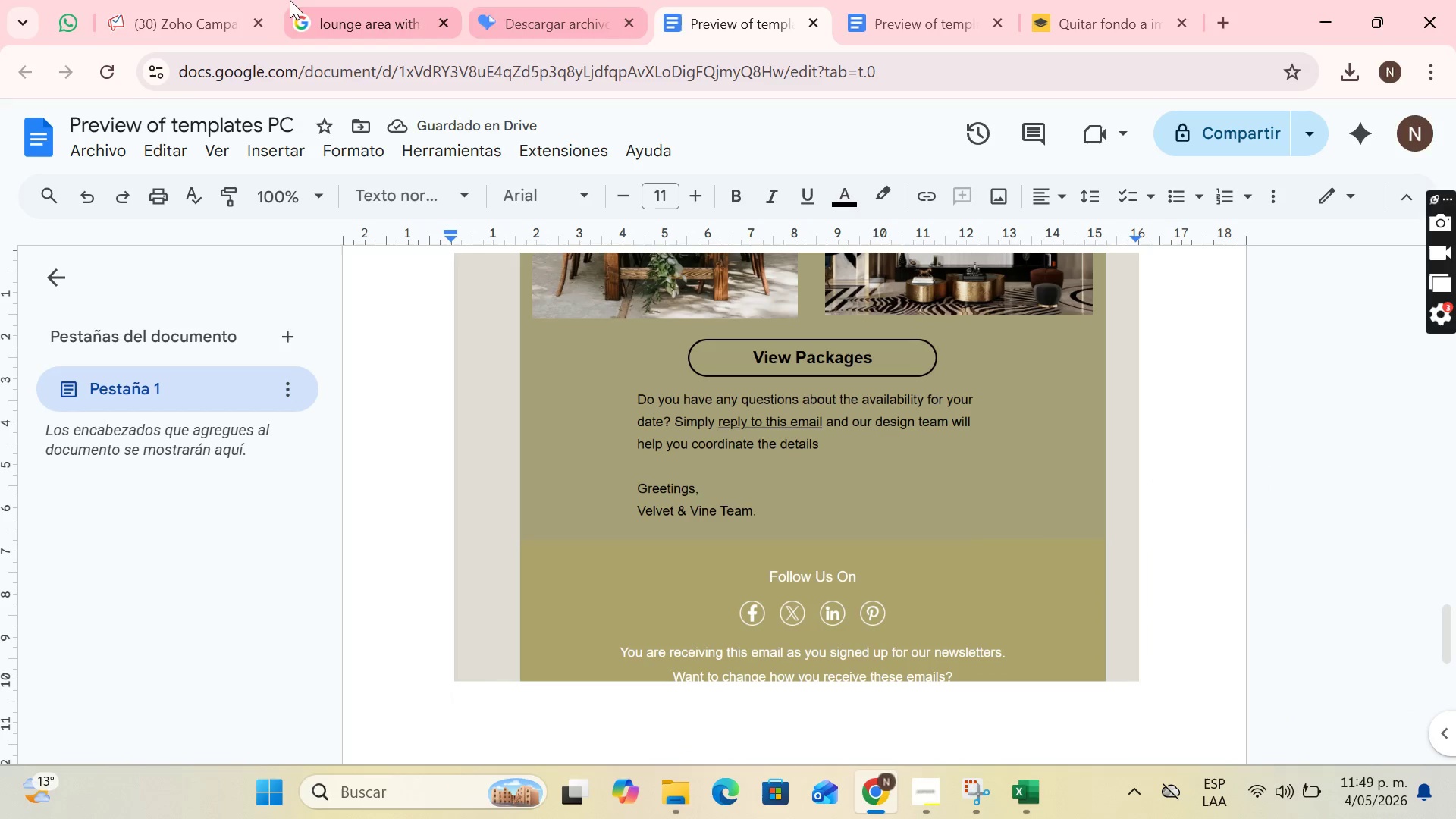 
left_click([196, 0])
 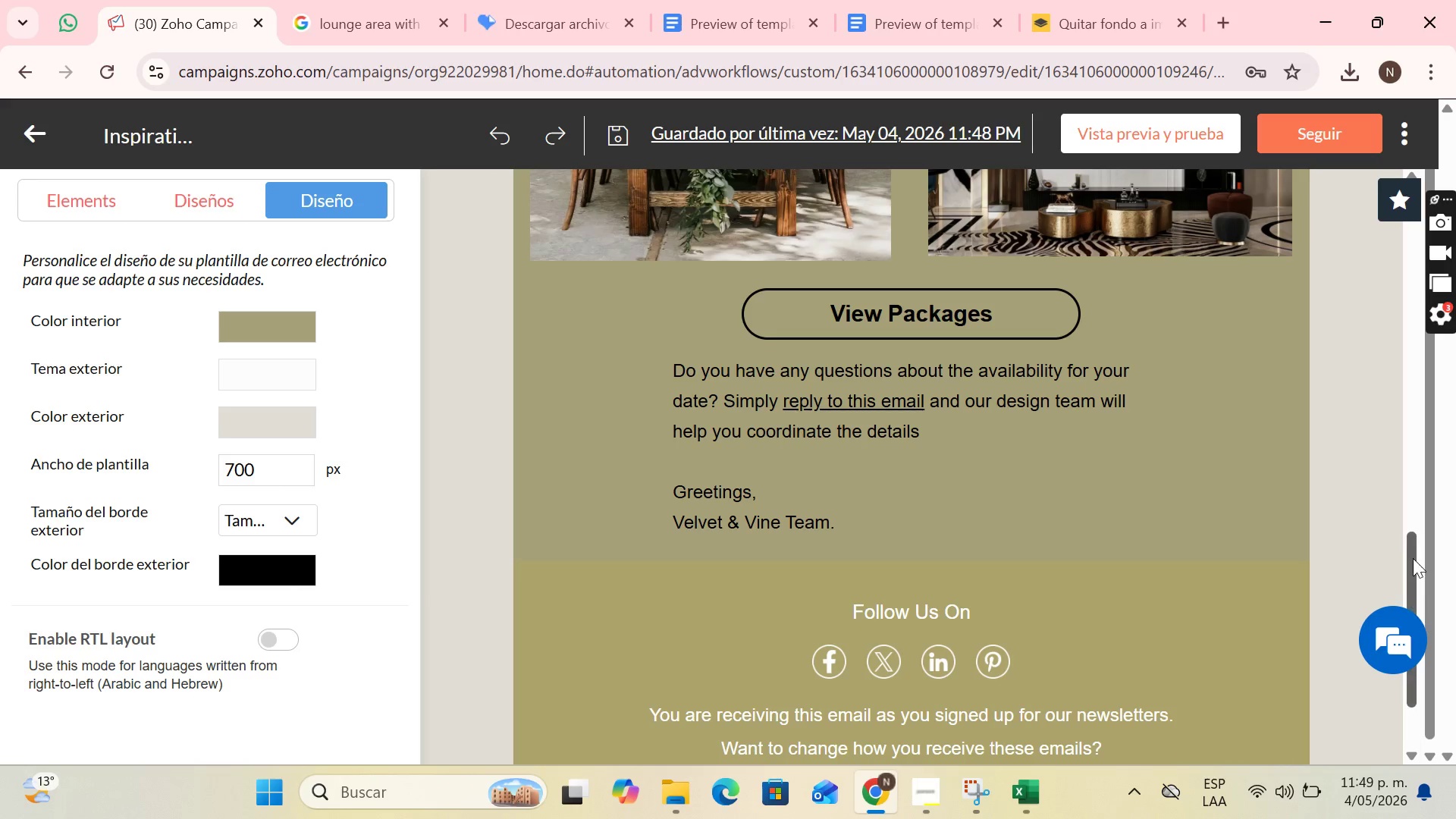 
left_click_drag(start_coordinate=[1413, 558], to_coordinate=[1430, 656])
 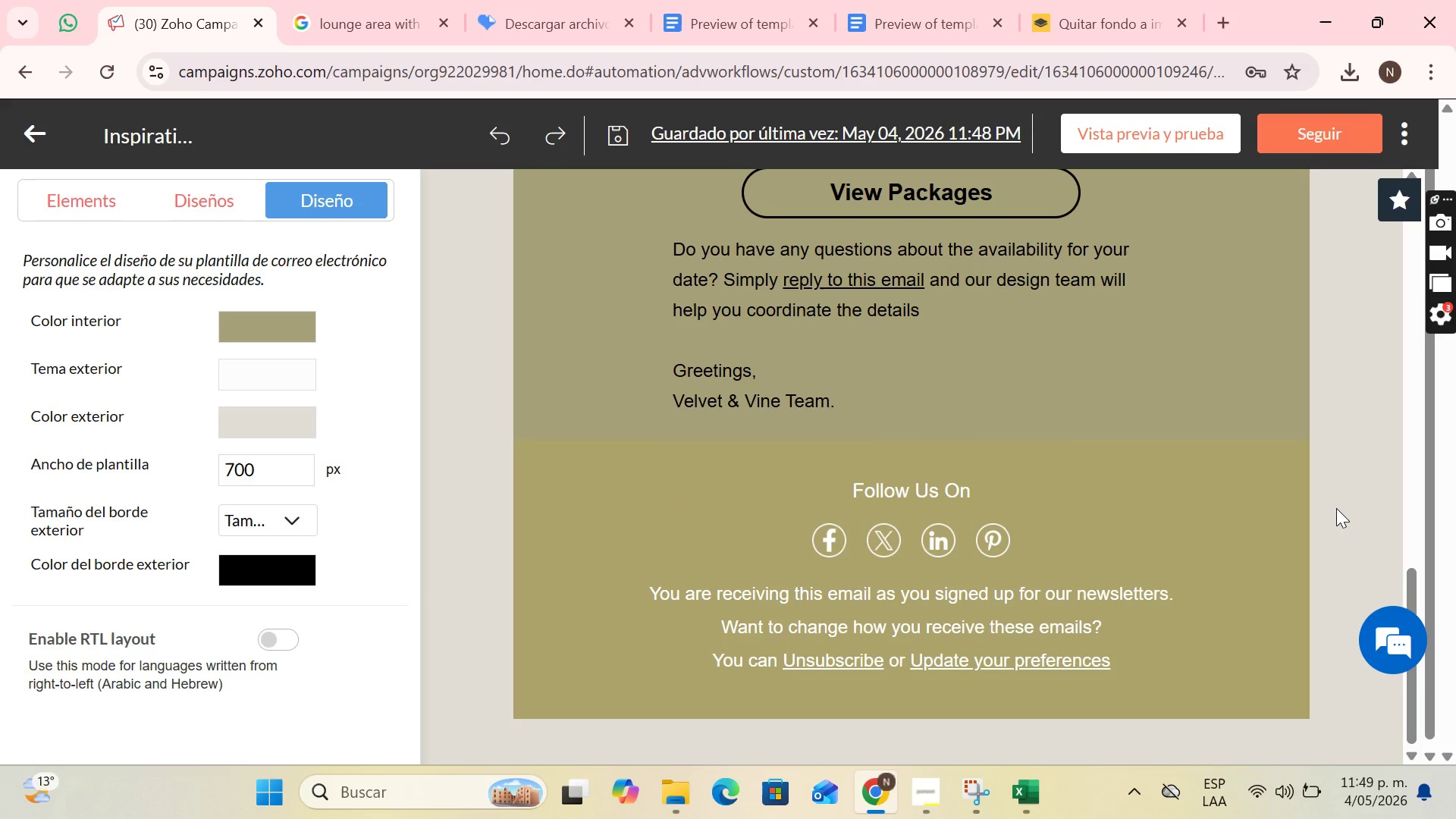 
key(PrintScreen)
 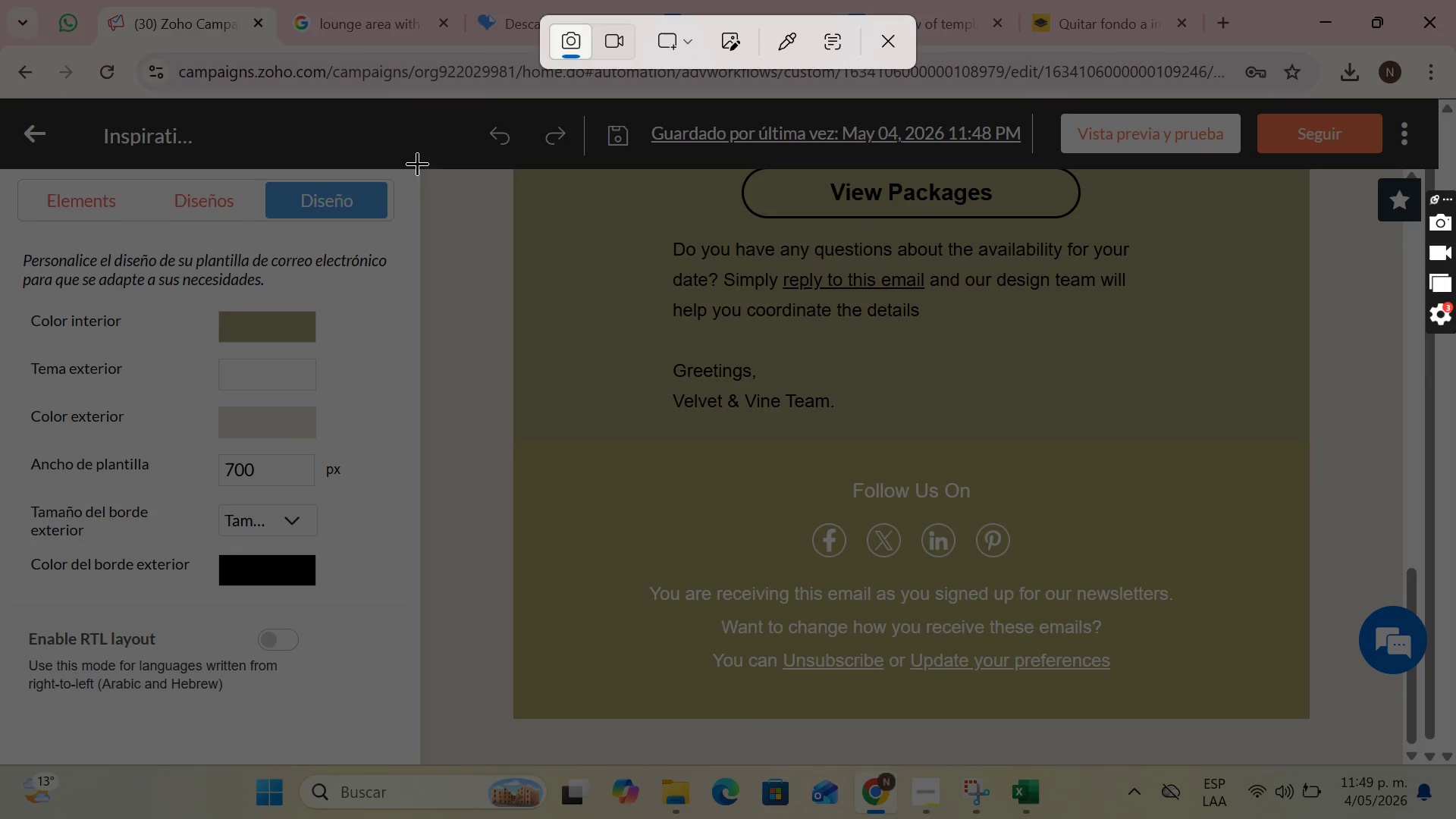 
left_click_drag(start_coordinate=[426, 168], to_coordinate=[1349, 761])
 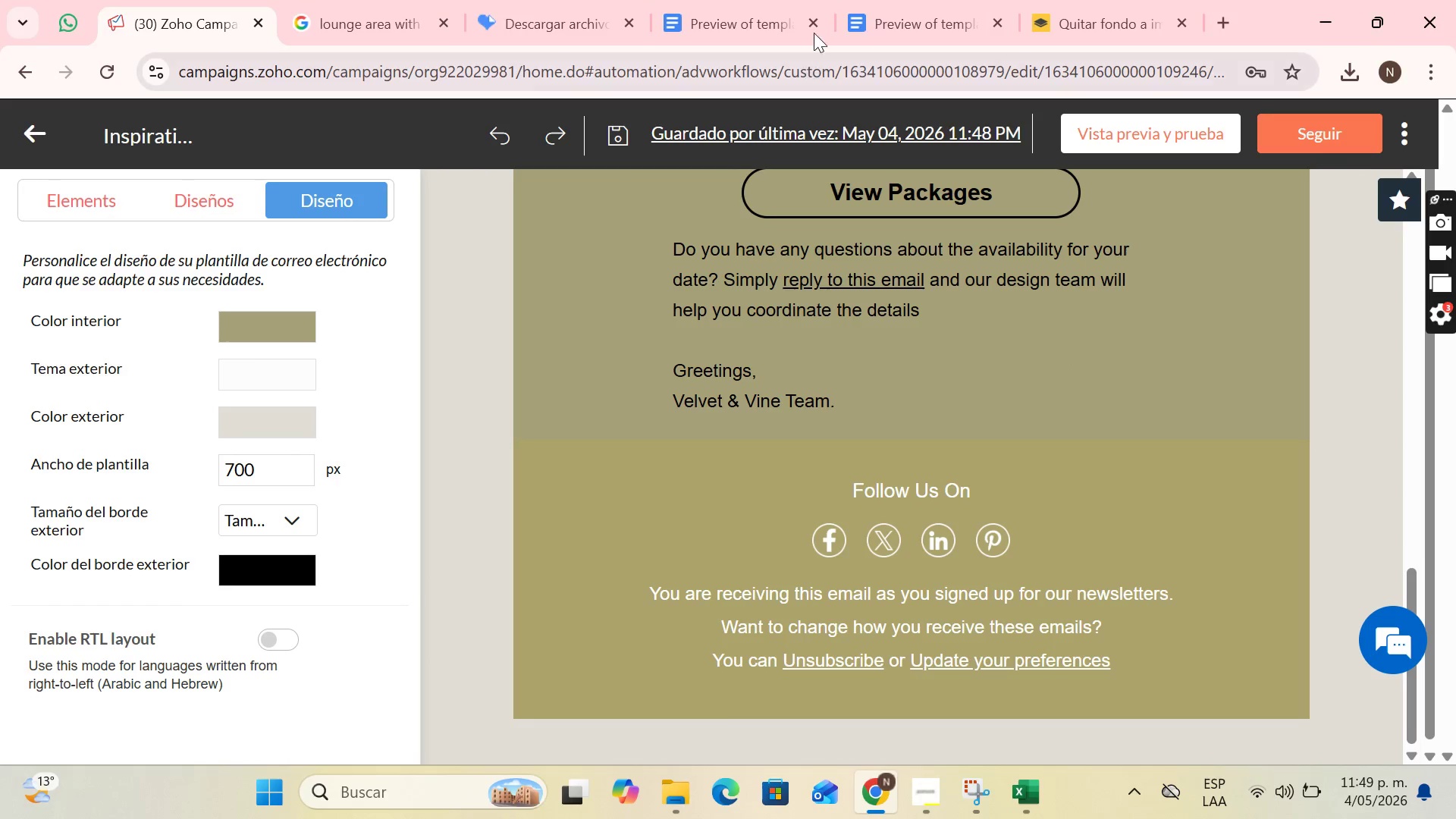 
left_click([800, 0])
 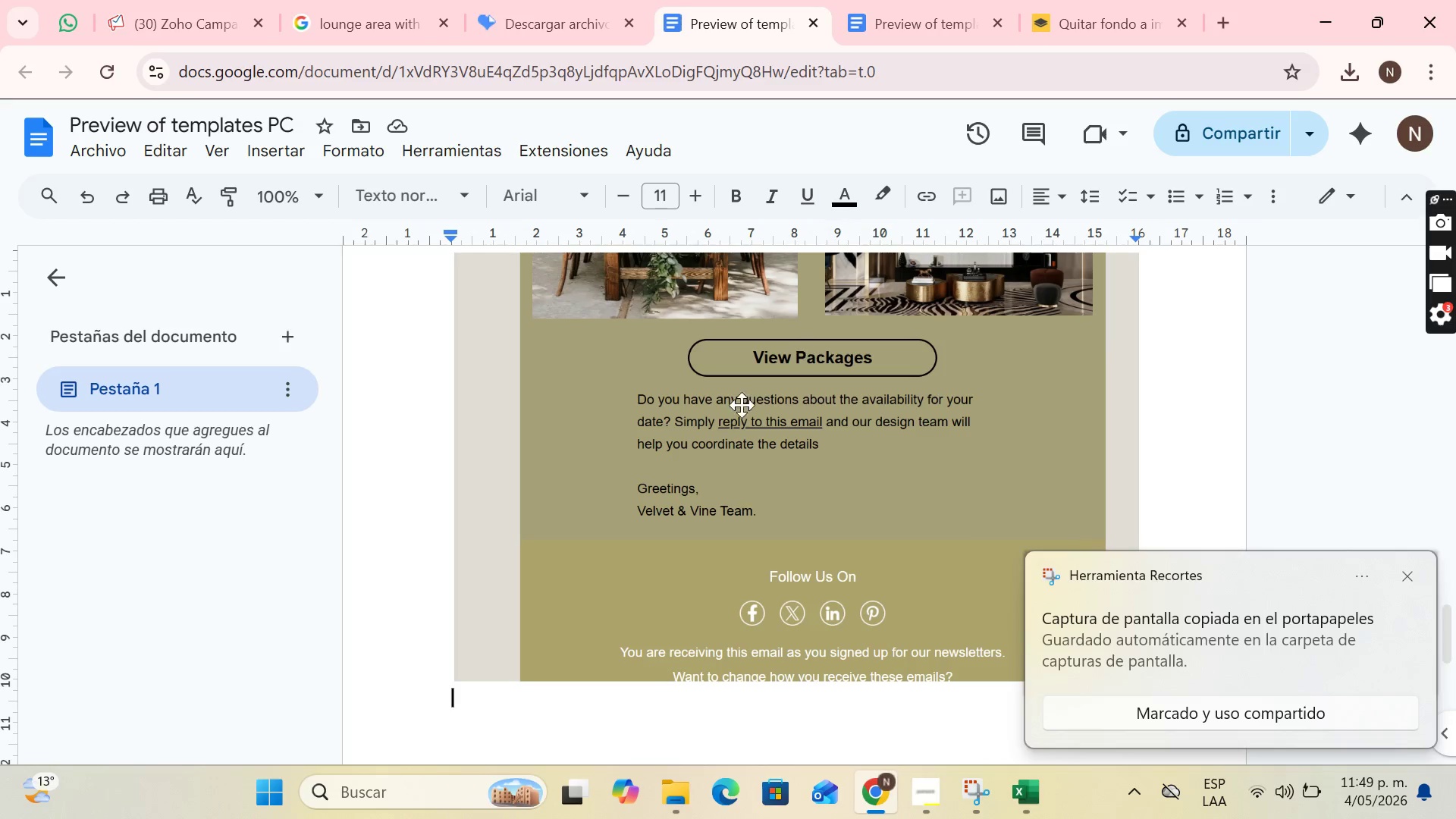 
key(Control+V)
 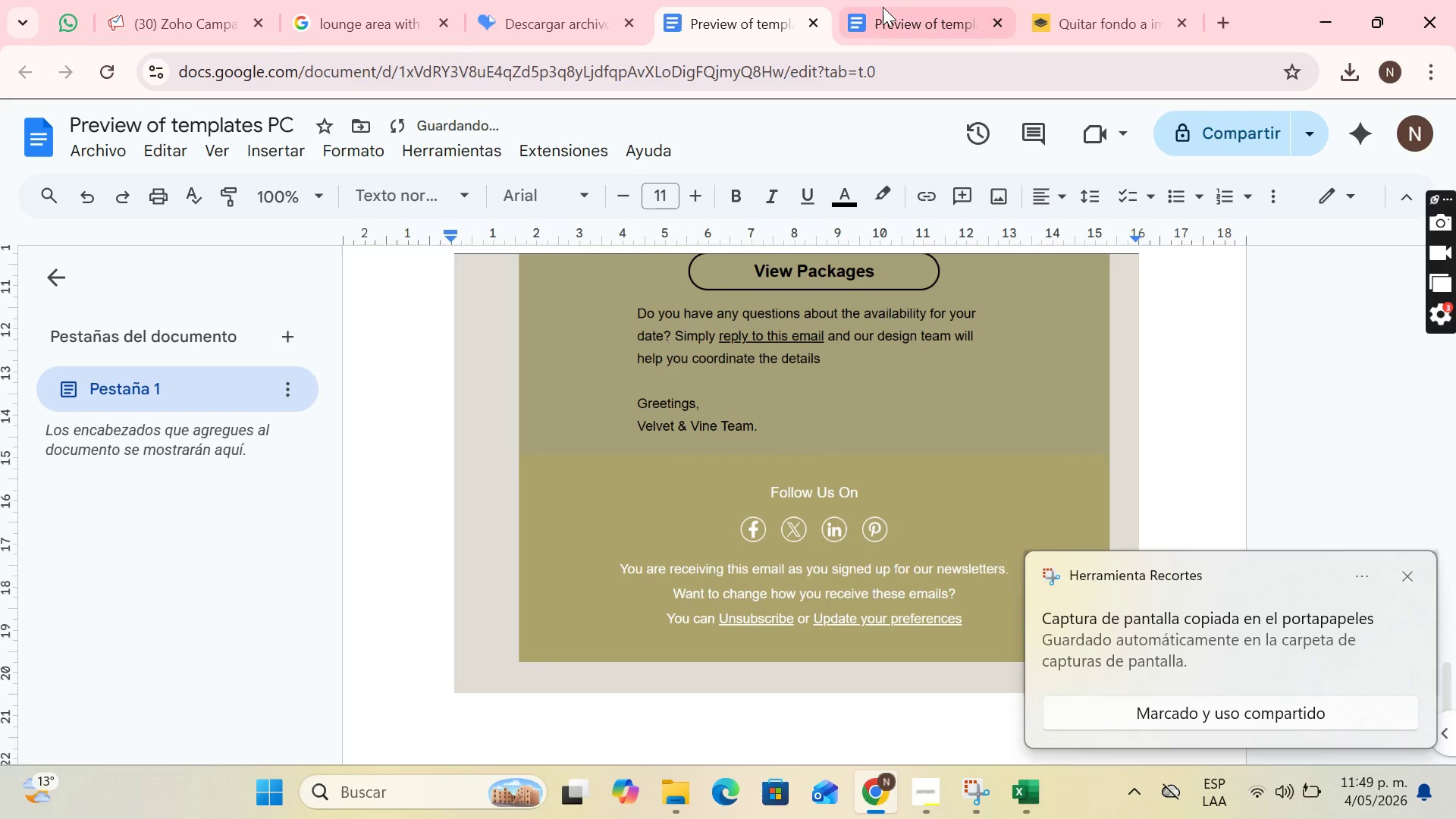 
left_click([904, 0])
 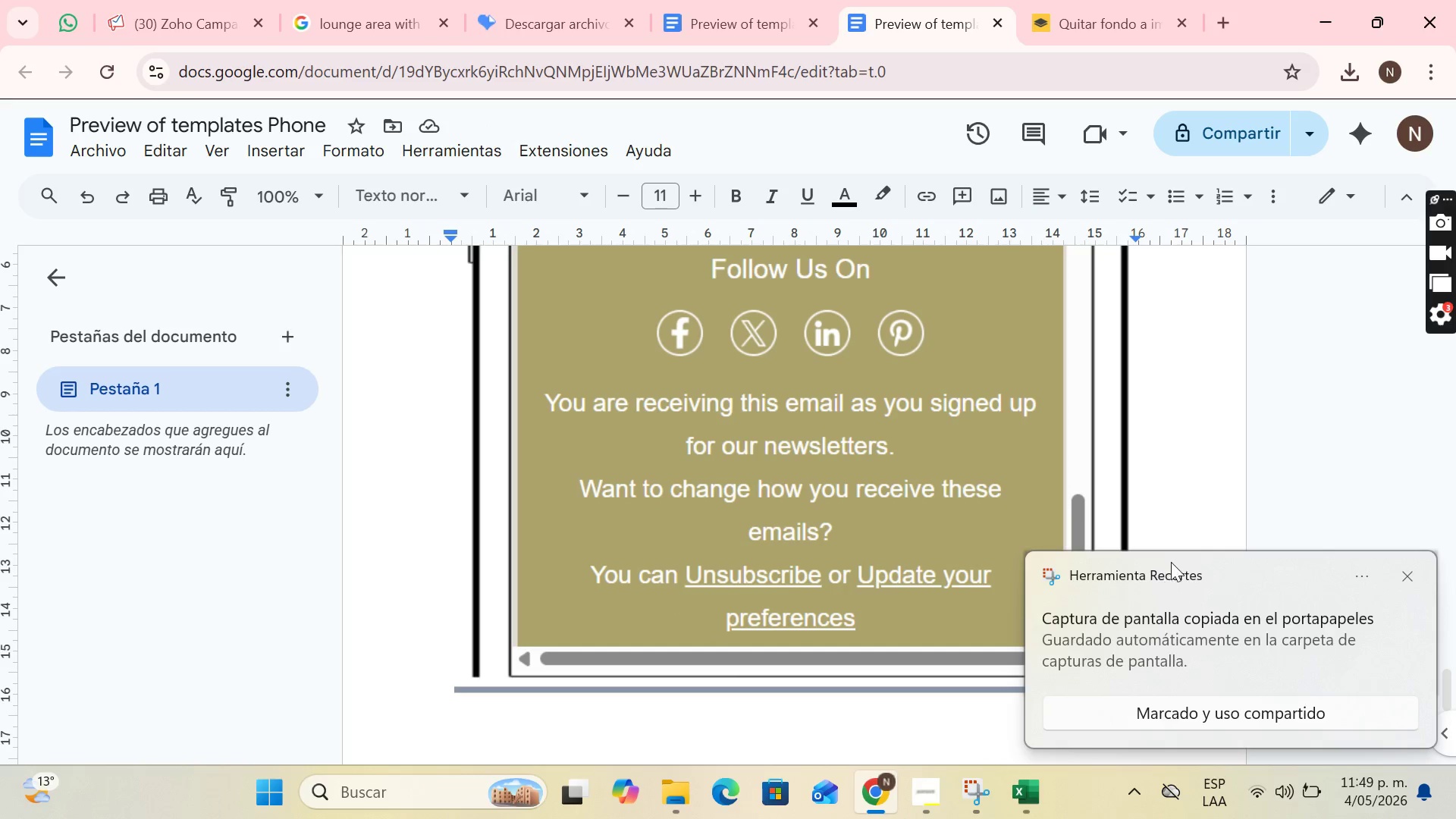 
left_click([1196, 519])
 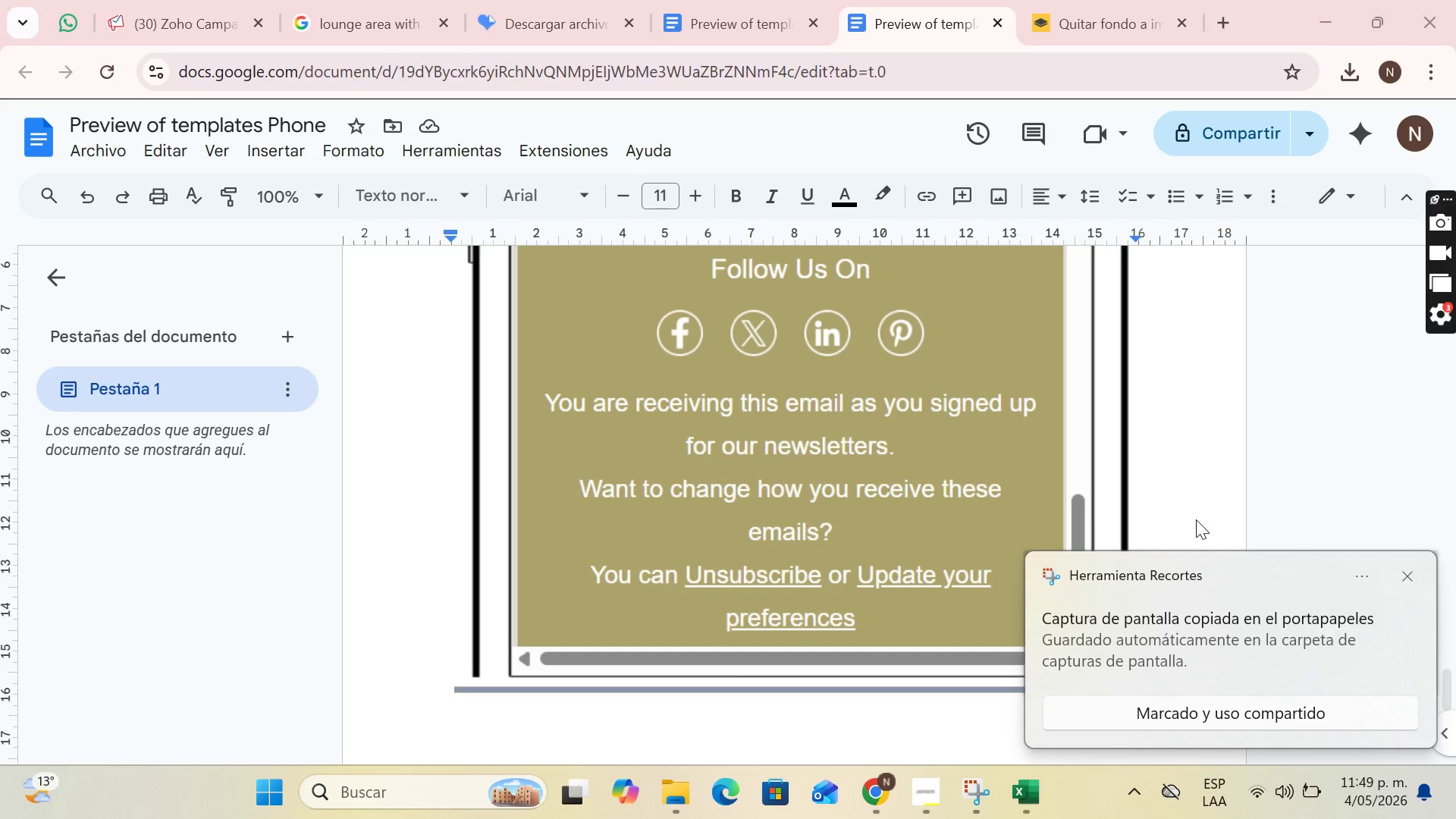 
key(Enter)
 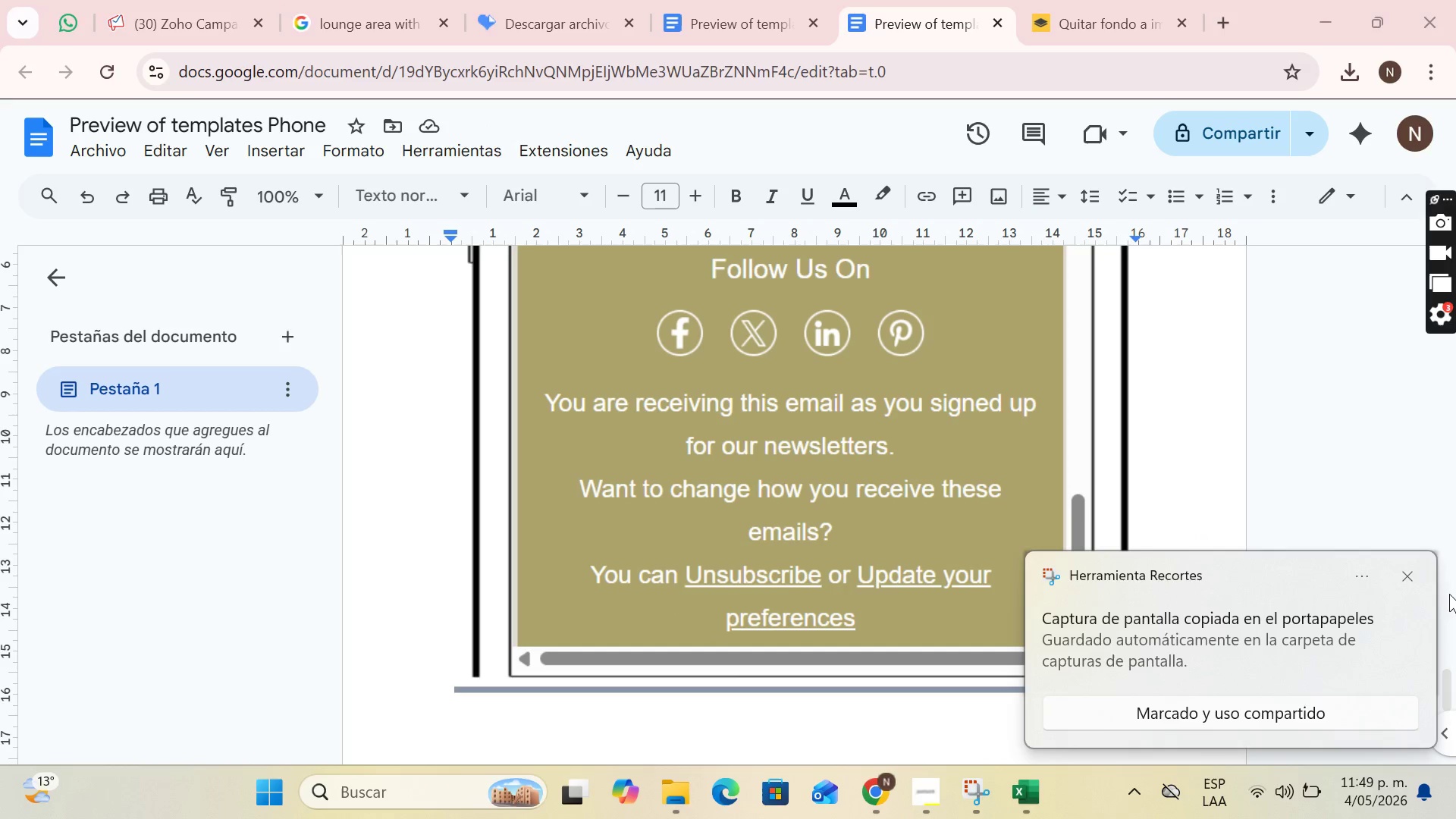 
left_click_drag(start_coordinate=[1408, 580], to_coordinate=[1403, 573])
 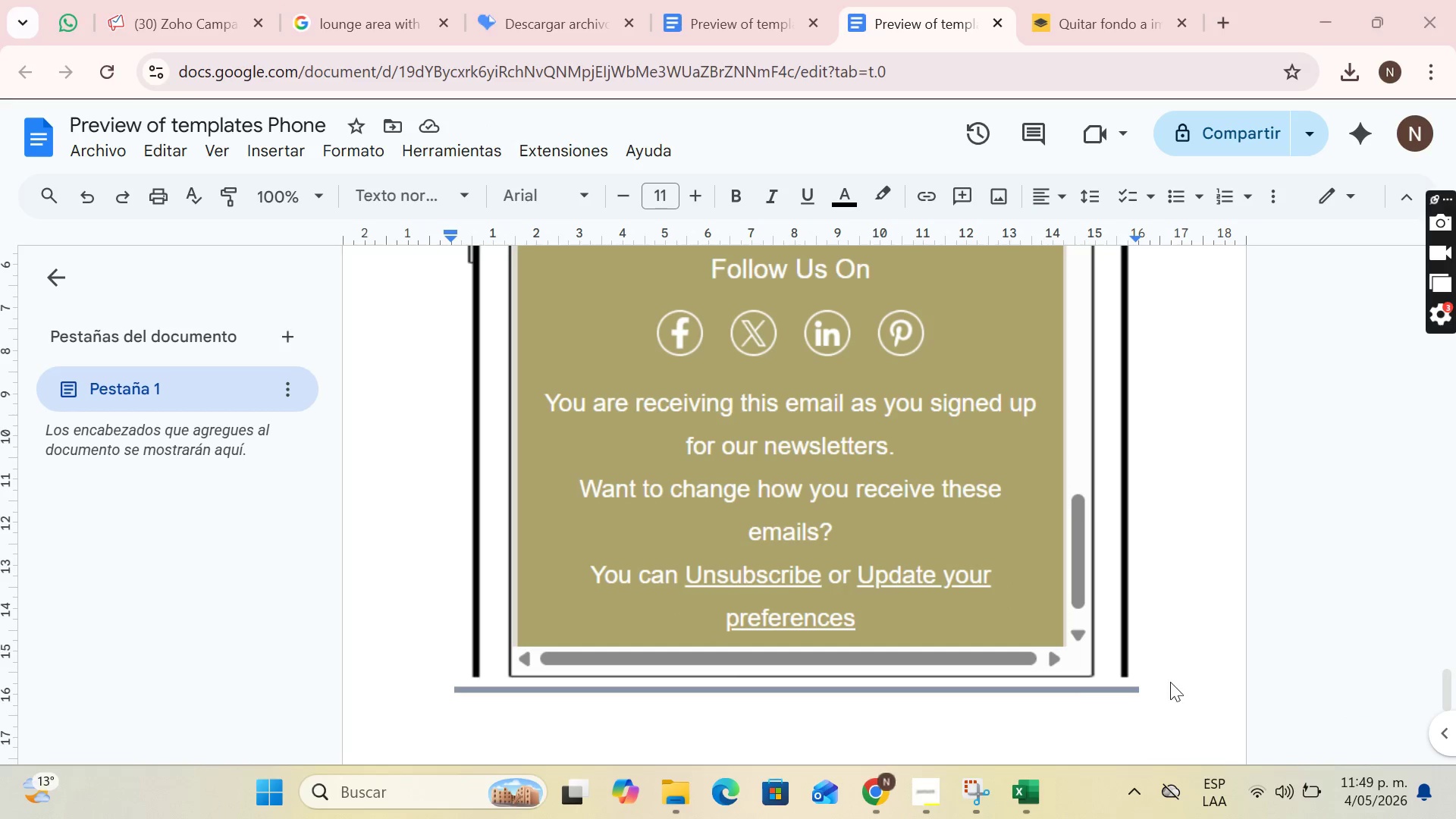 
left_click([1170, 682])
 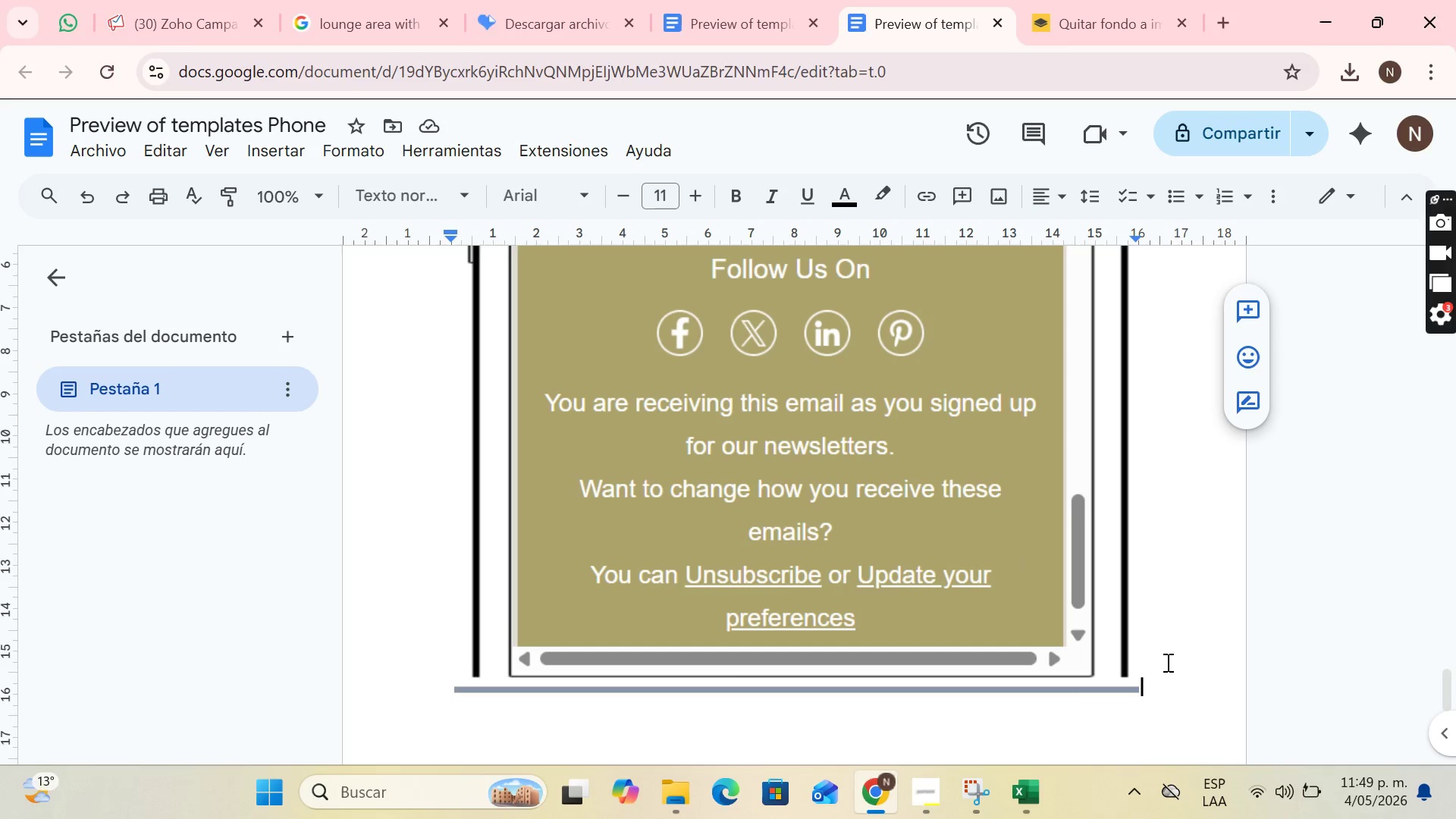 
key(Enter)
 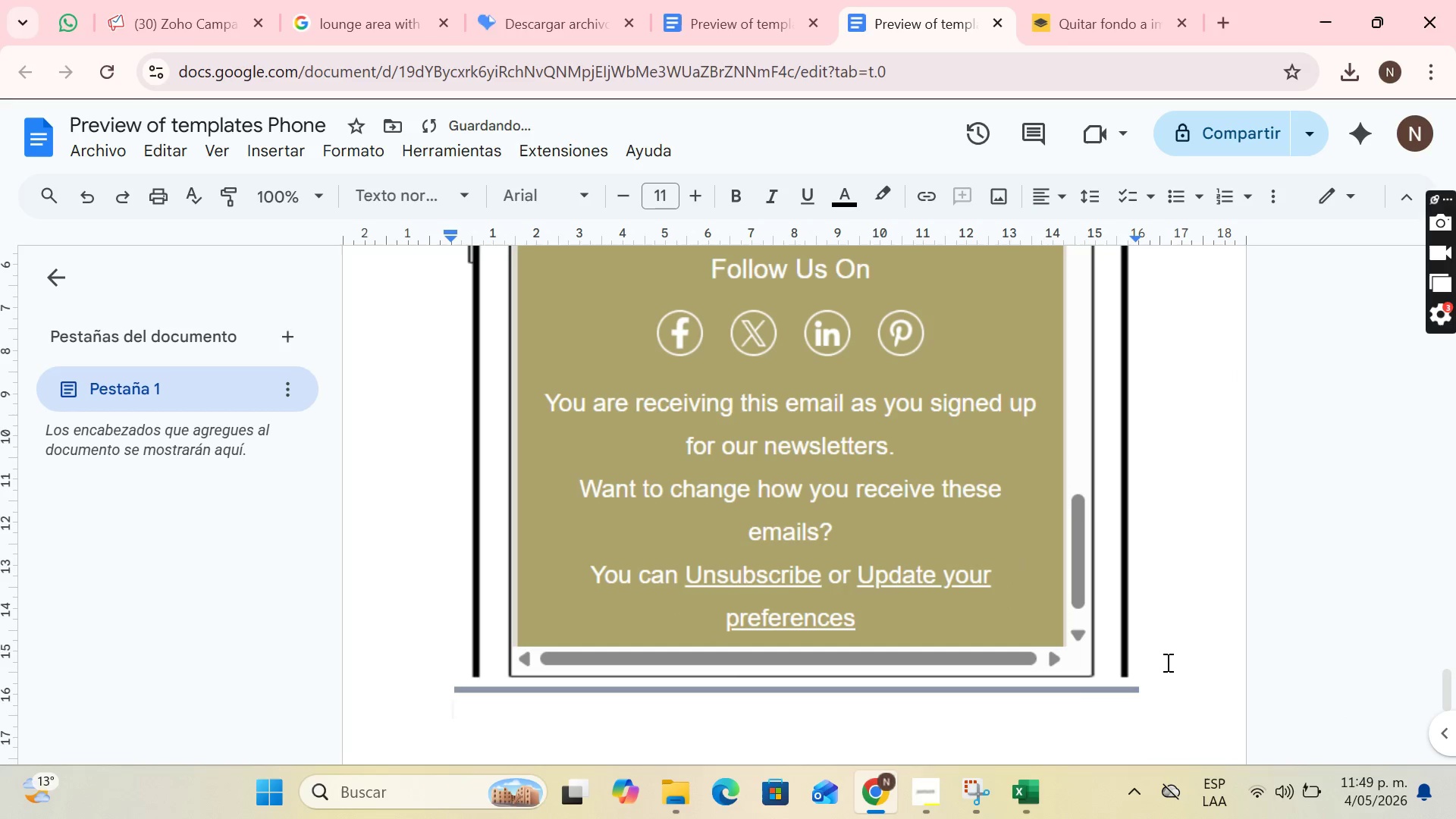 
key(Enter)
 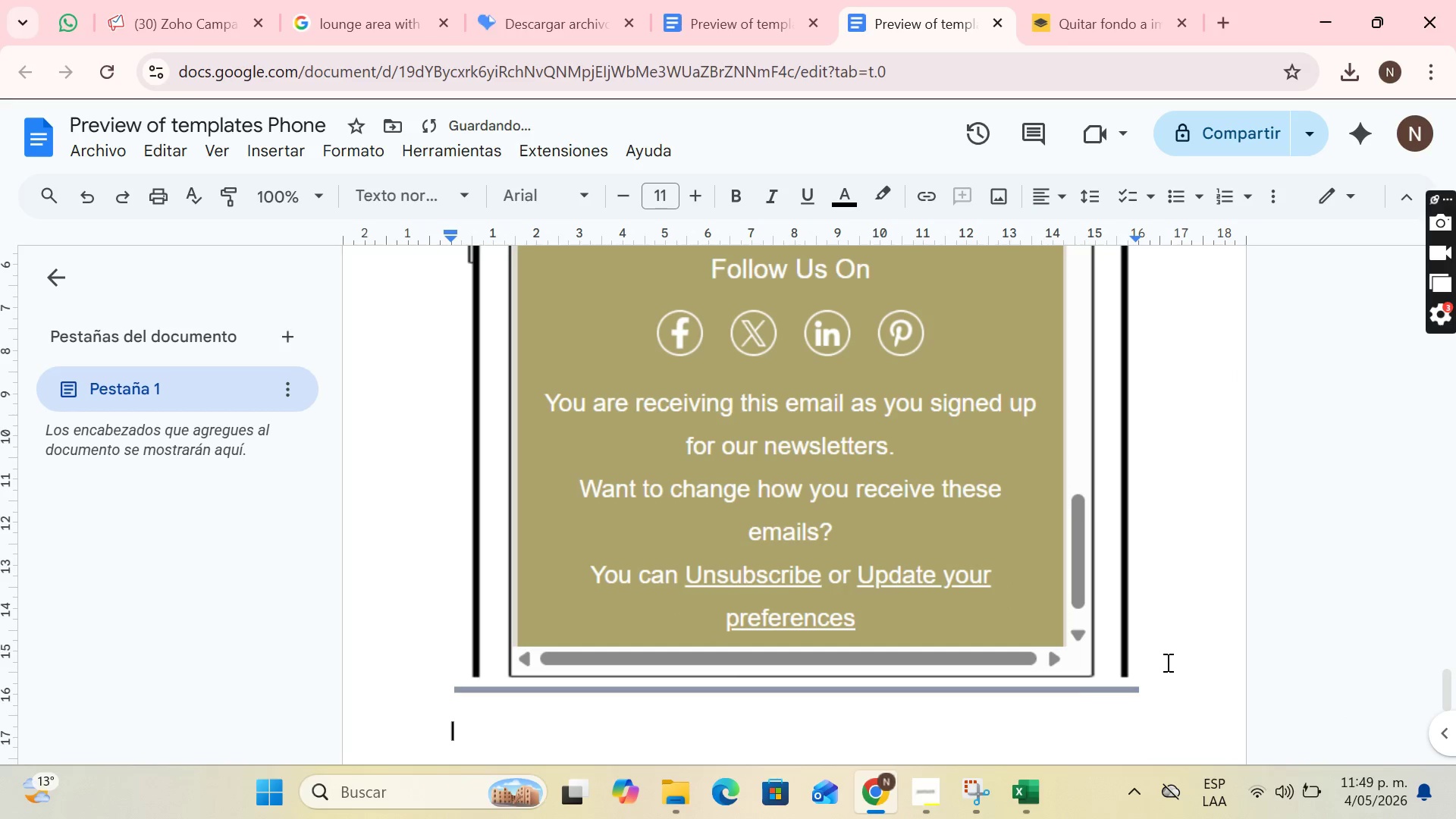 
type(TEMPLATE 2)
 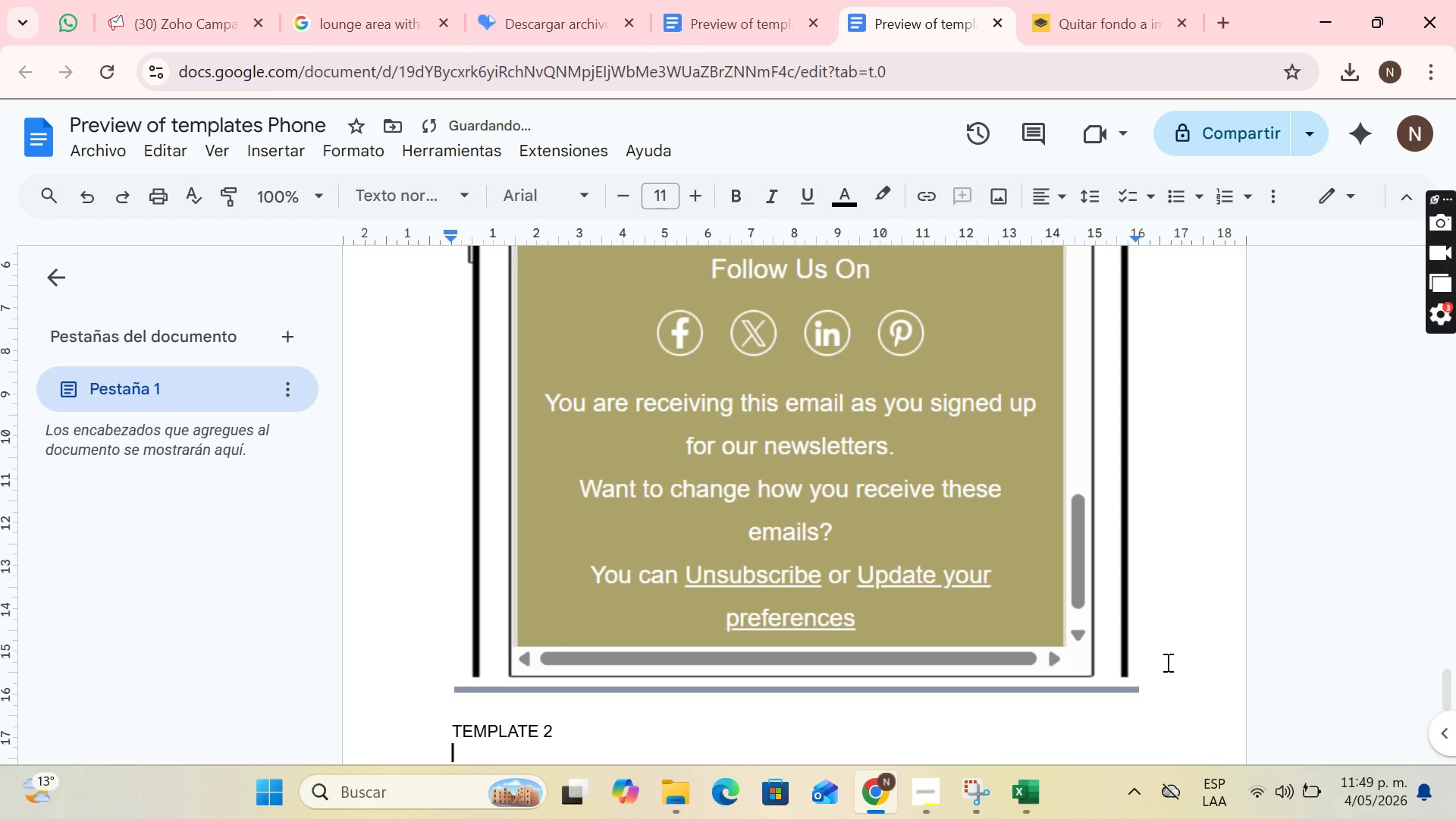 
key(Enter)
 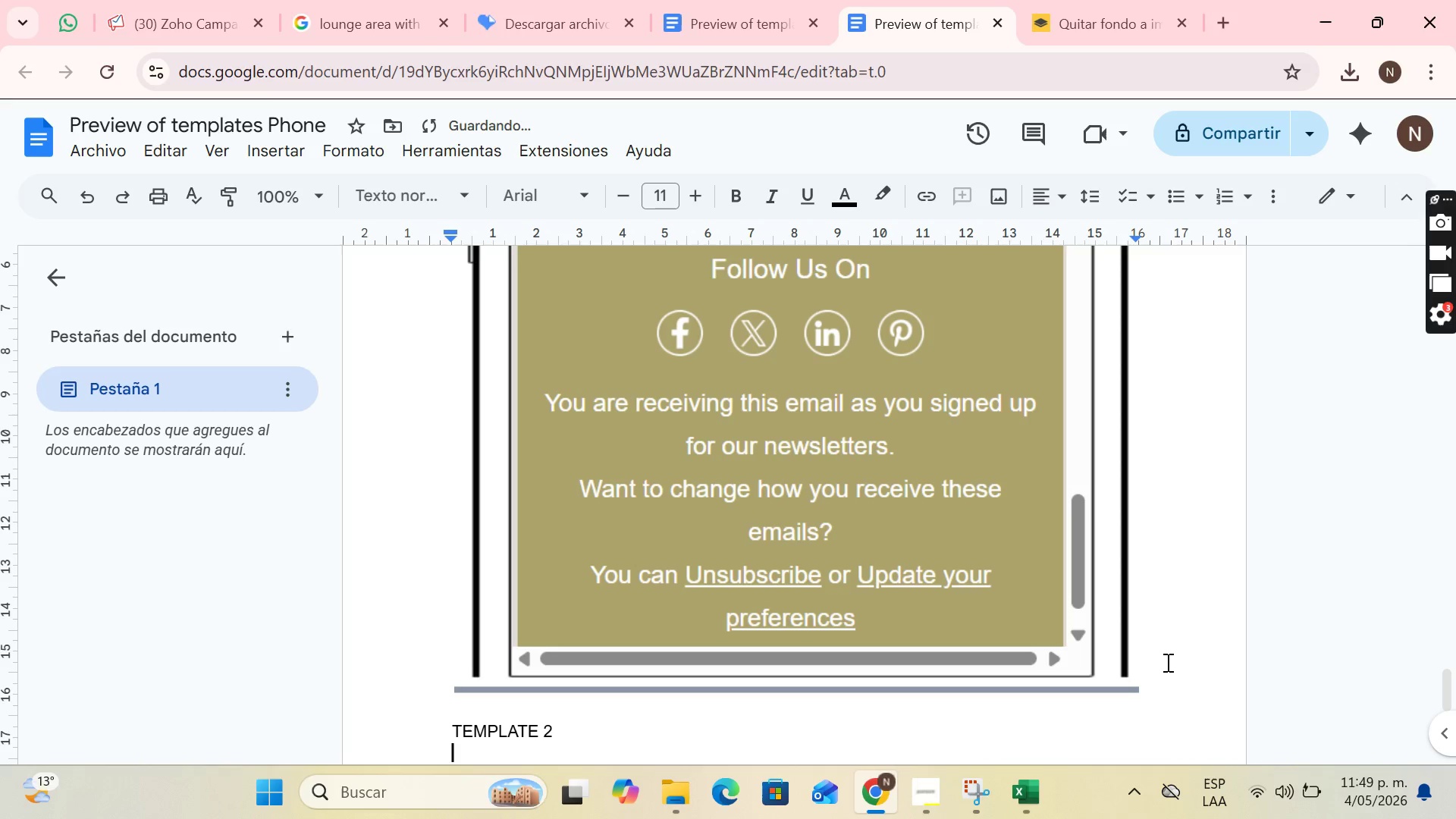 
key(CapsLock)
 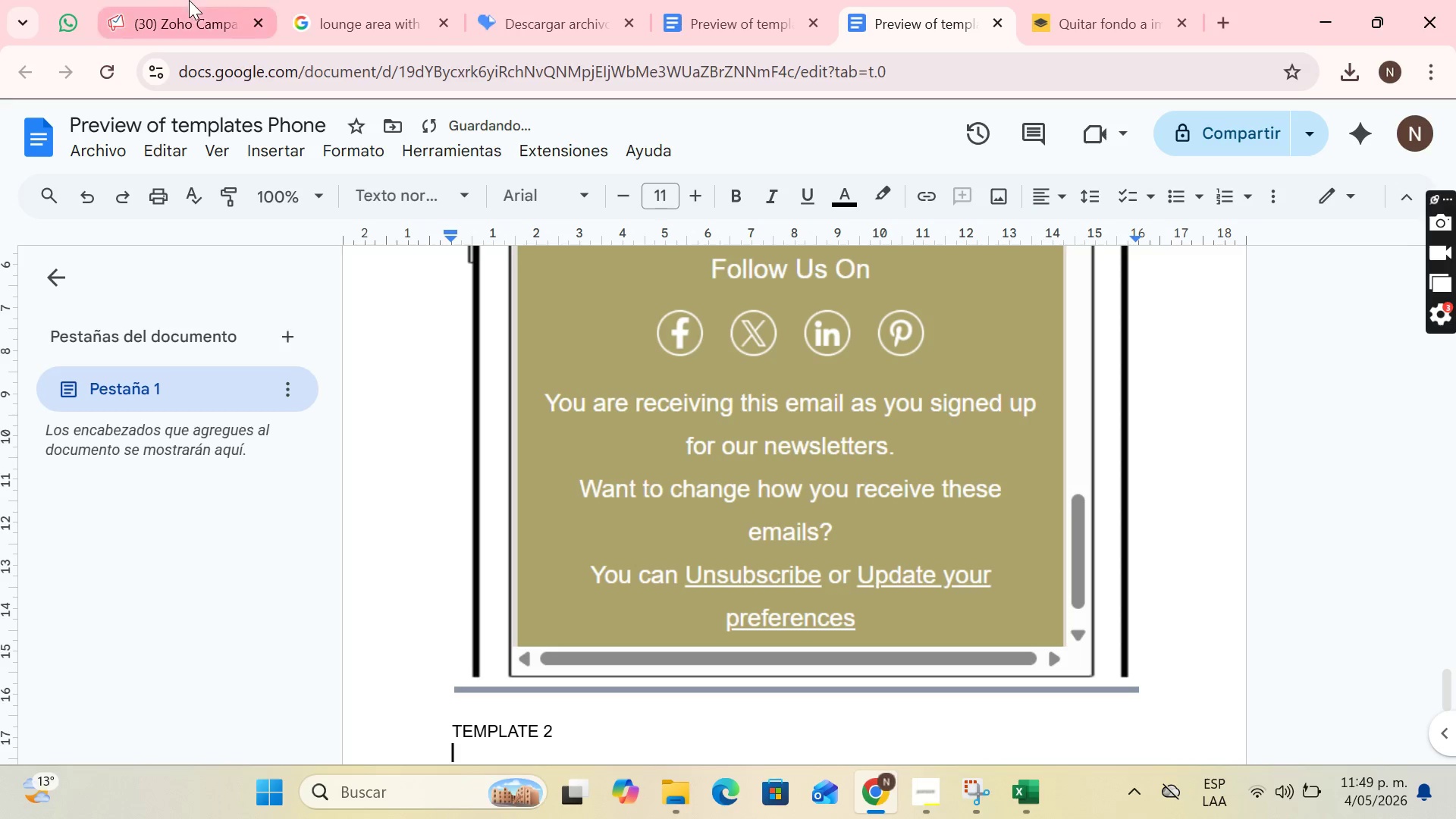 
left_click([179, 0])
 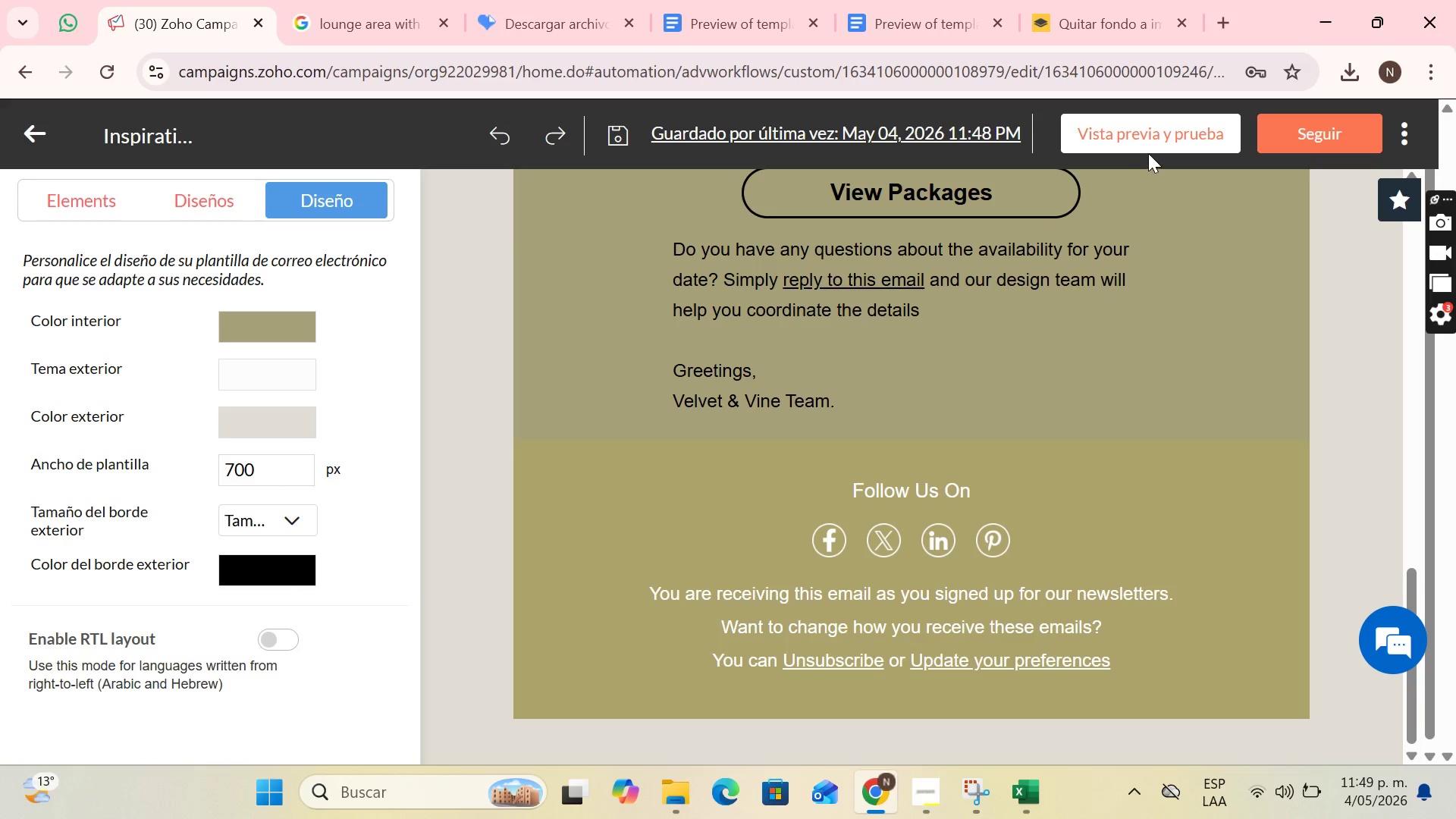 
left_click([1155, 138])
 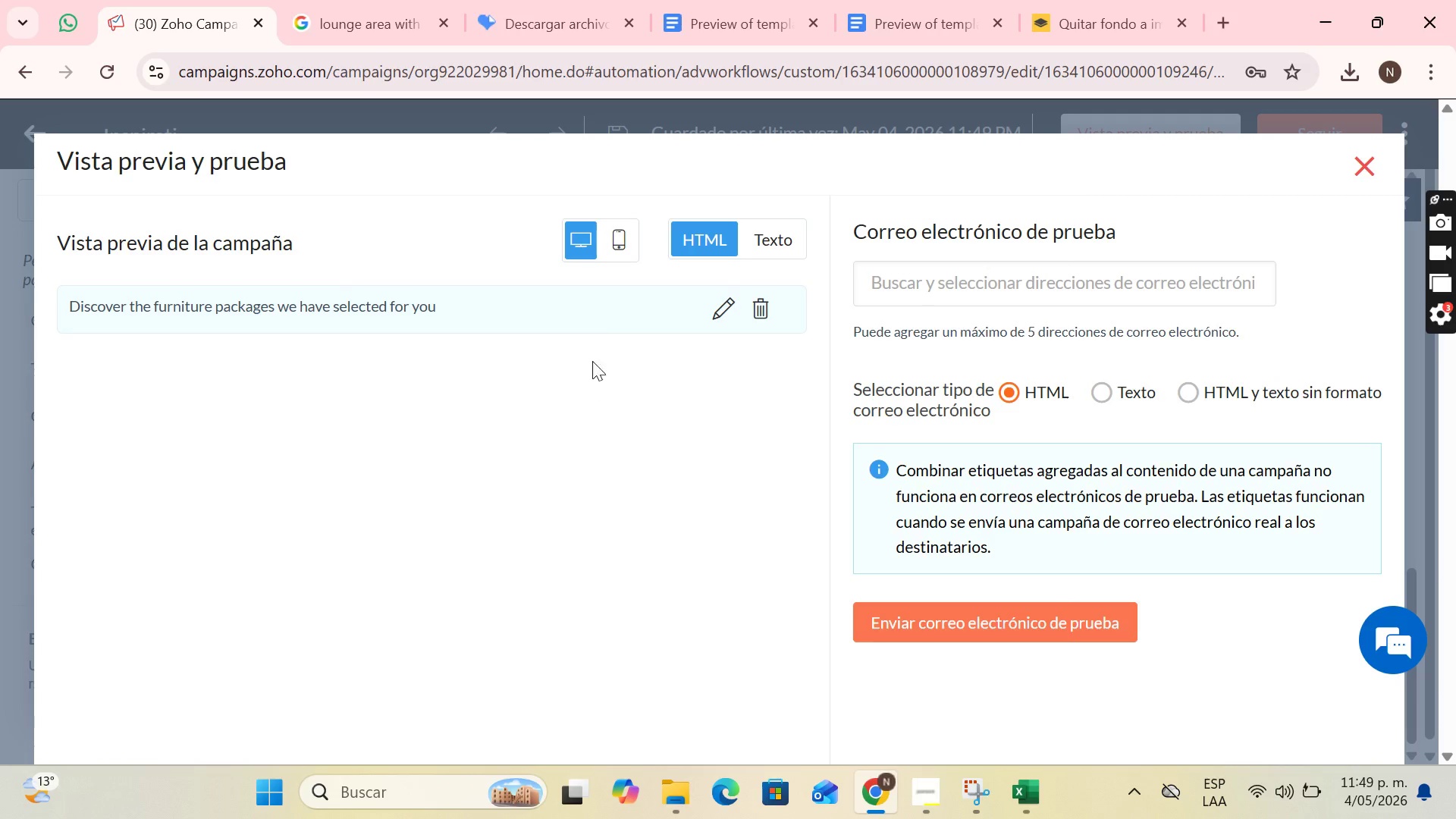 
left_click([636, 231])
 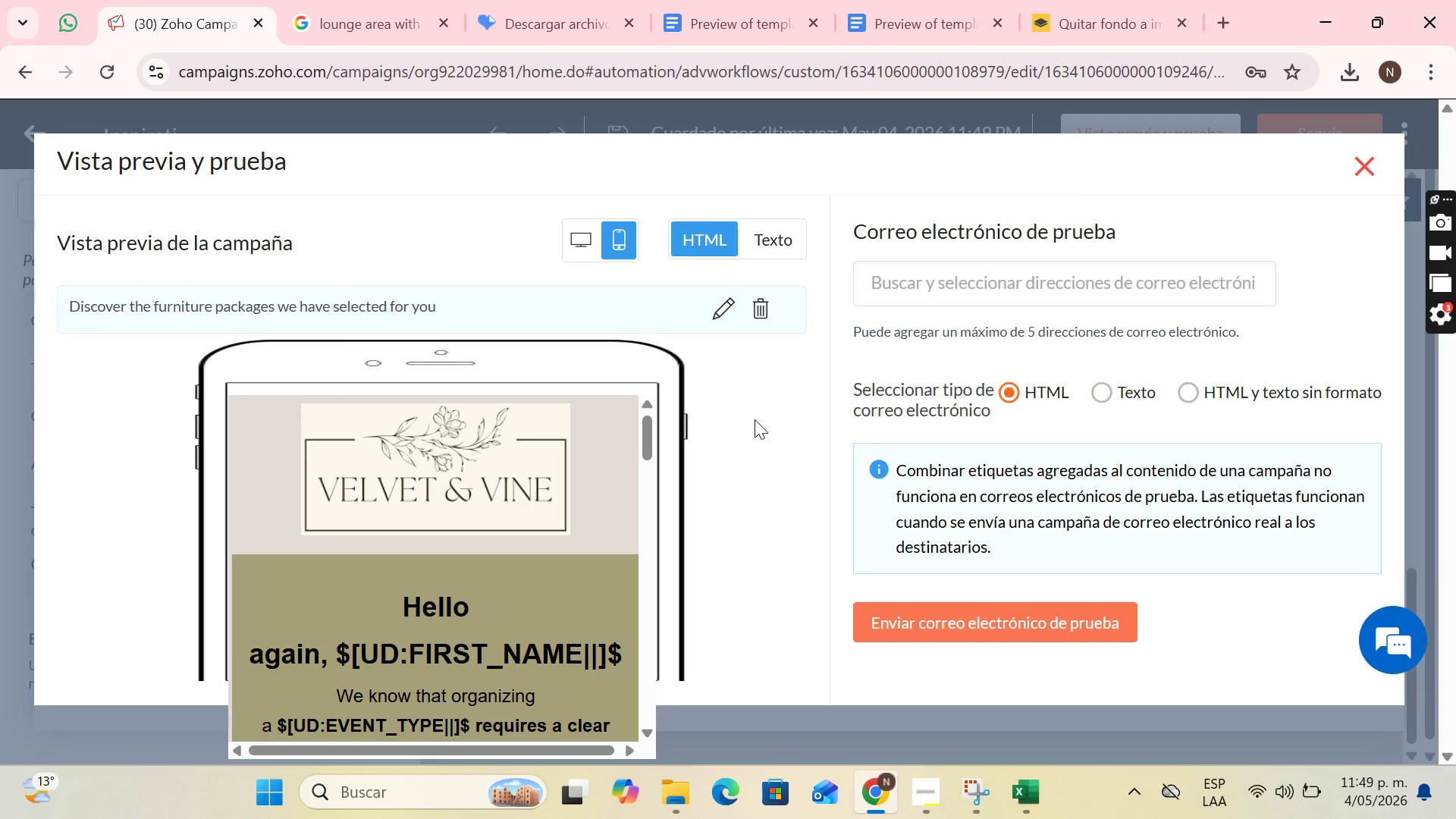 
key(F11)
 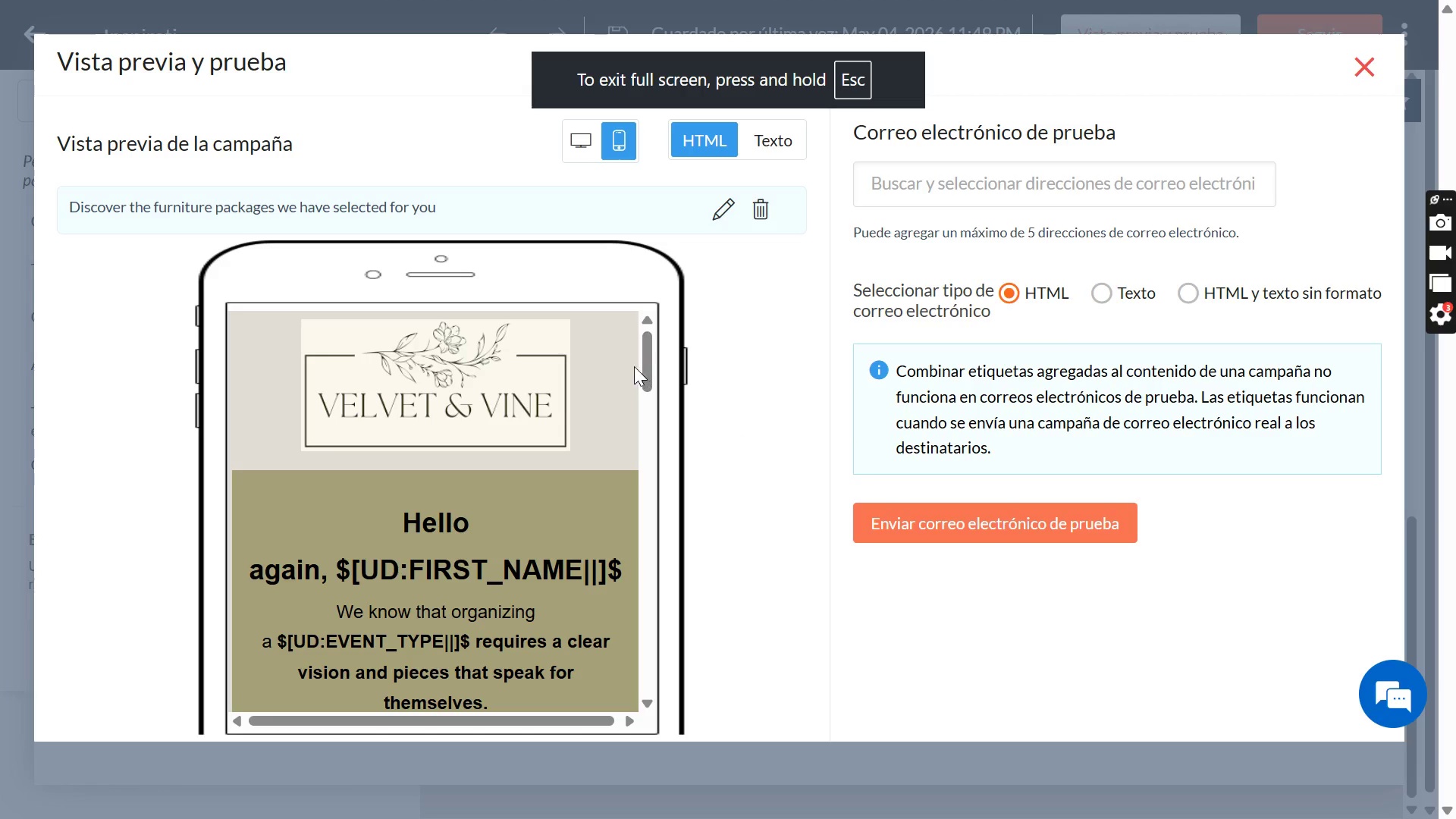 
left_click_drag(start_coordinate=[642, 368], to_coordinate=[672, 343])
 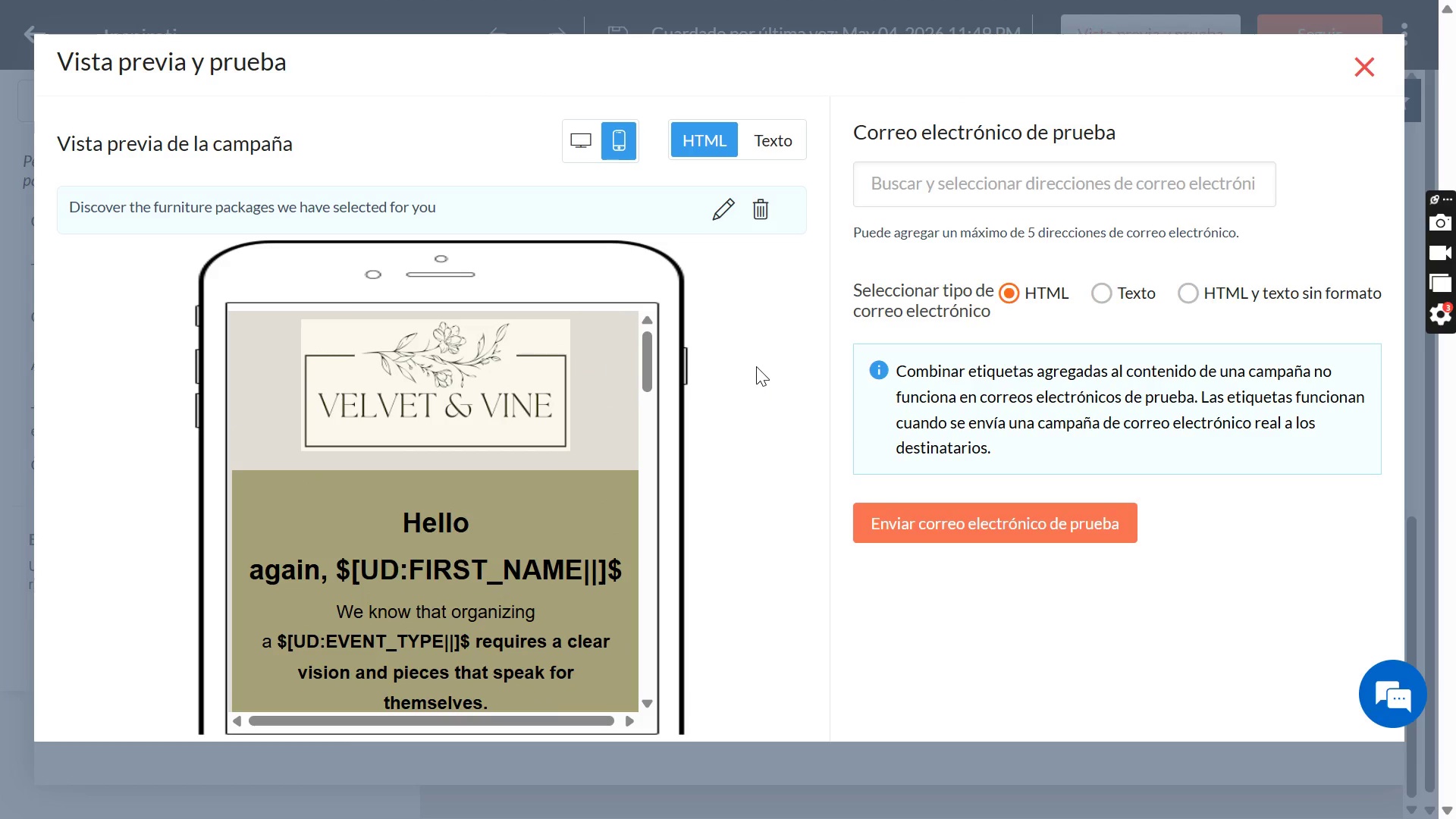 
key(PrintScreen)
 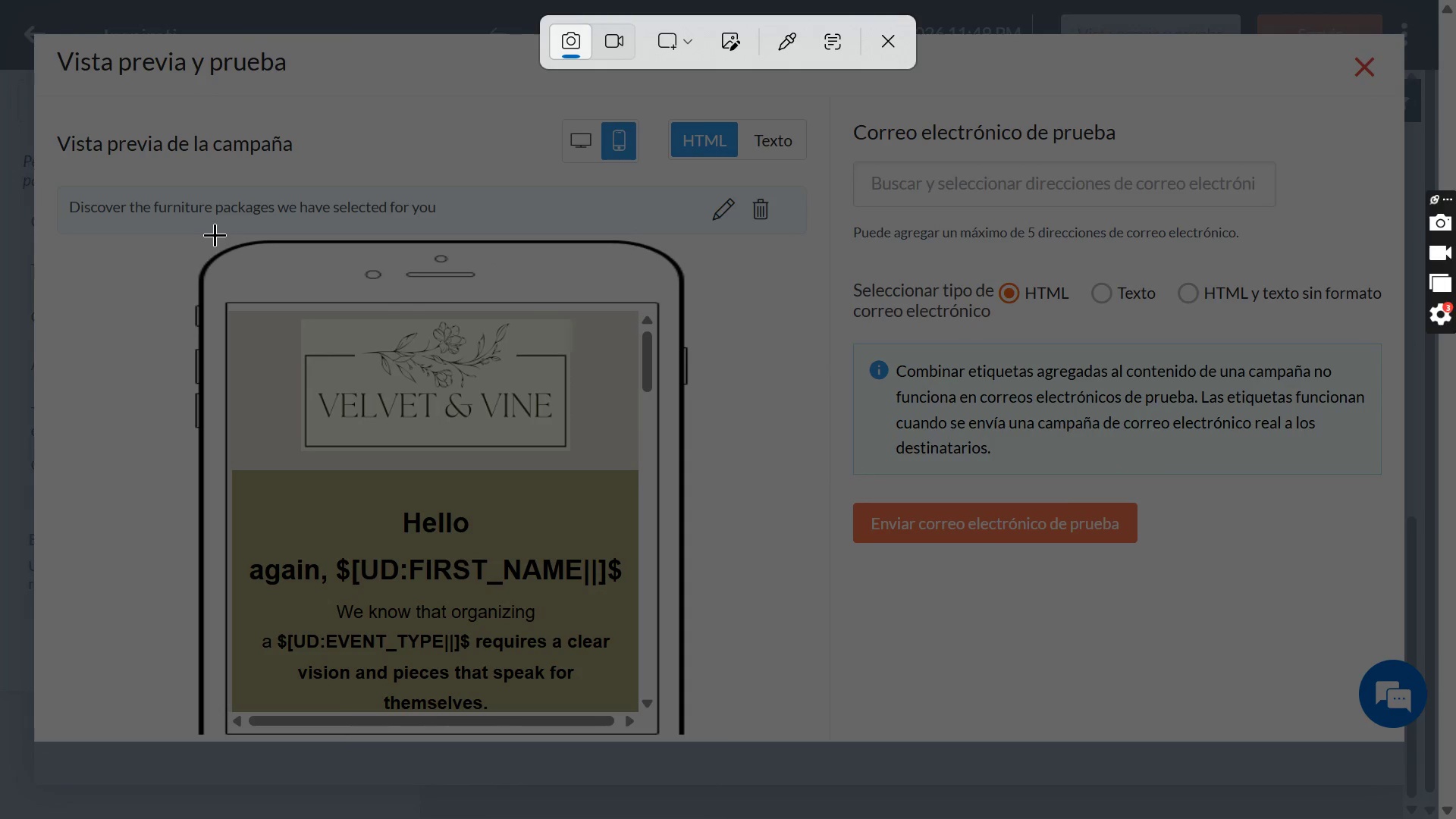 
left_click_drag(start_coordinate=[184, 238], to_coordinate=[700, 740])
 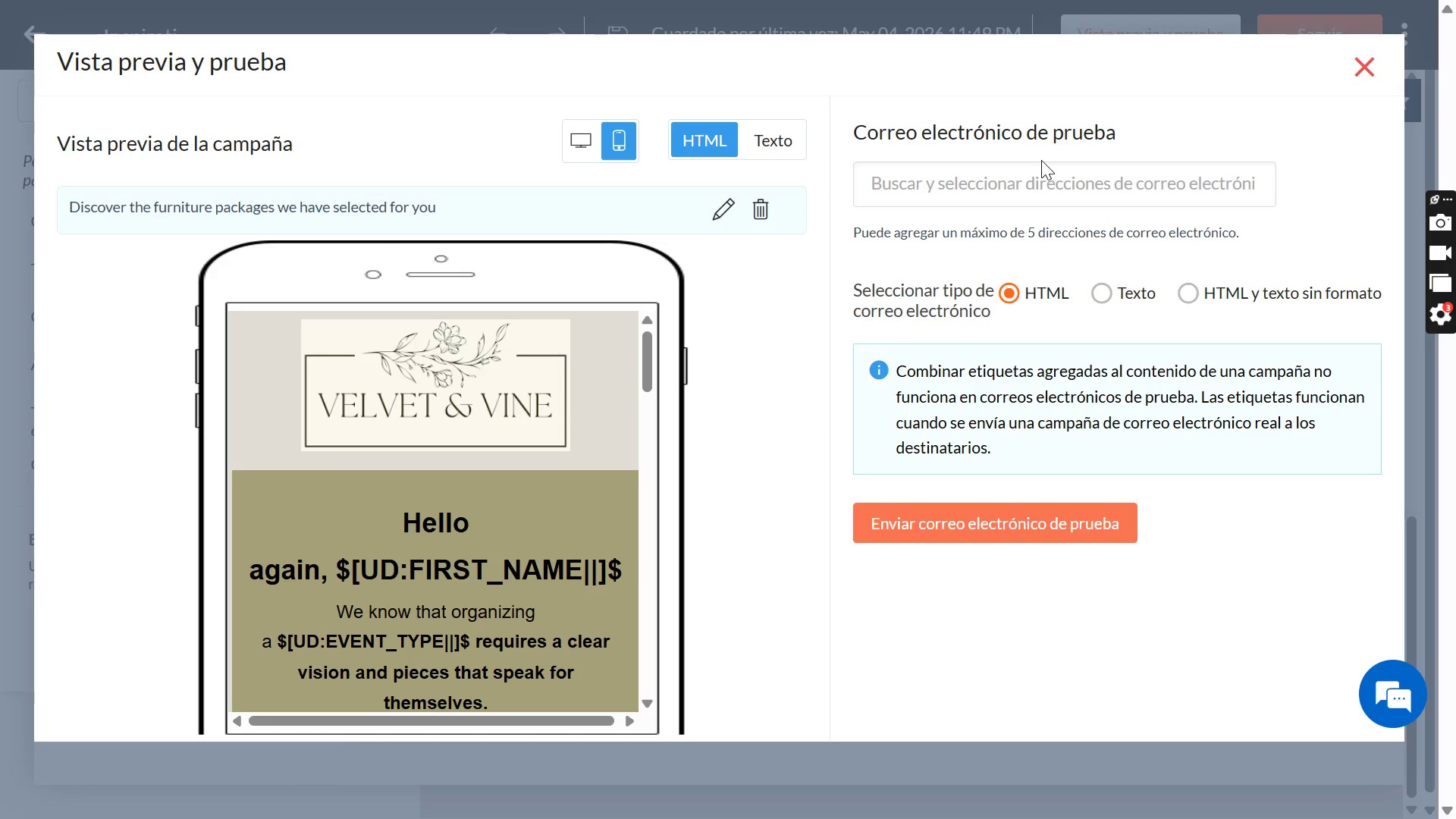 
key(F11)
 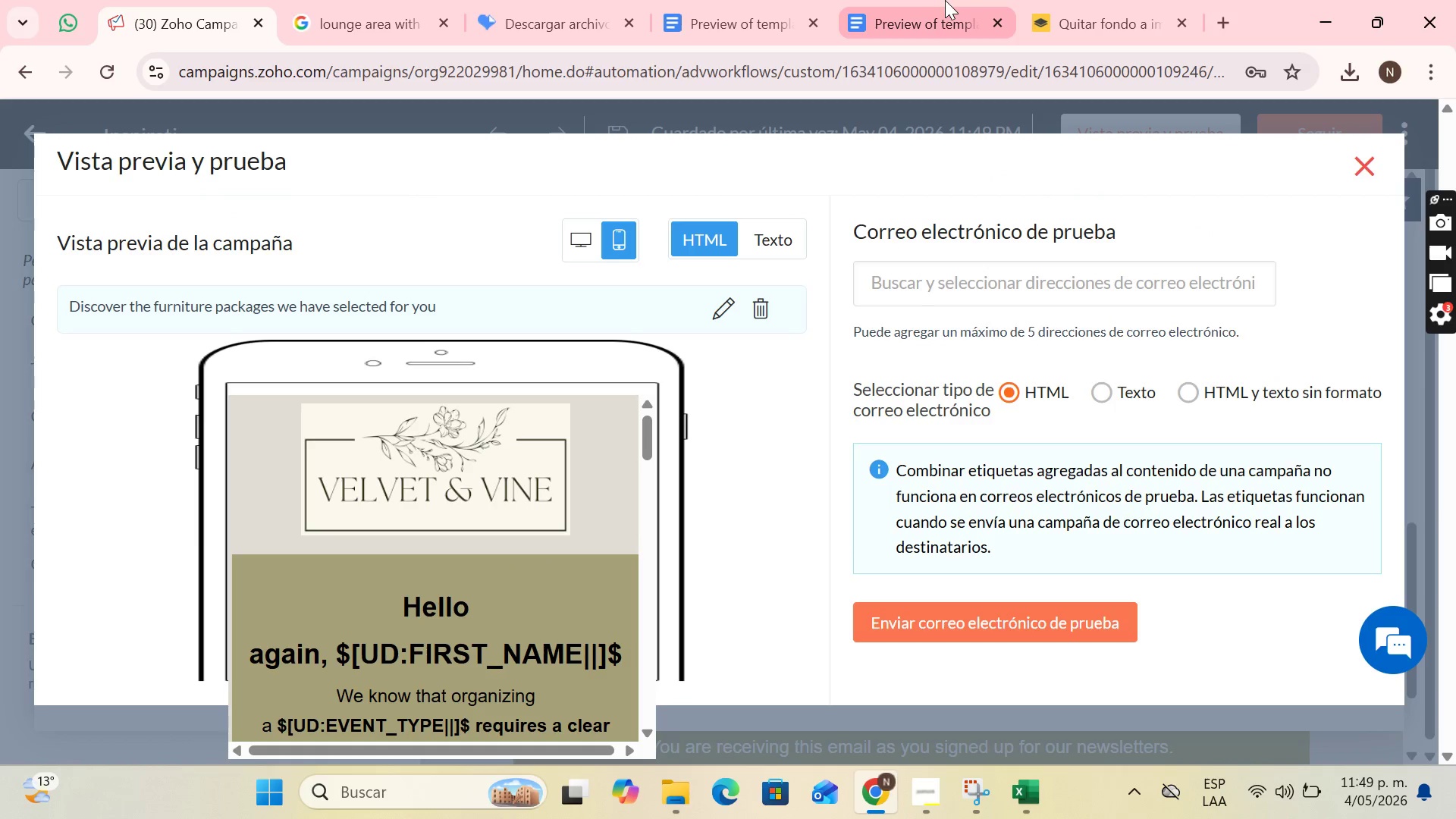 
left_click([772, 0])
 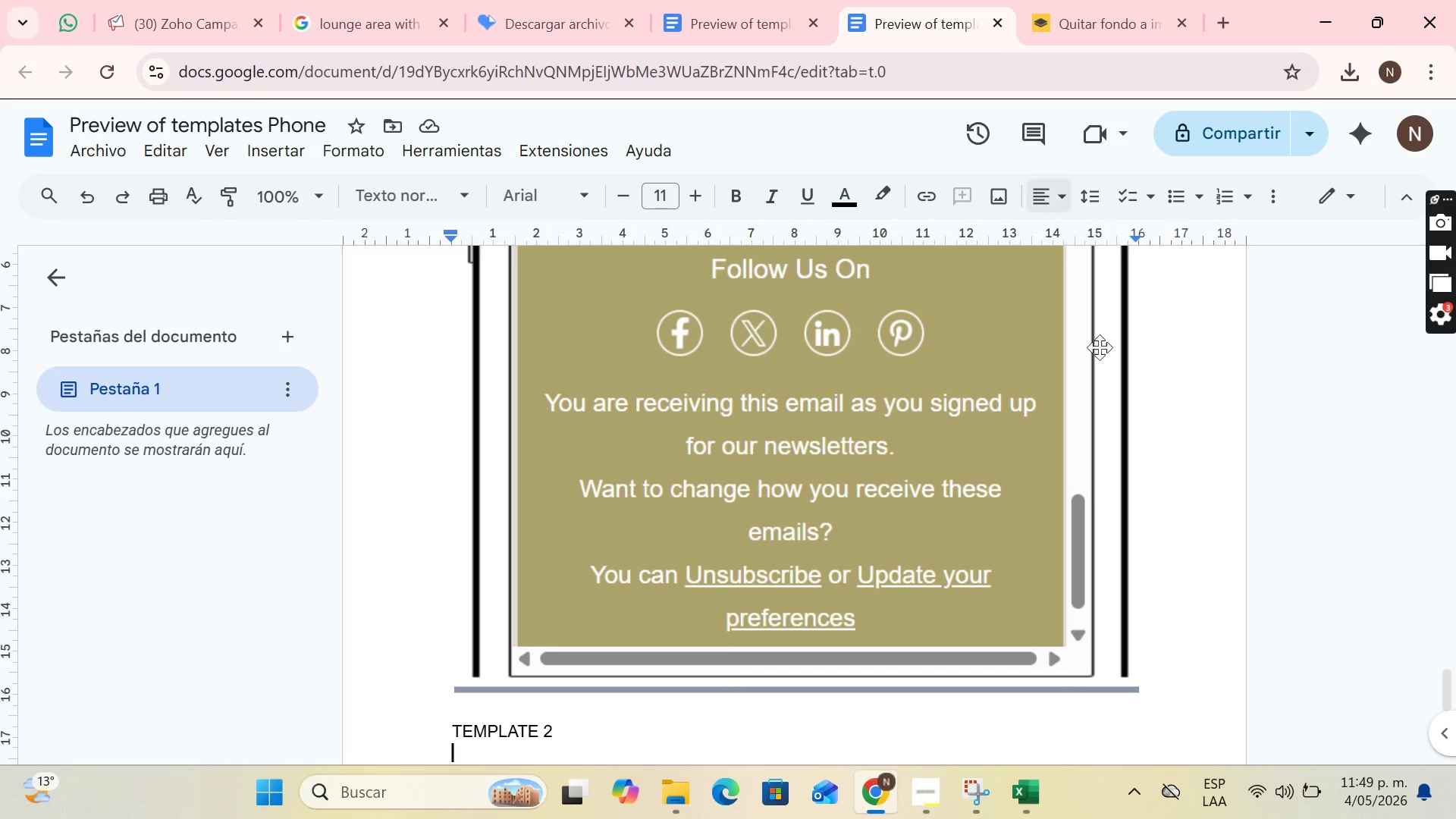 
key(Control+V)
 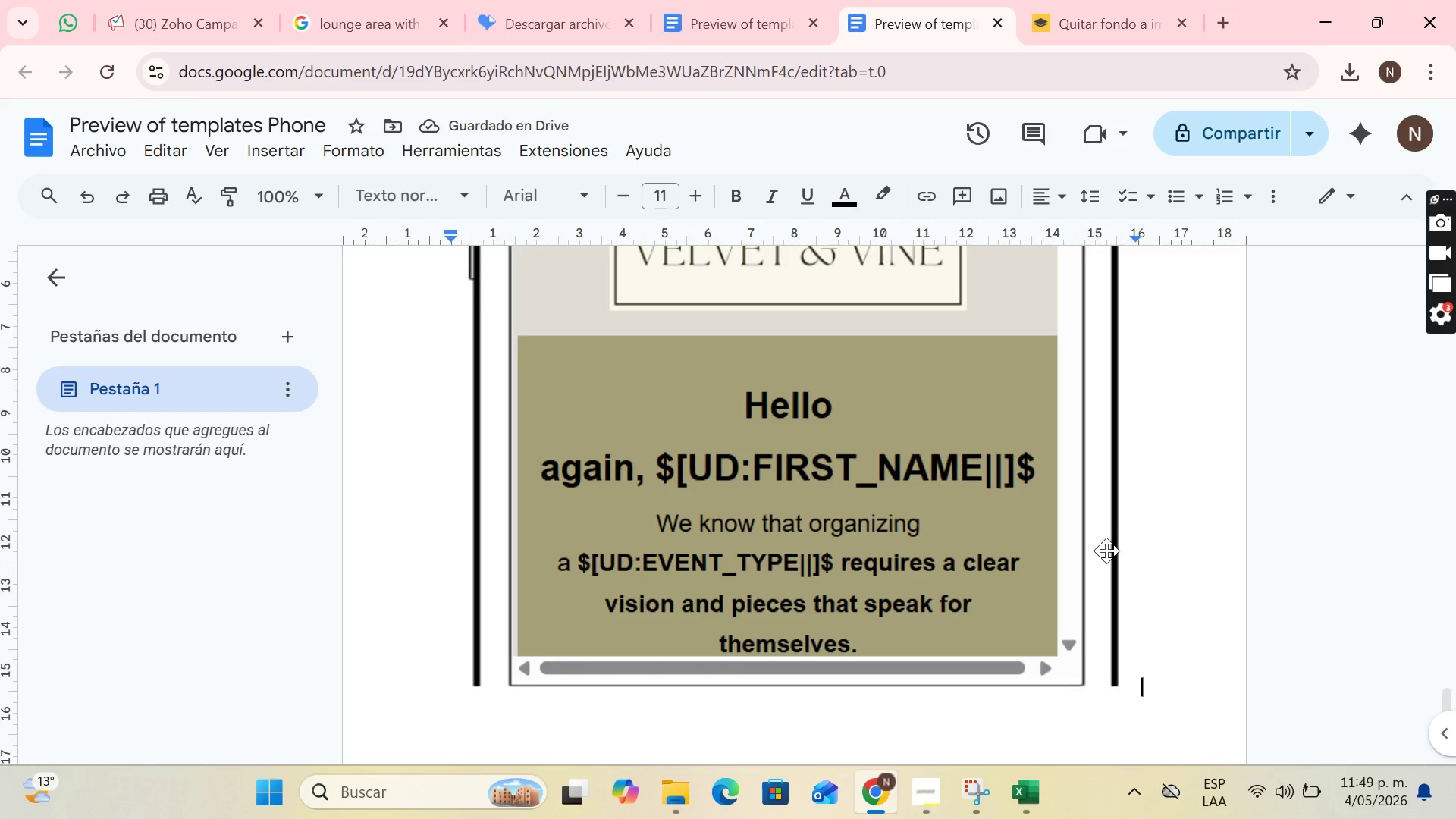 
wait(5.77)
 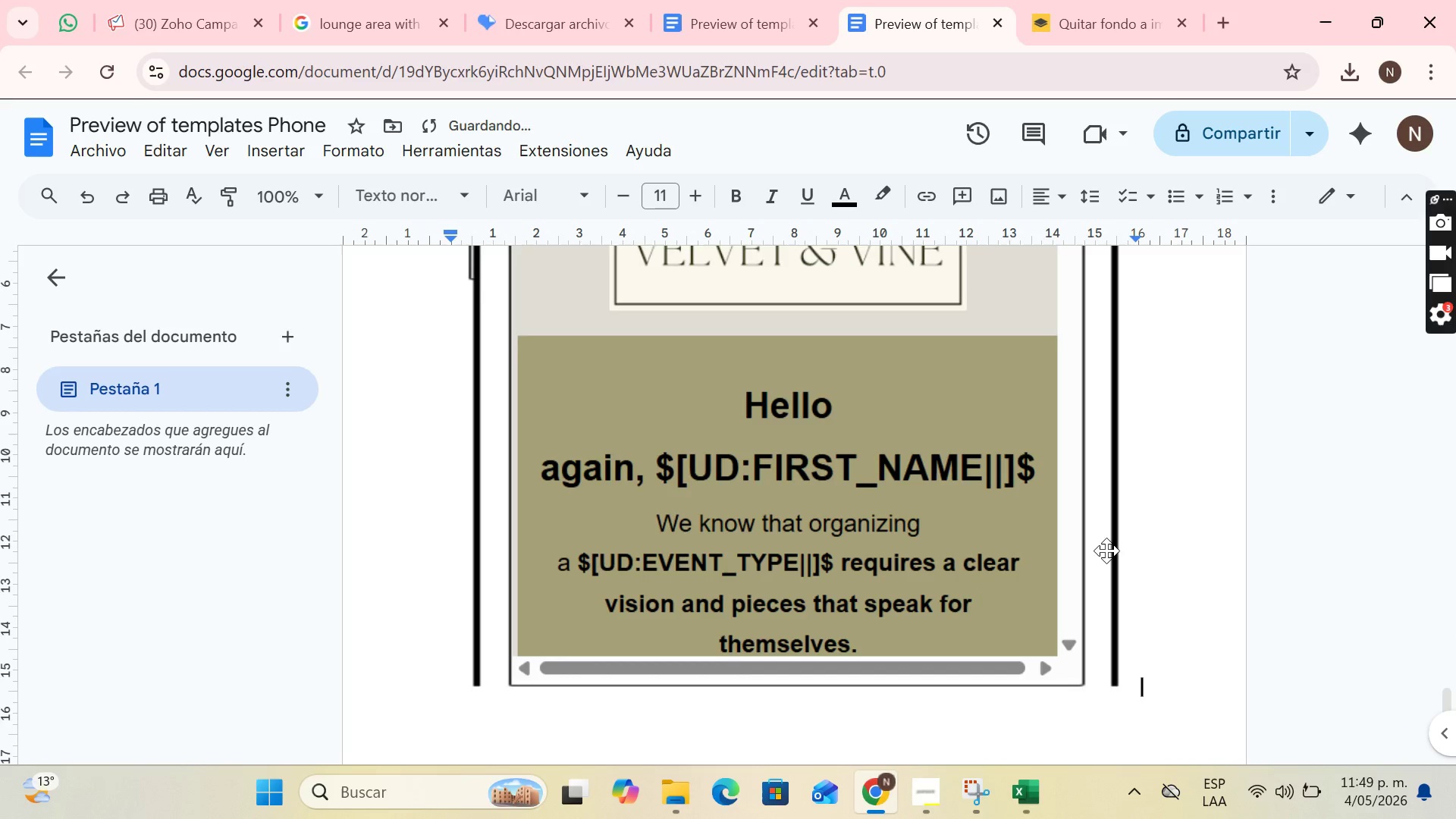 
key(Enter)
 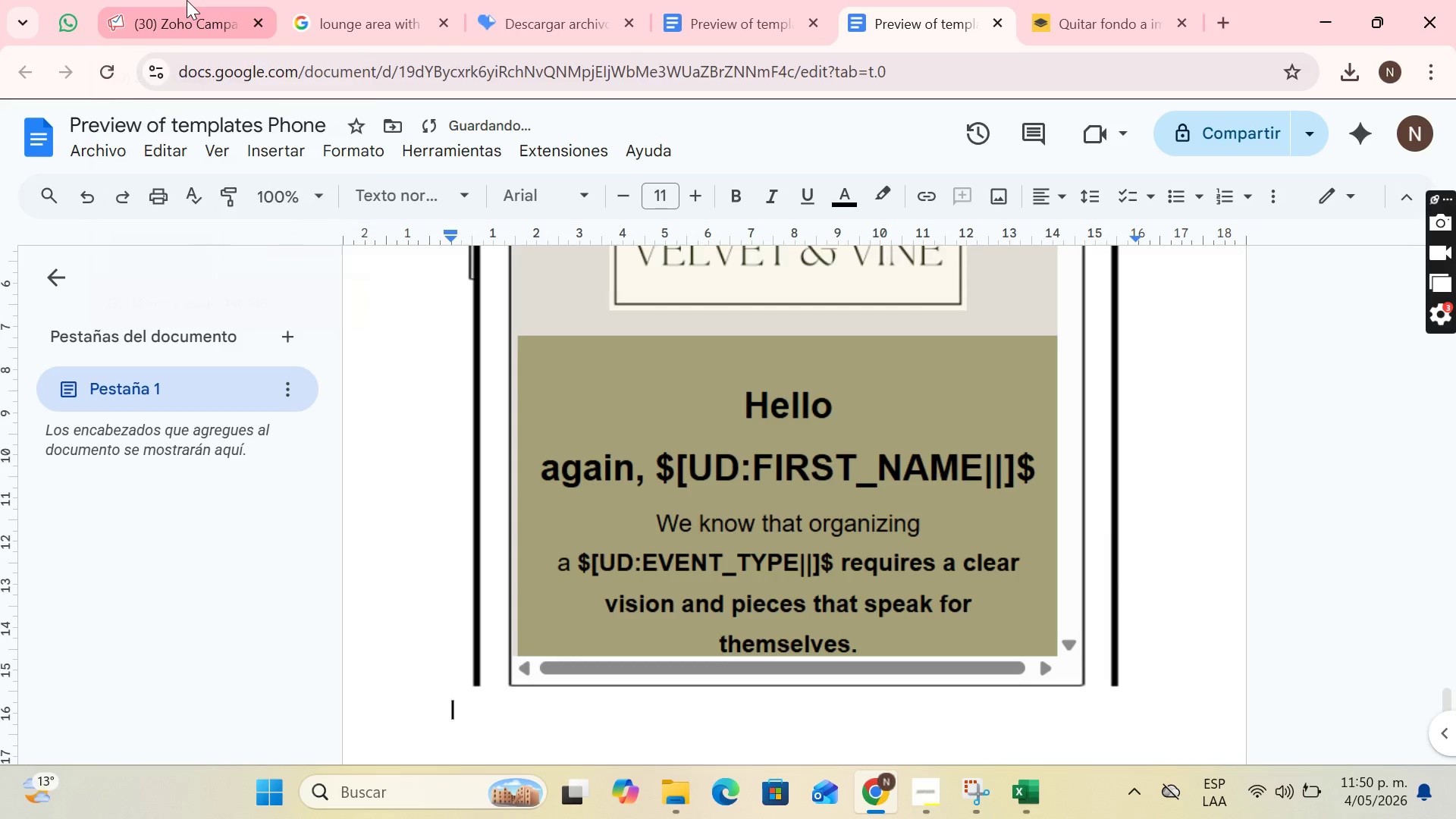 
left_click([190, 0])
 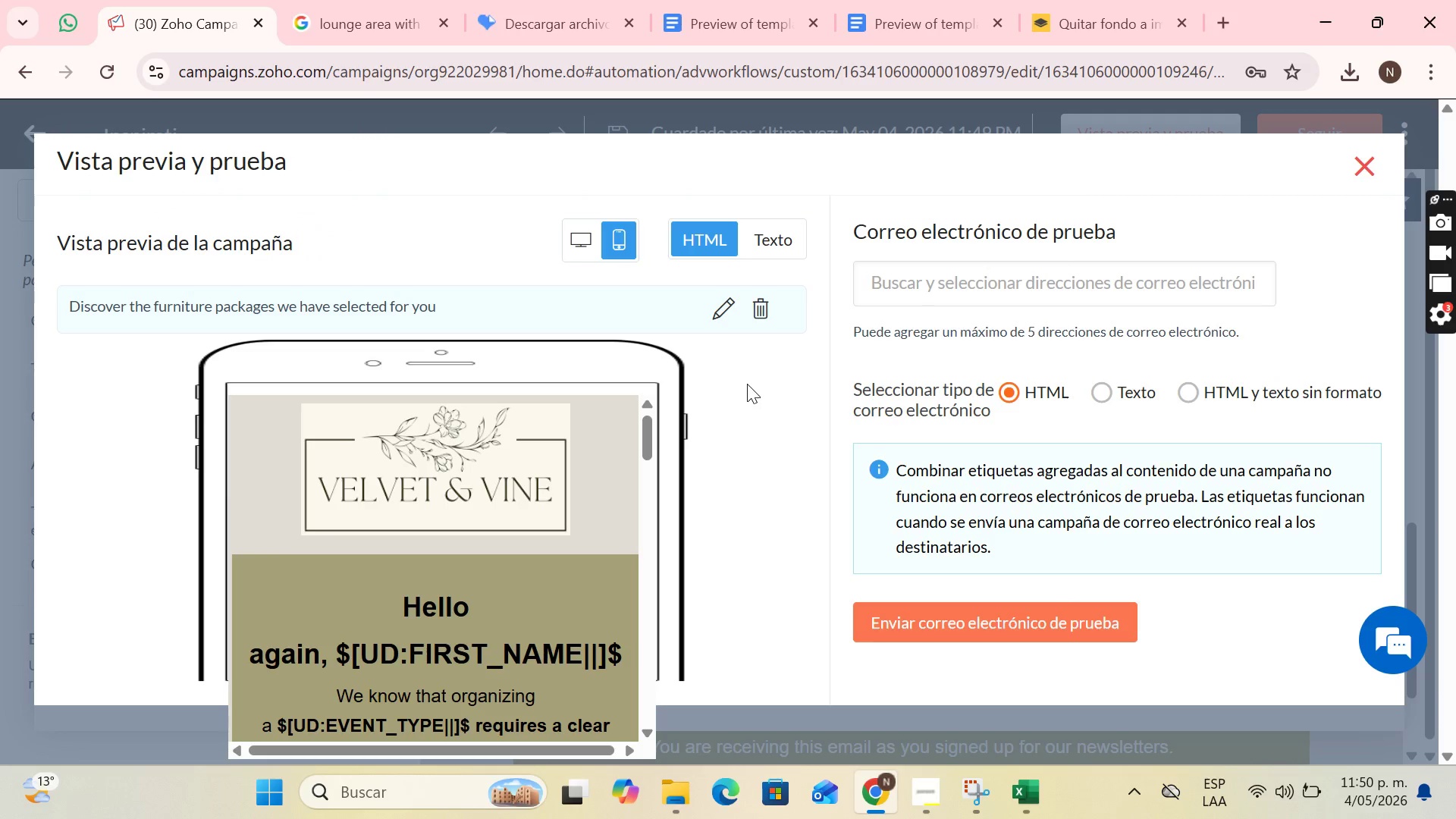 
key(F11)
 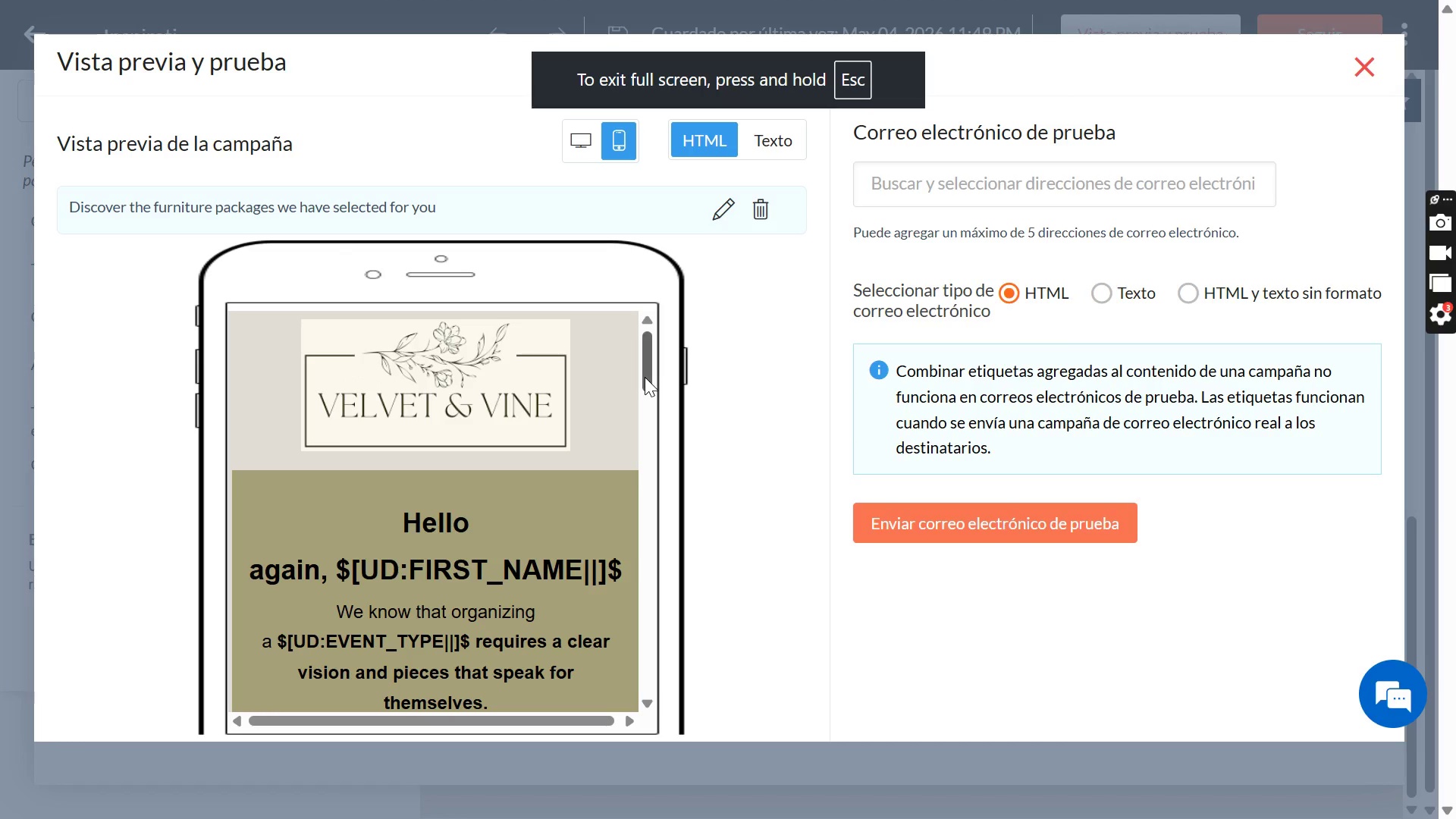 
left_click_drag(start_coordinate=[645, 376], to_coordinate=[619, 438])
 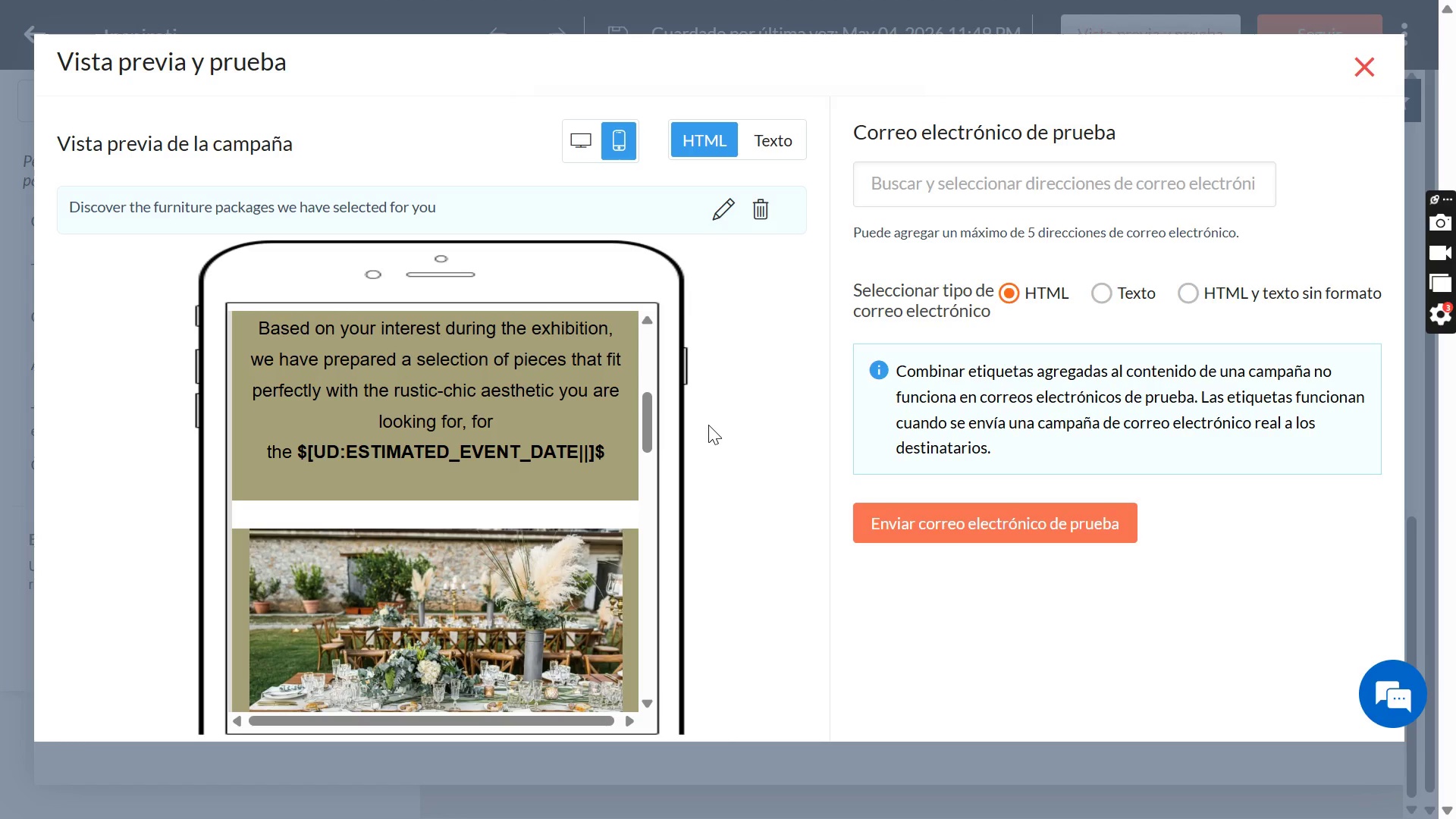 
key(PrintScreen)
 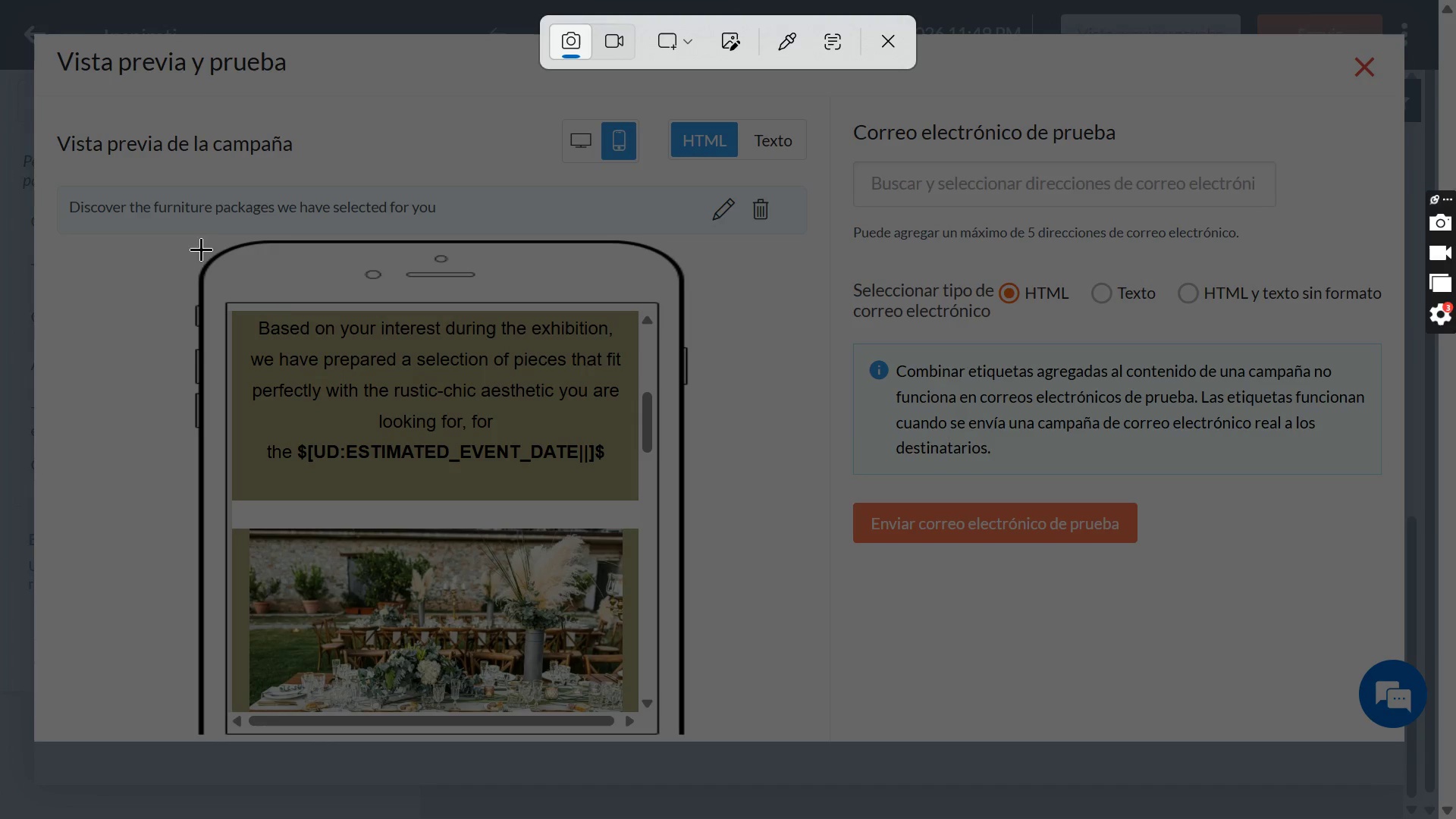 
left_click_drag(start_coordinate=[187, 238], to_coordinate=[691, 745])
 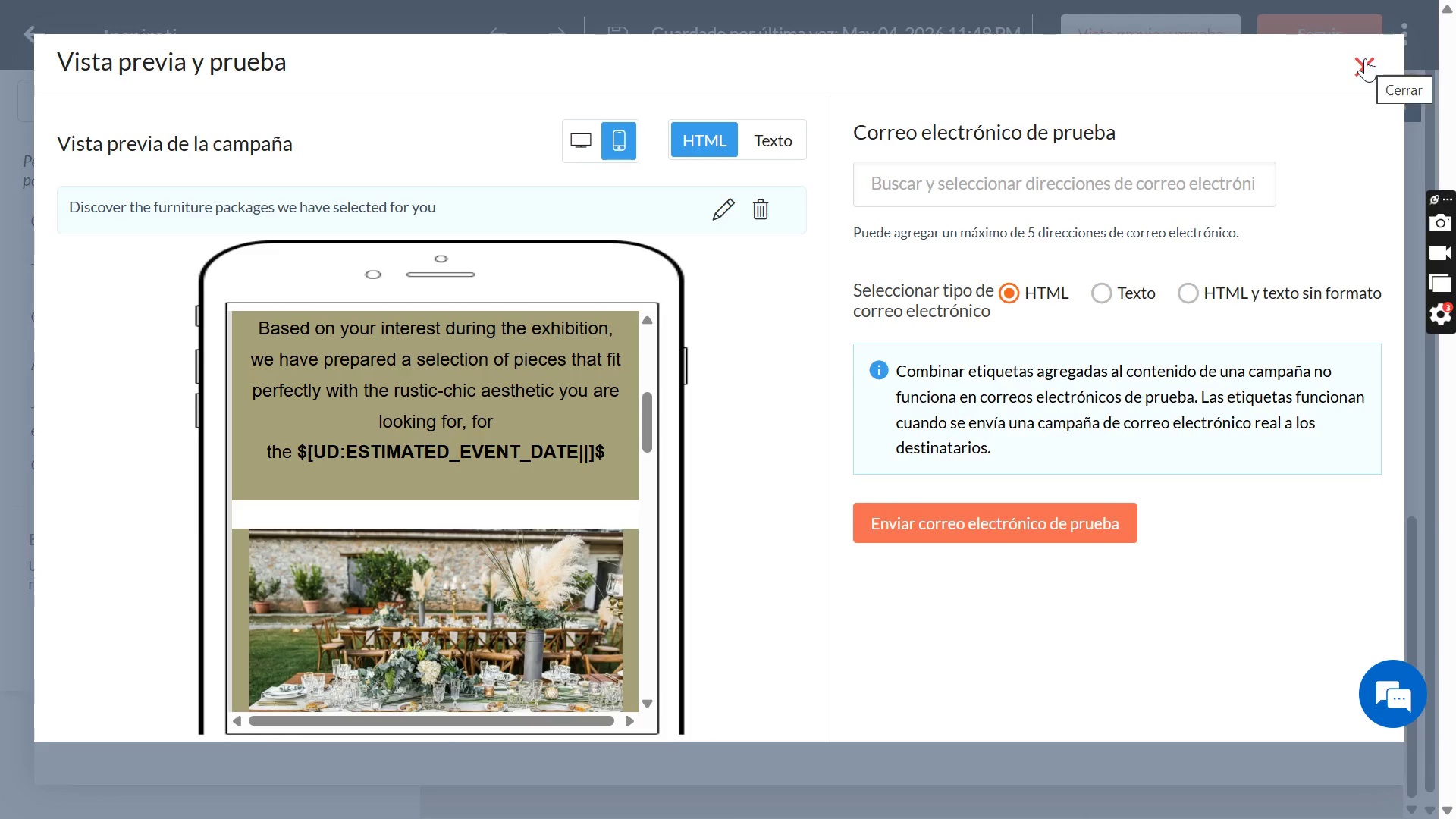 
key(F11)
 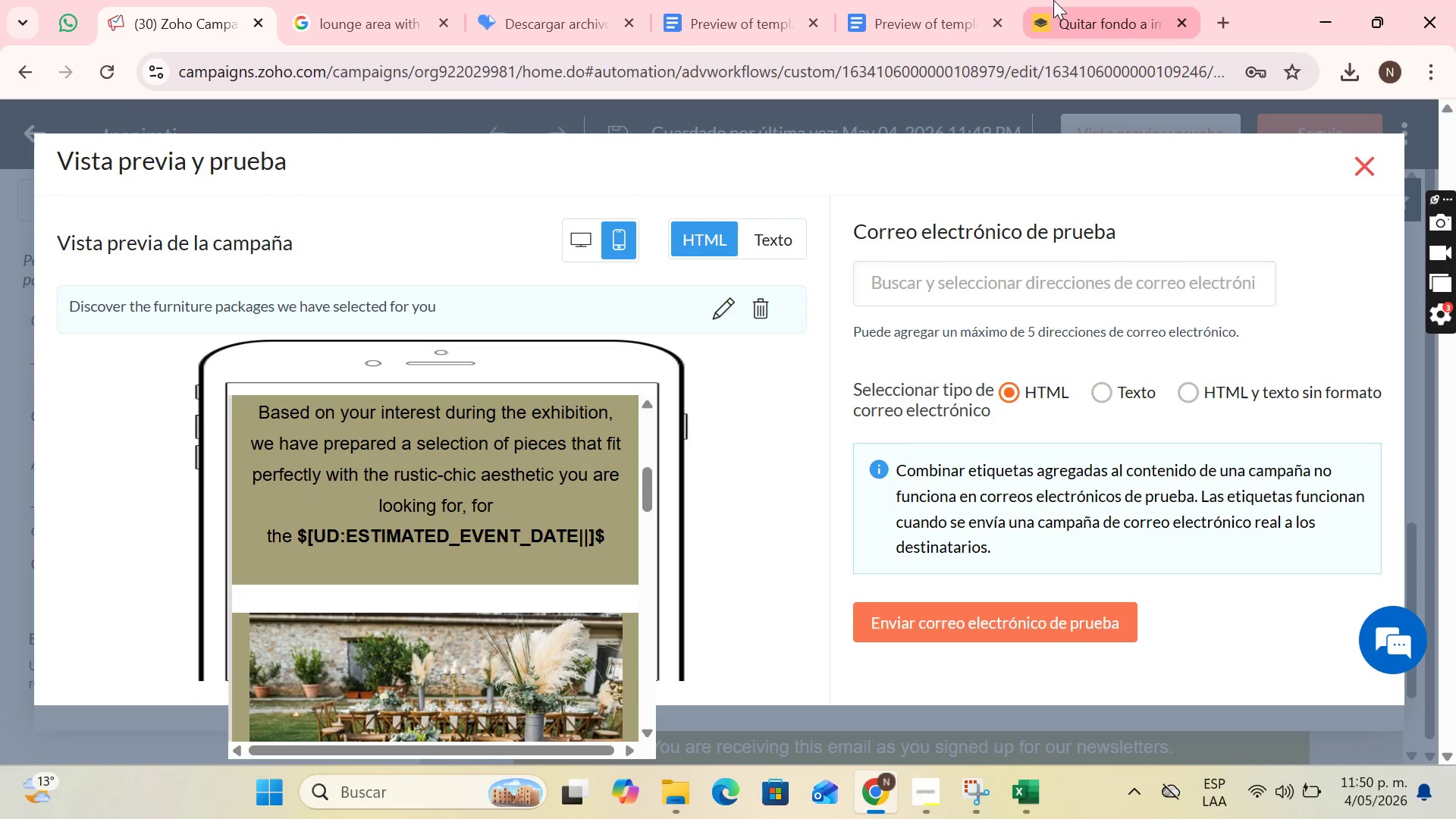 
left_click([936, 0])
 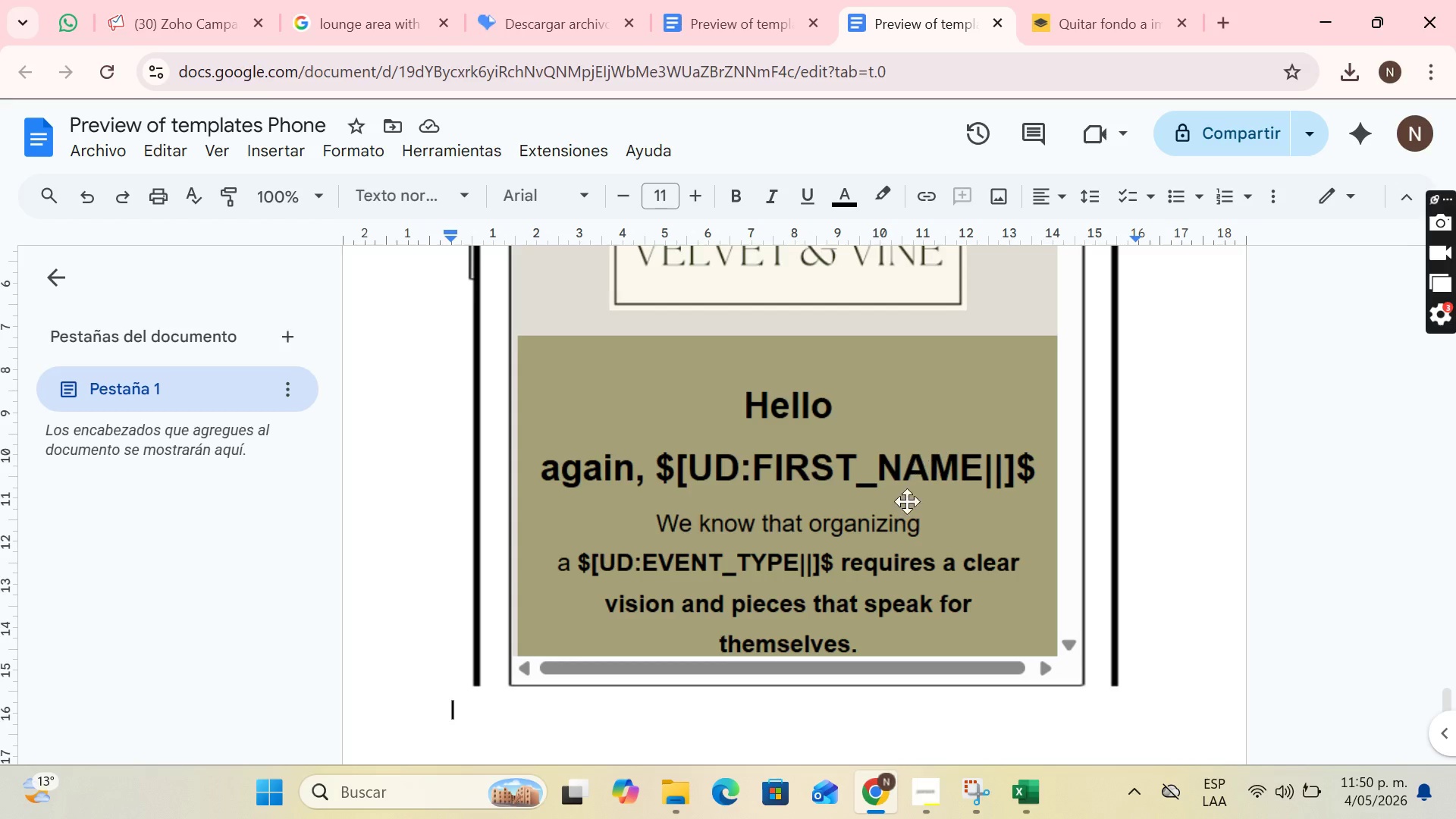 
key(Control+V)
 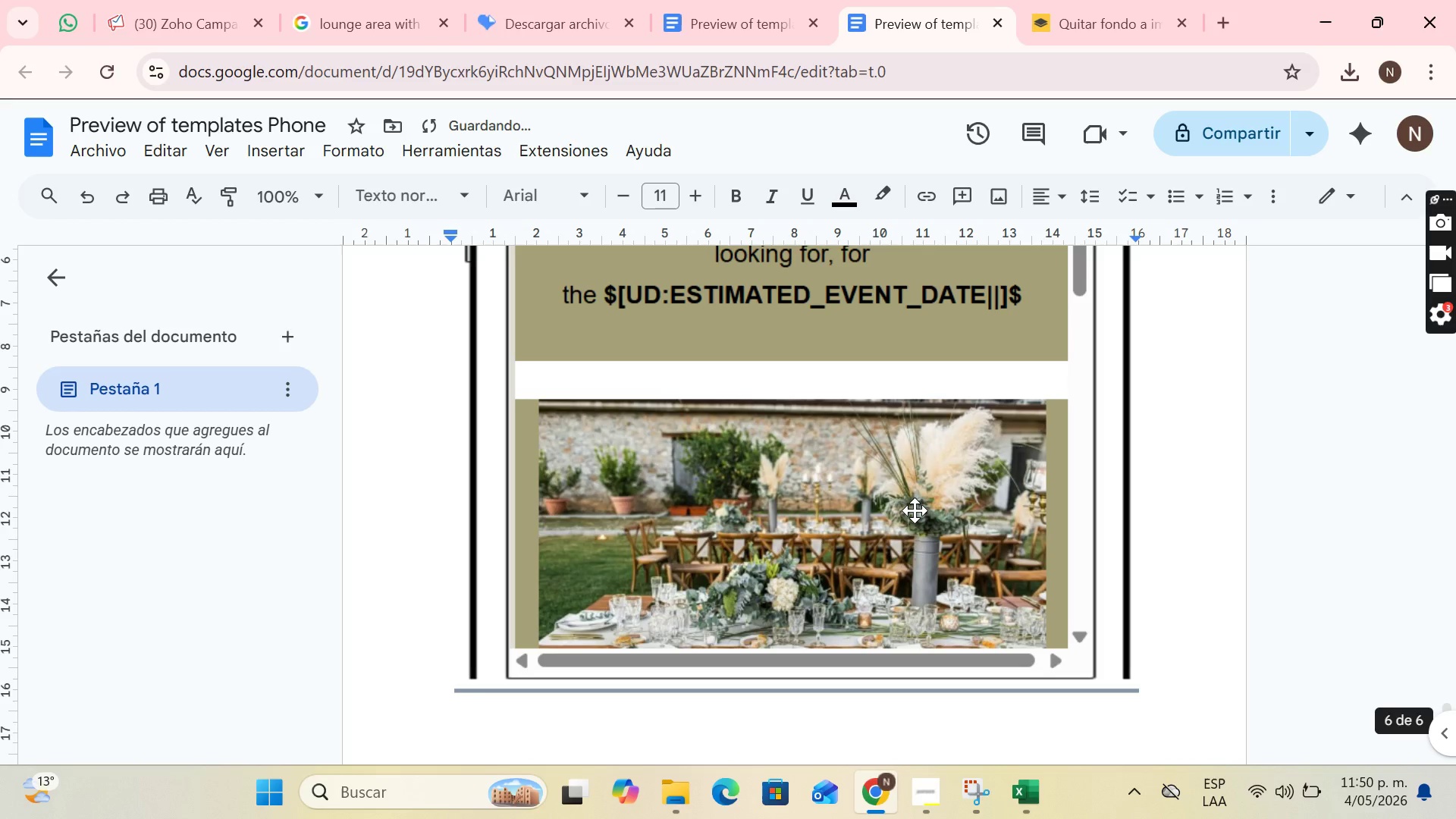 
key(Enter)
 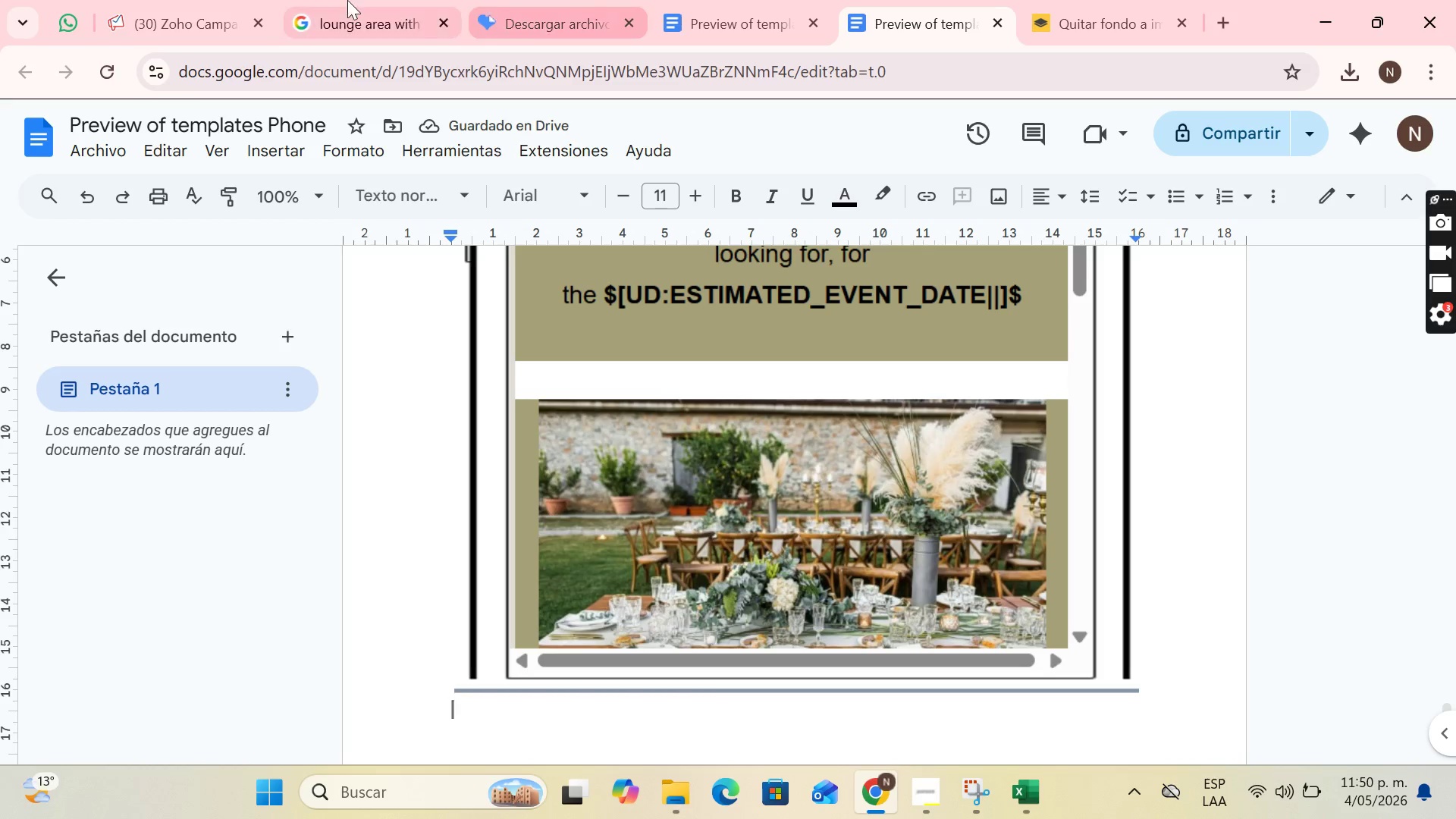 
left_click([226, 0])
 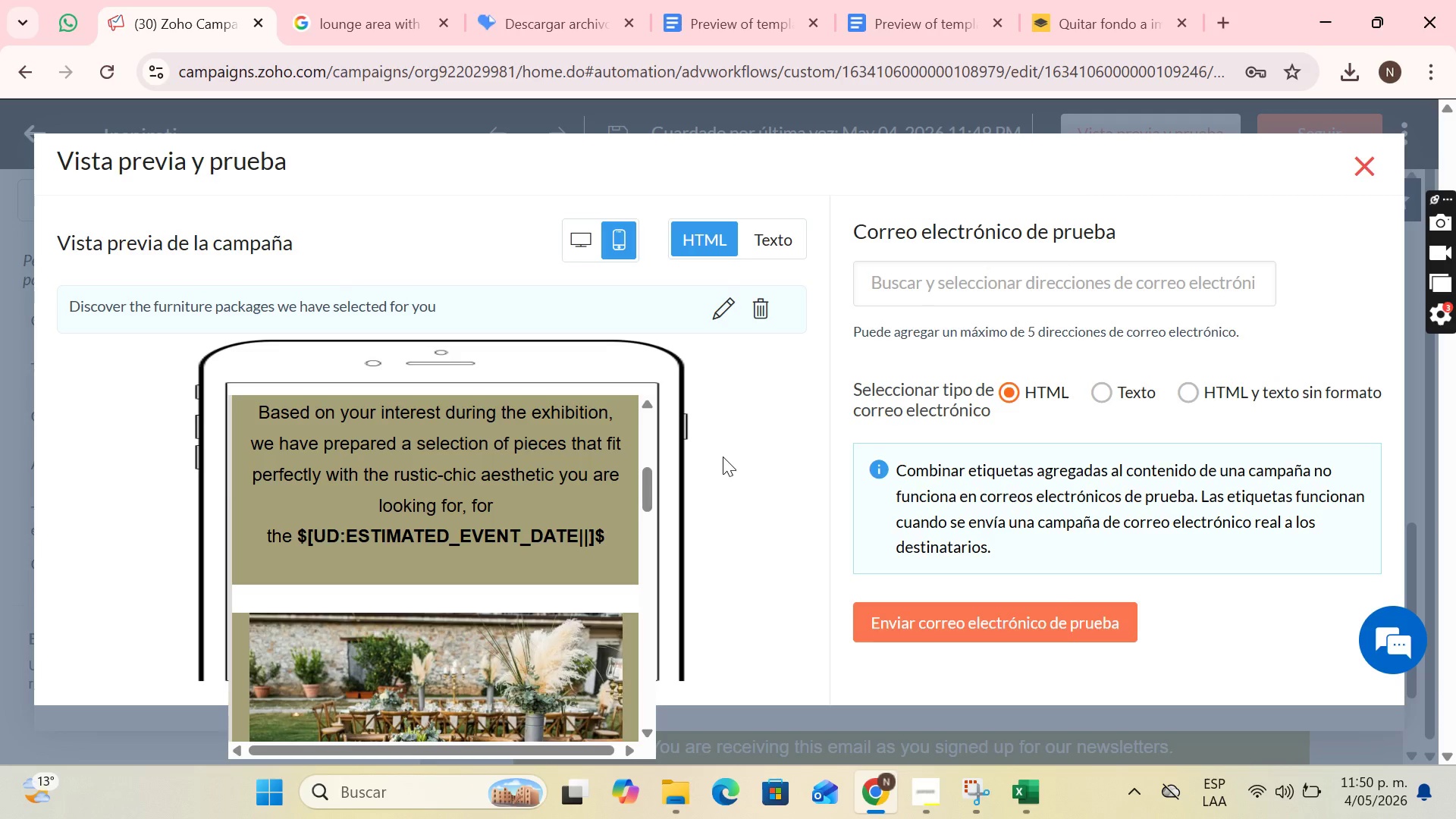 
key(F11)
 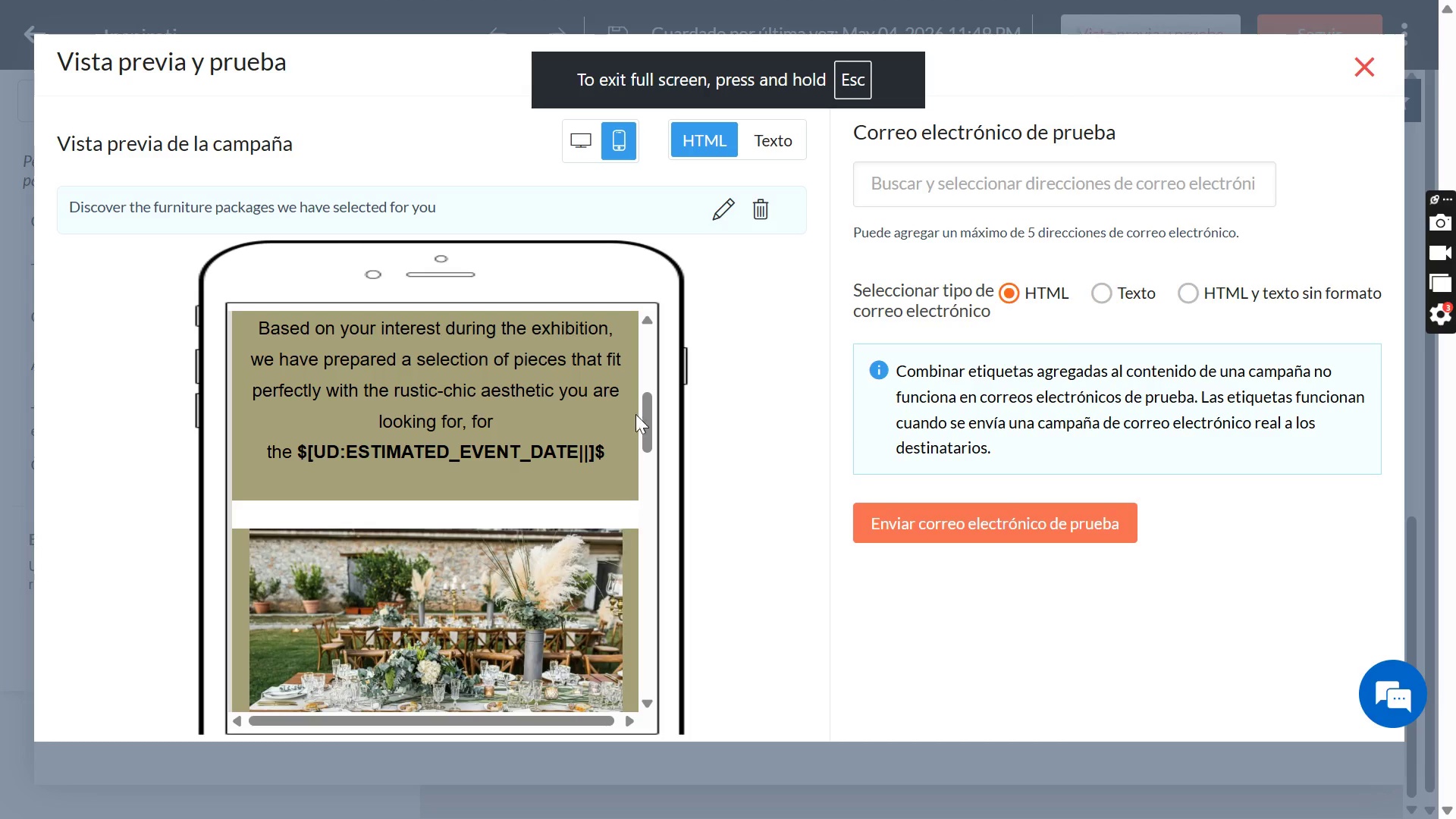 
left_click_drag(start_coordinate=[644, 421], to_coordinate=[667, 484])
 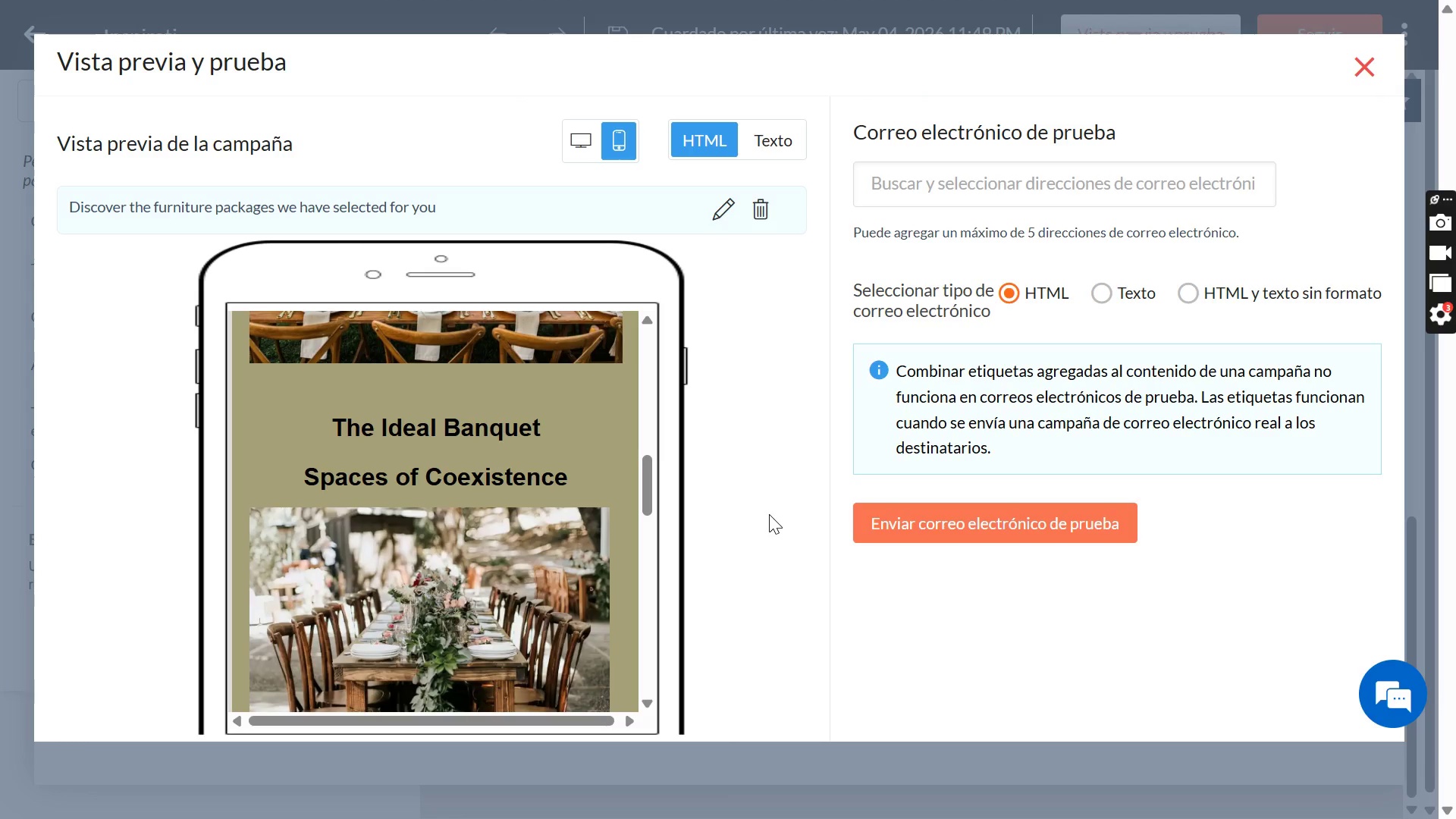 
key(PrintScreen)
 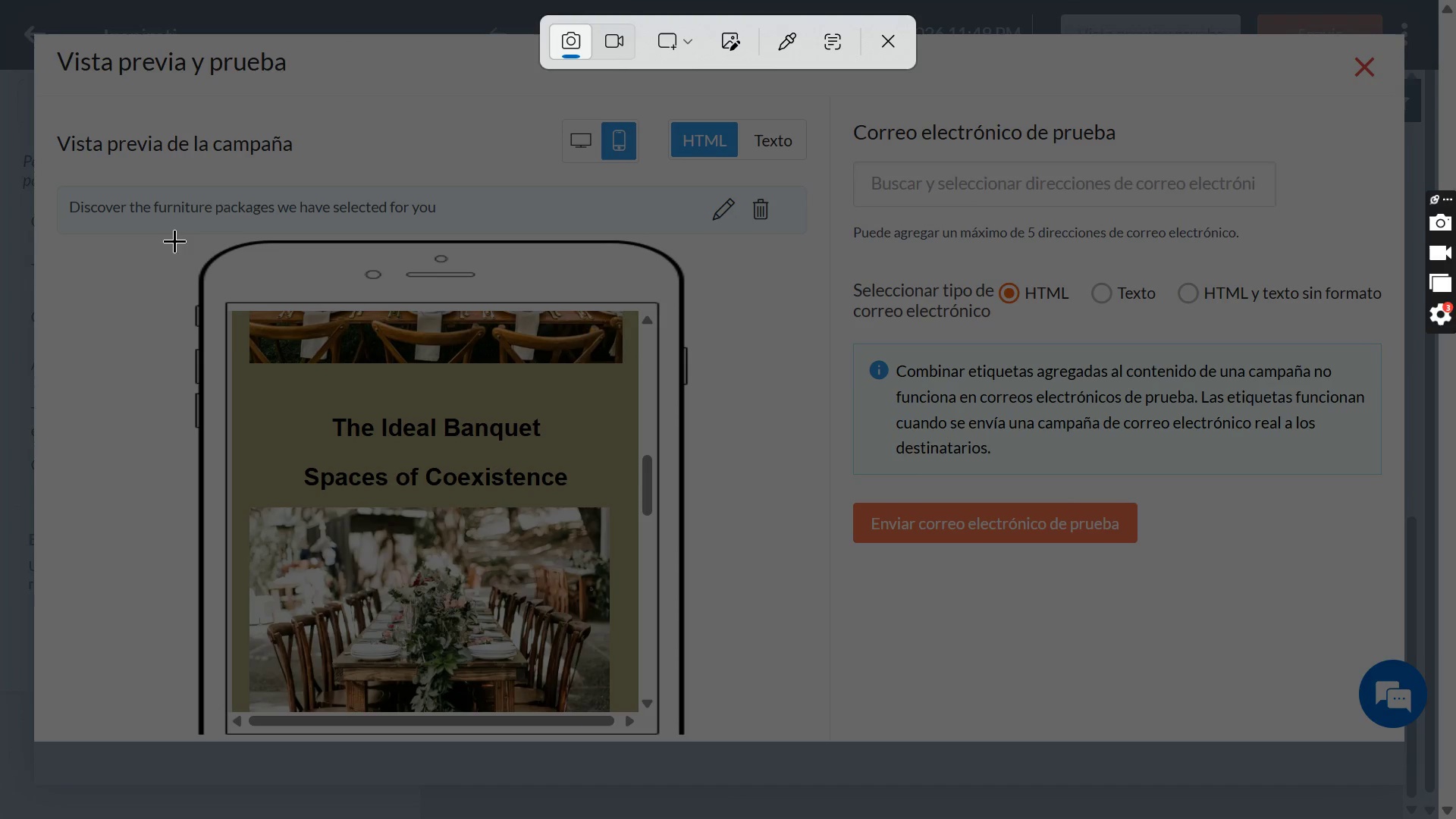 
left_click_drag(start_coordinate=[175, 235], to_coordinate=[698, 742])
 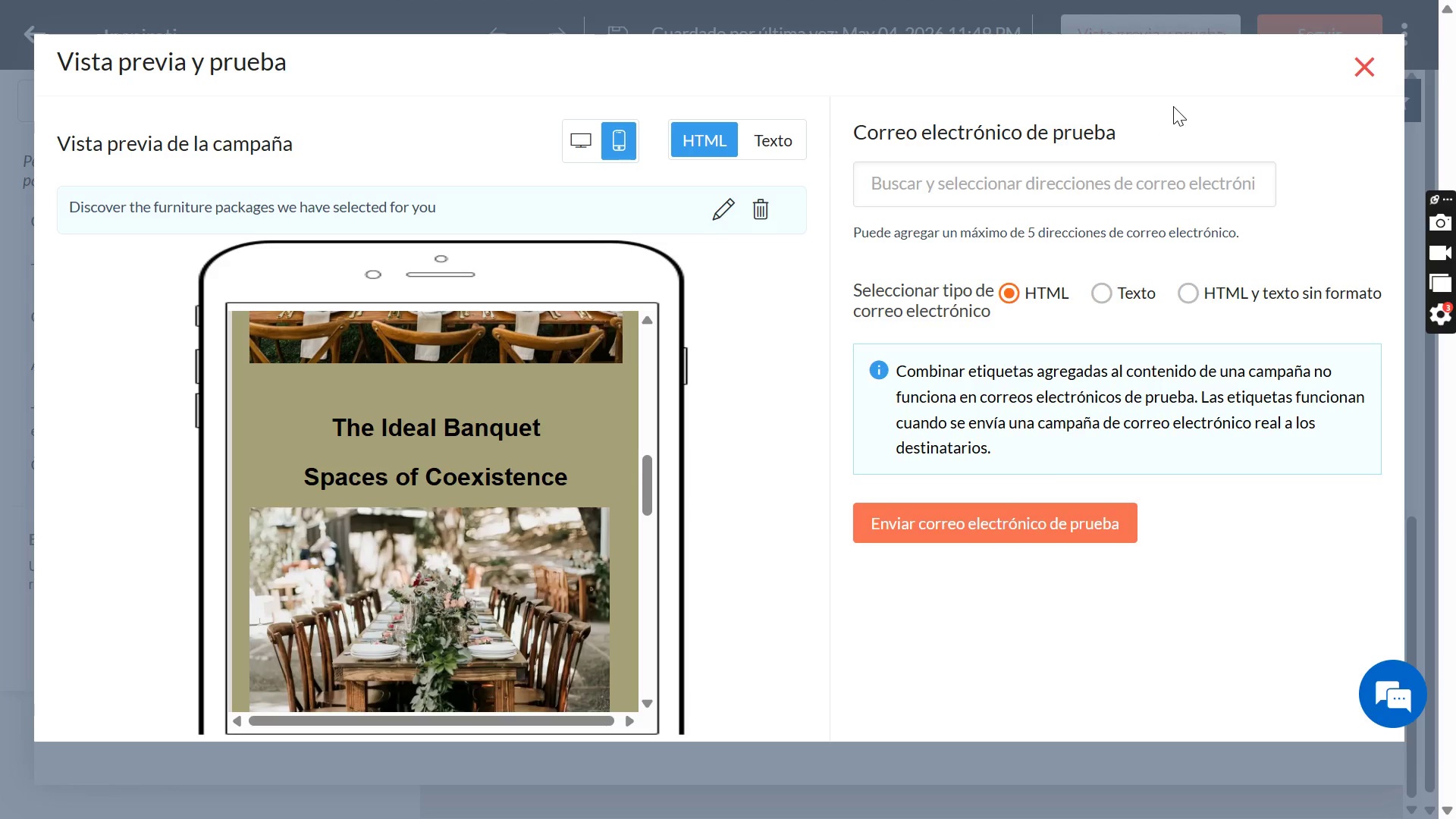 
key(F11)
 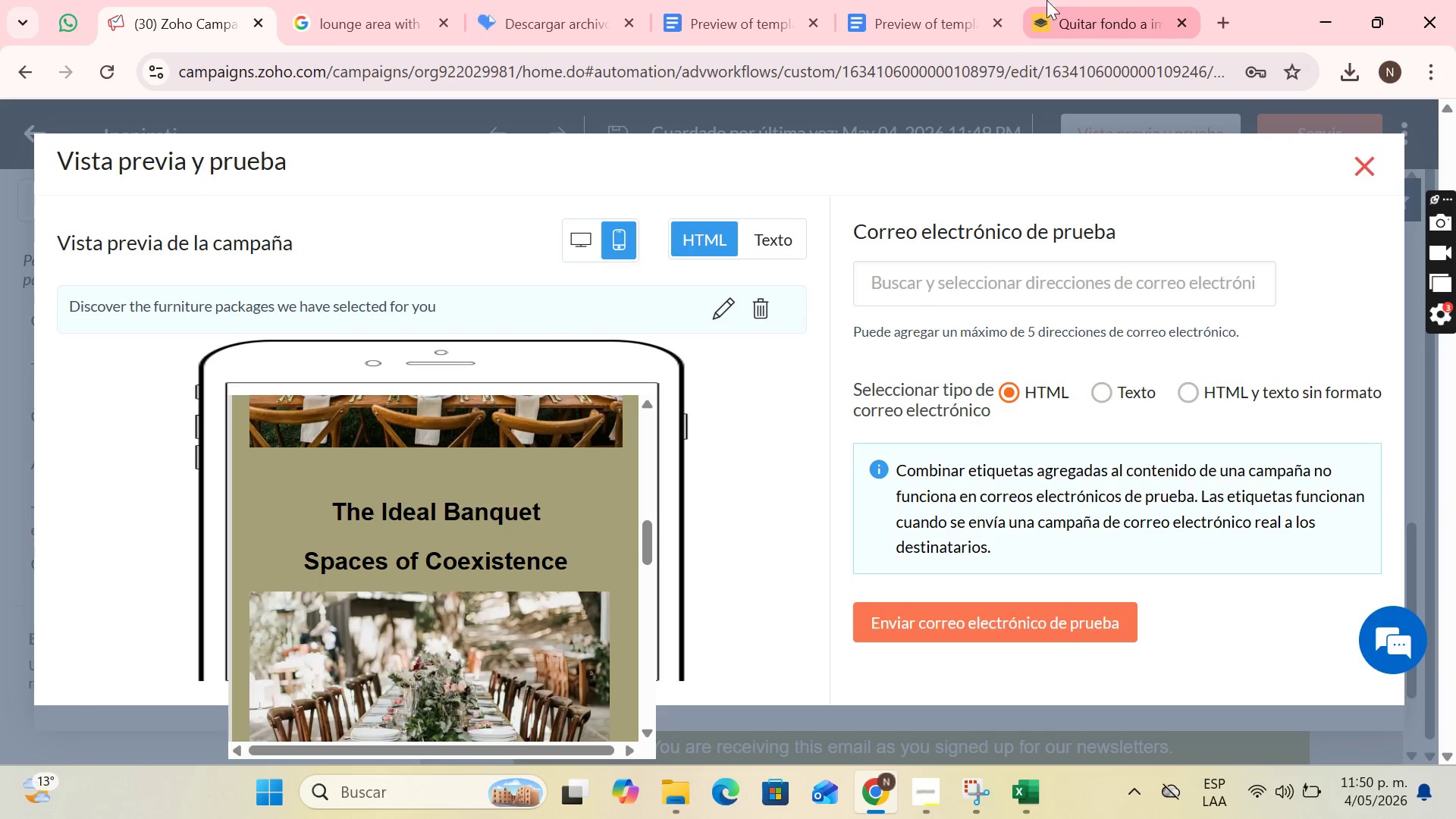 
left_click([977, 0])
 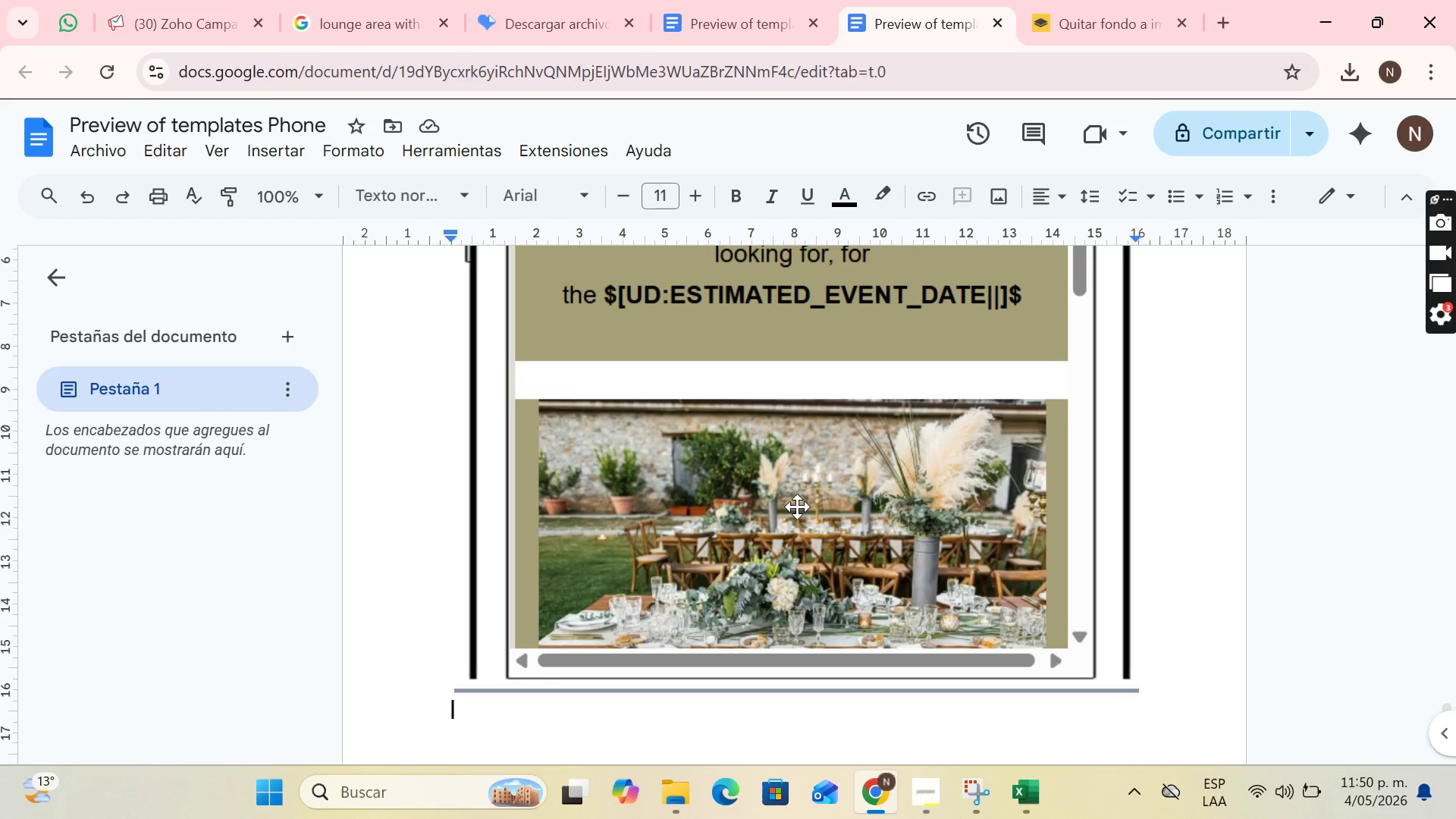 
key(Control+V)
 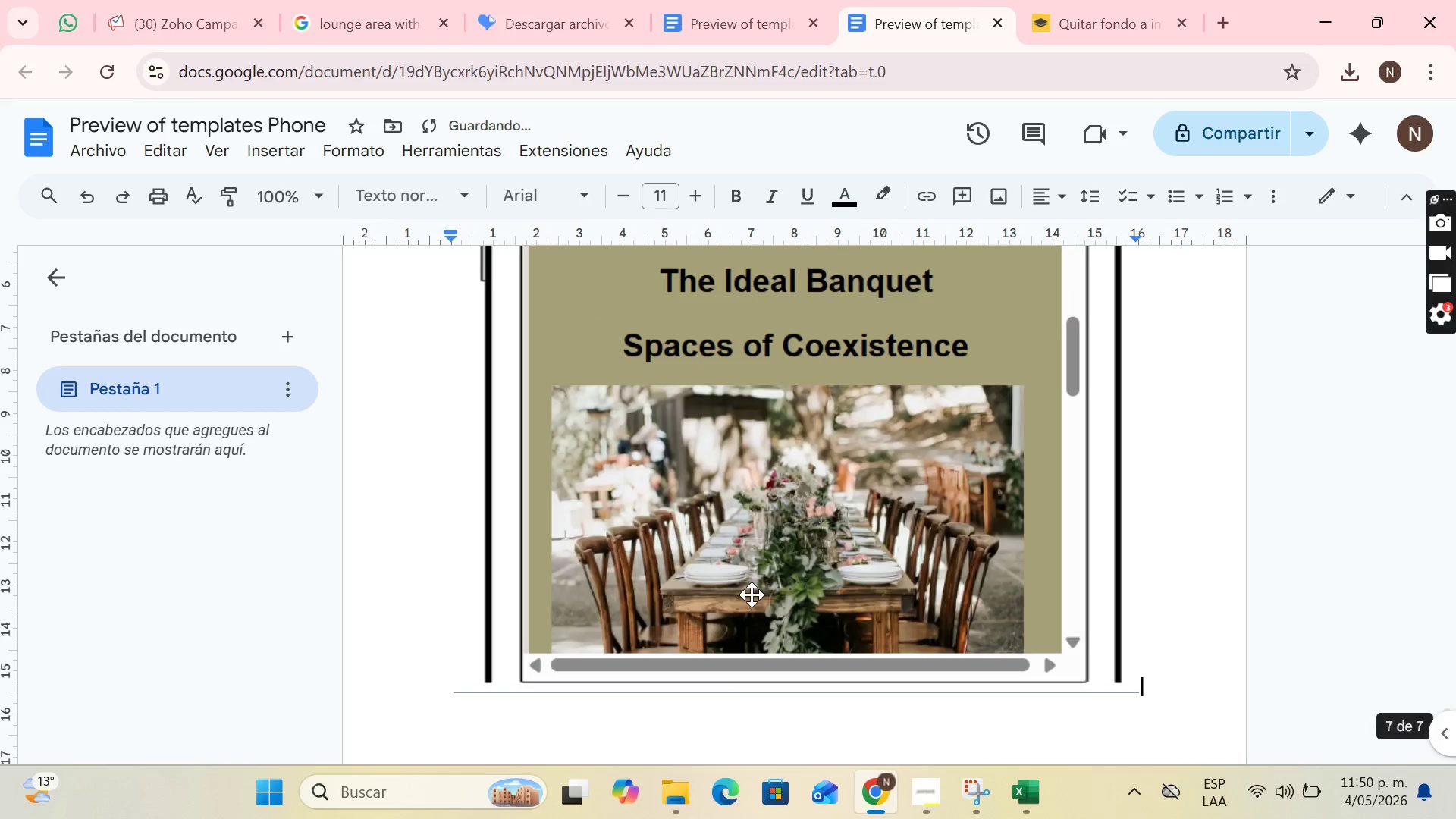 
key(Enter)
 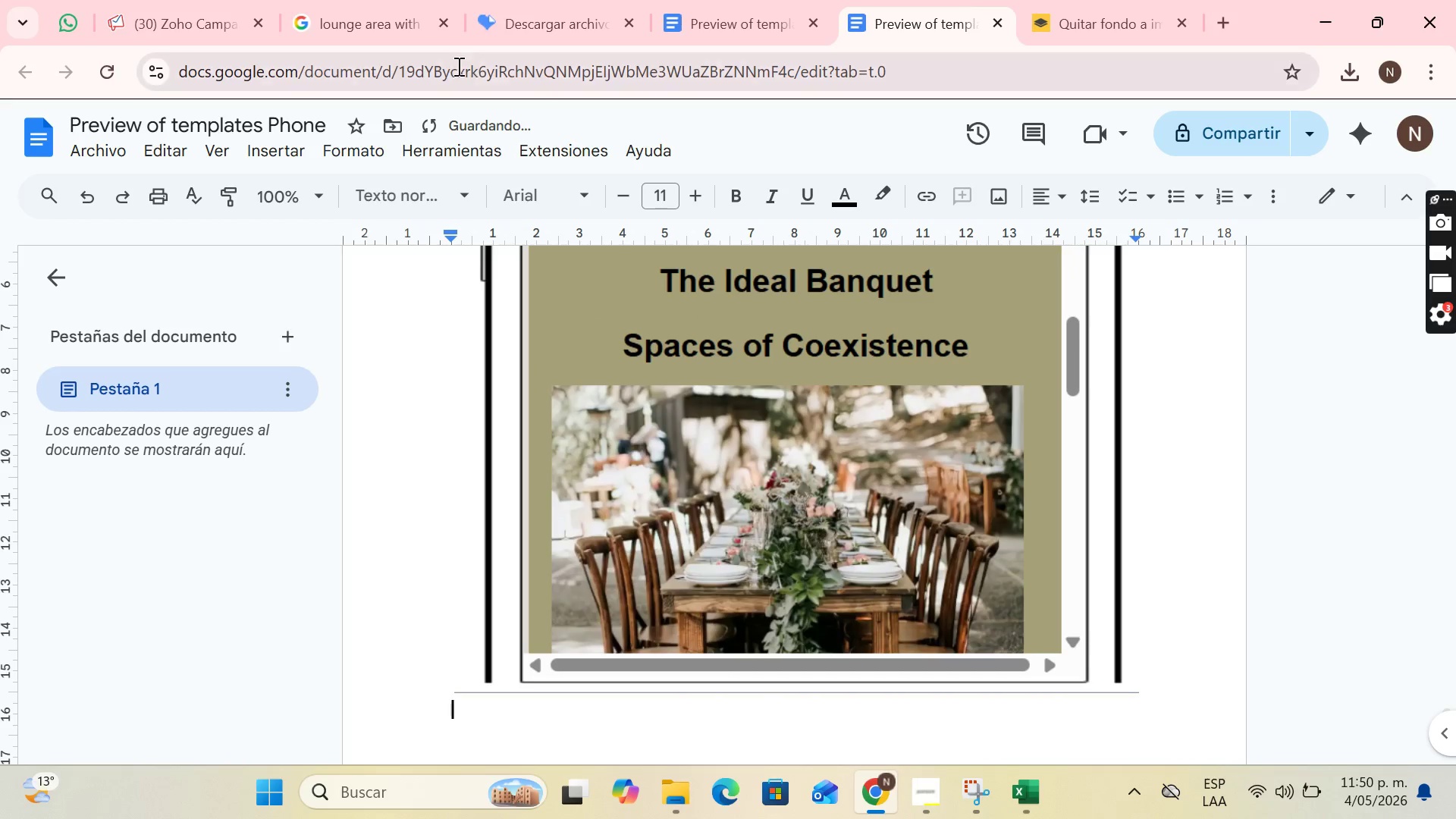 
left_click([201, 0])
 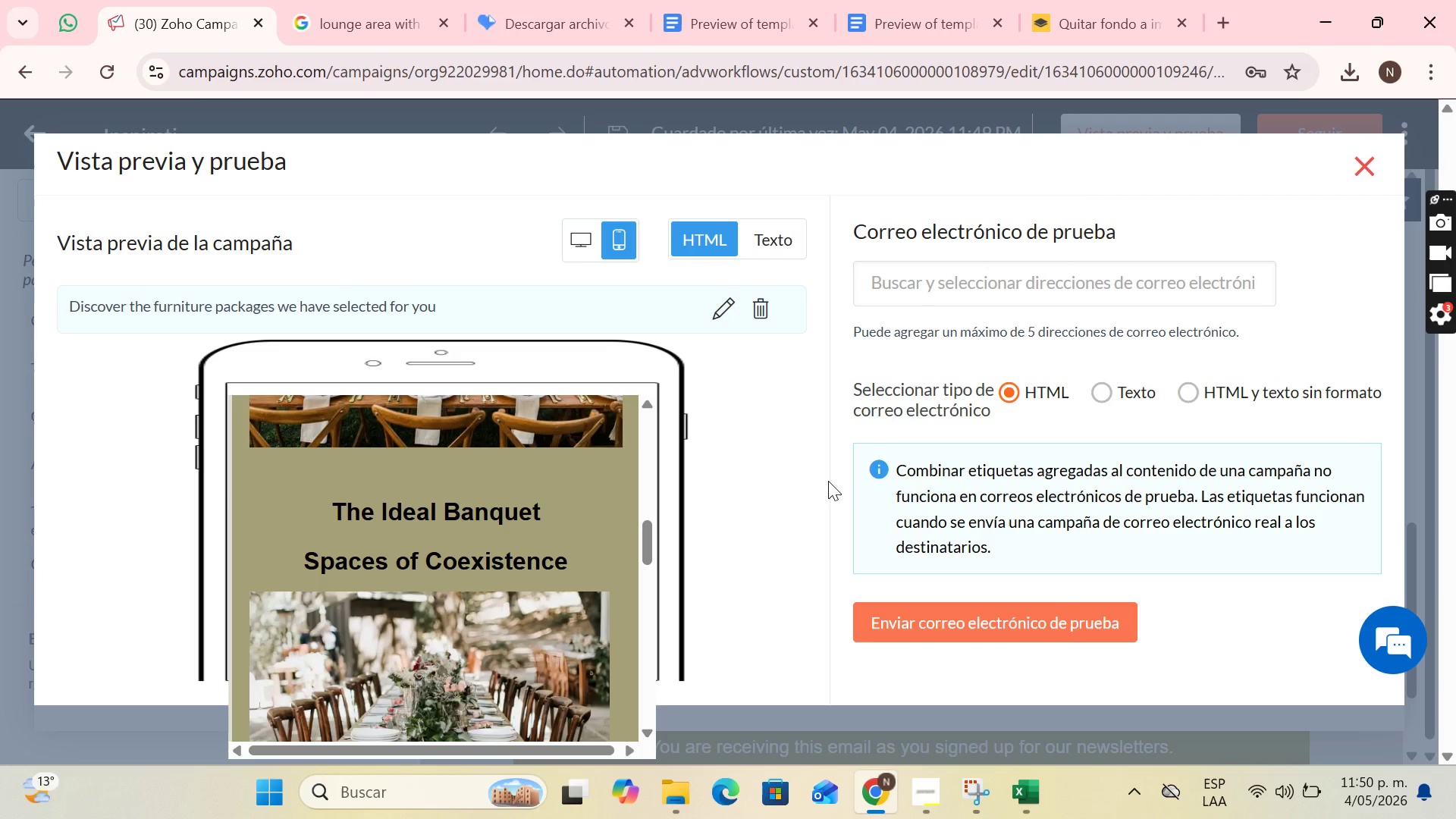 
key(F11)
 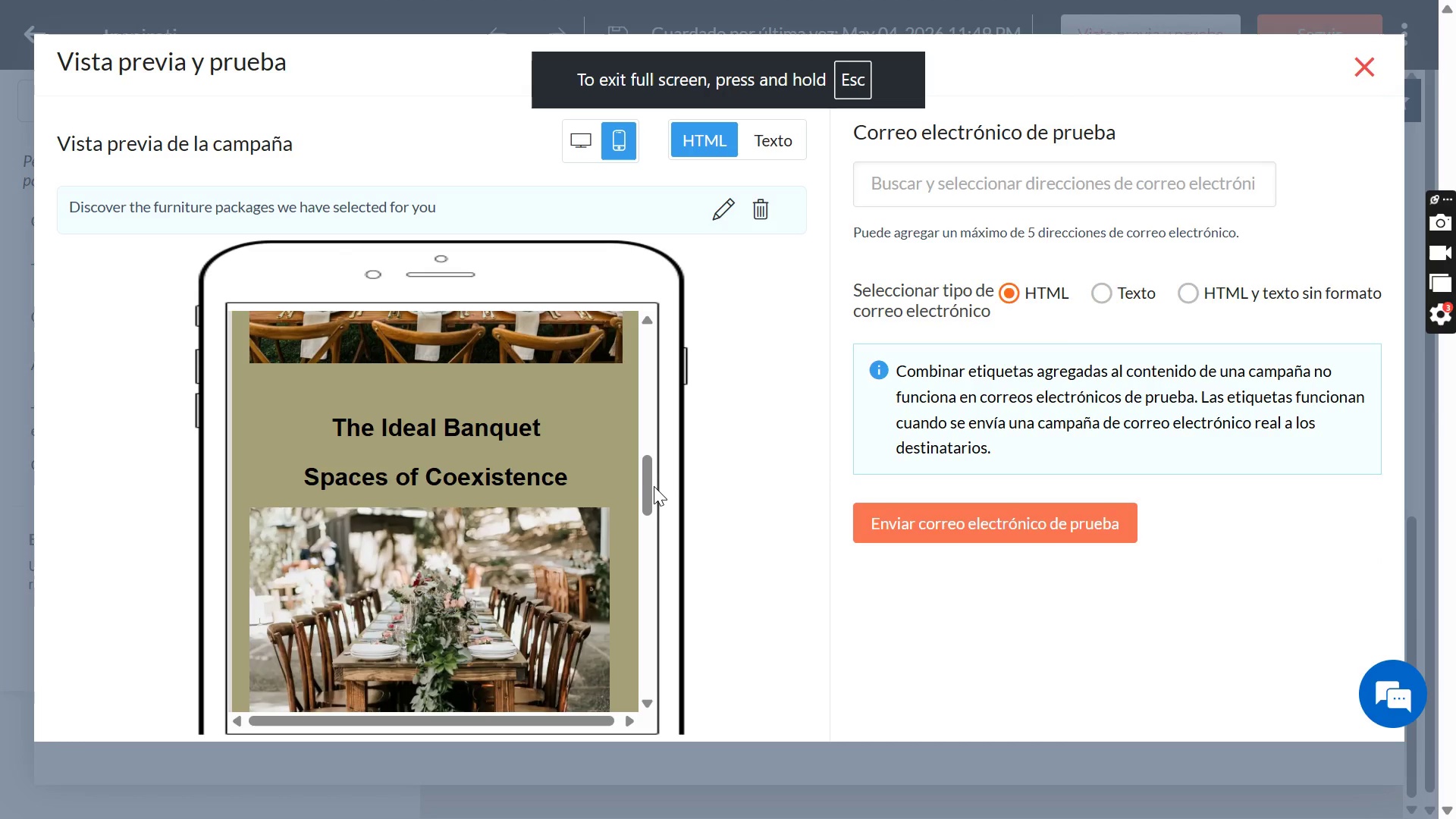 
left_click_drag(start_coordinate=[648, 485], to_coordinate=[679, 549])
 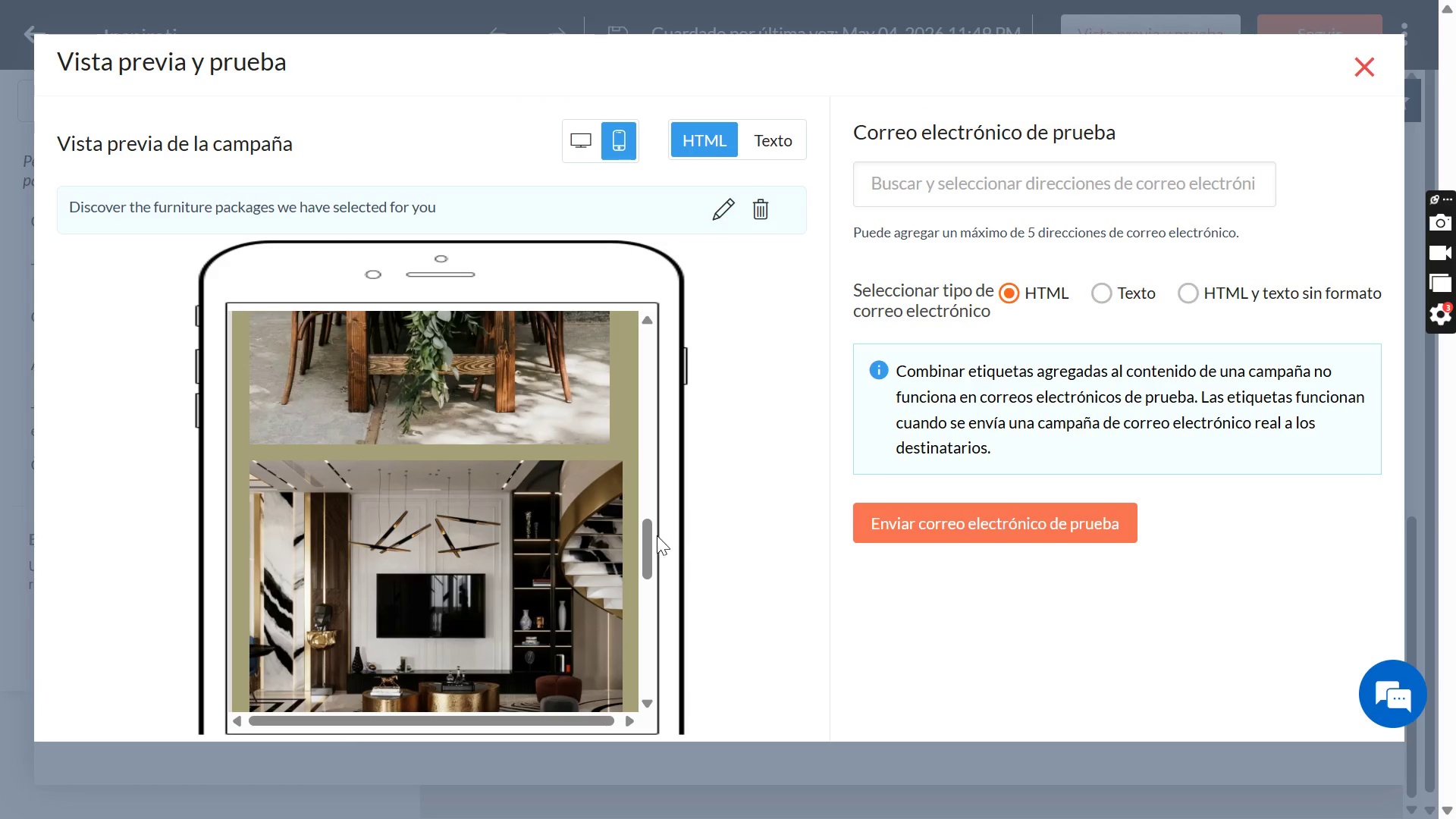 
left_click_drag(start_coordinate=[649, 540], to_coordinate=[694, 542])
 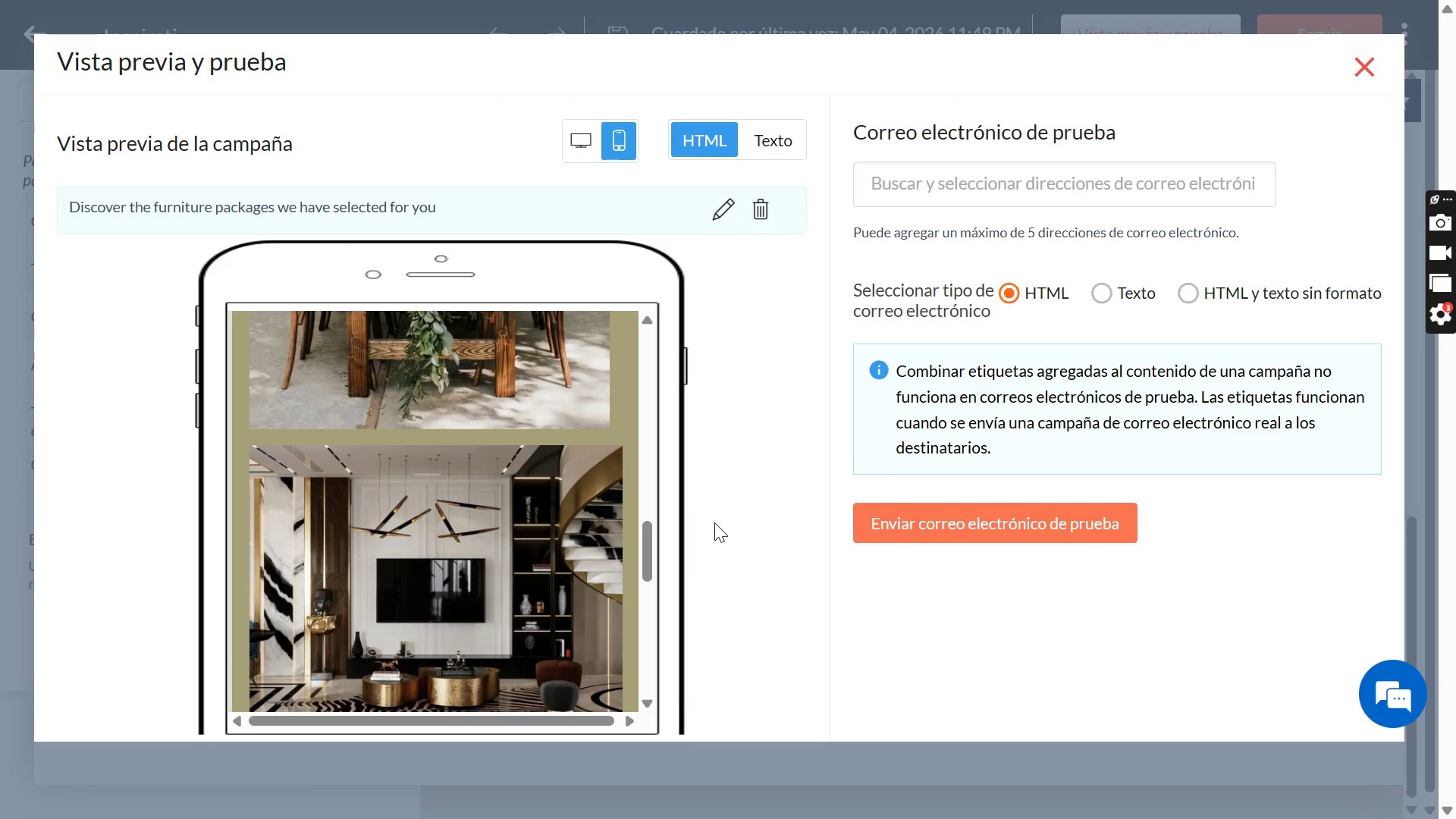 
key(PrintScreen)
 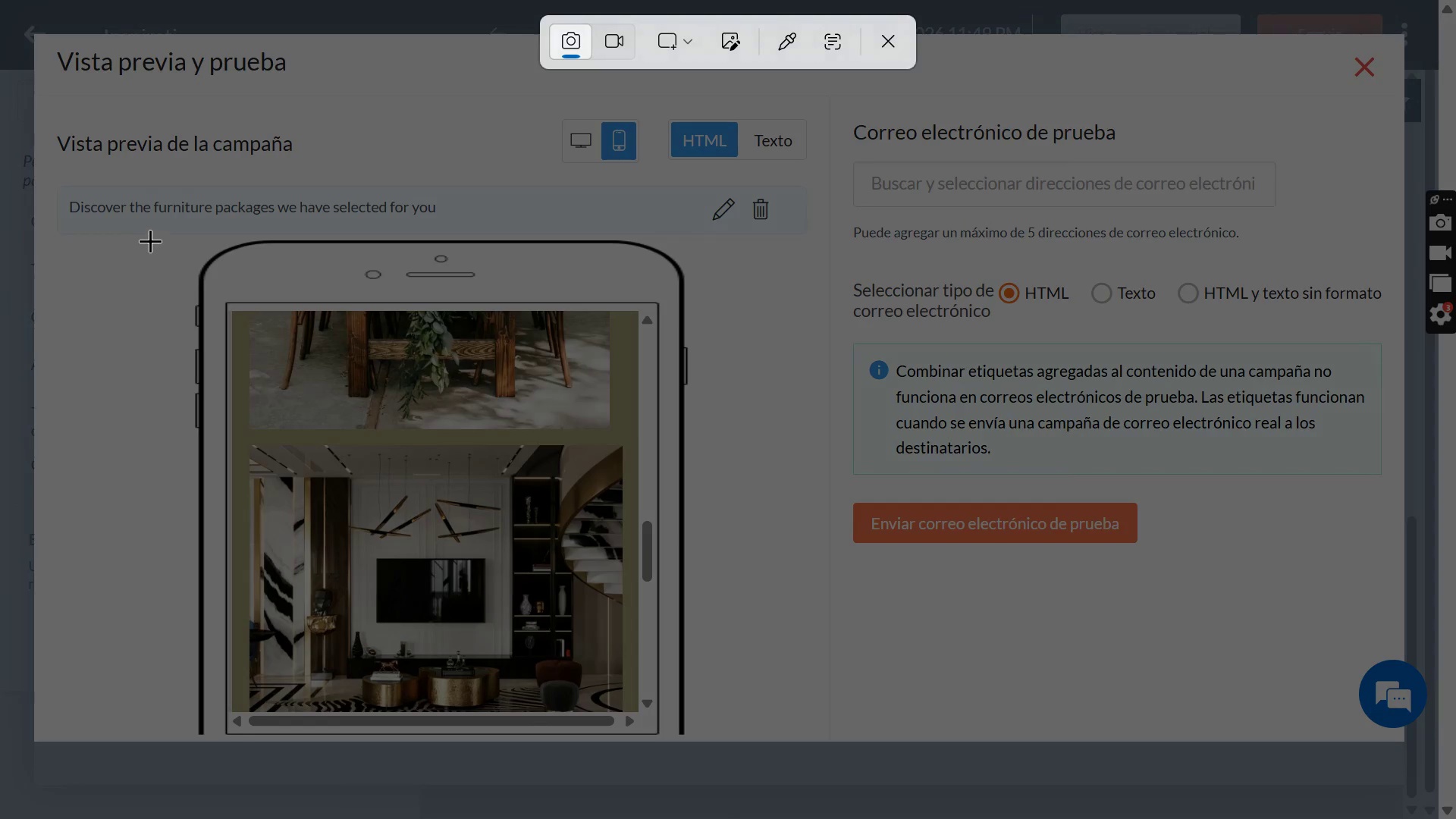 
left_click_drag(start_coordinate=[152, 237], to_coordinate=[719, 736])
 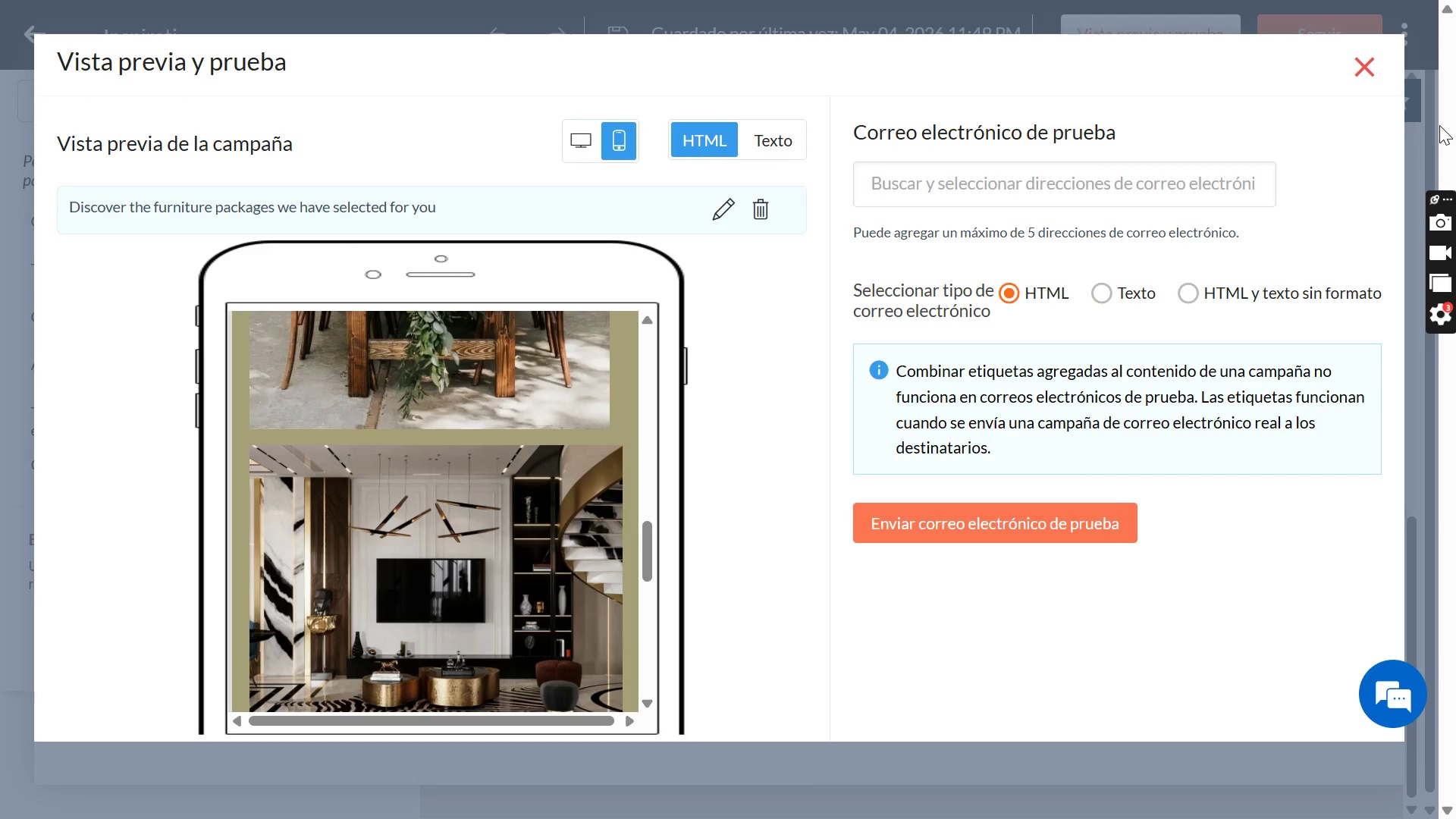 
key(F11)
 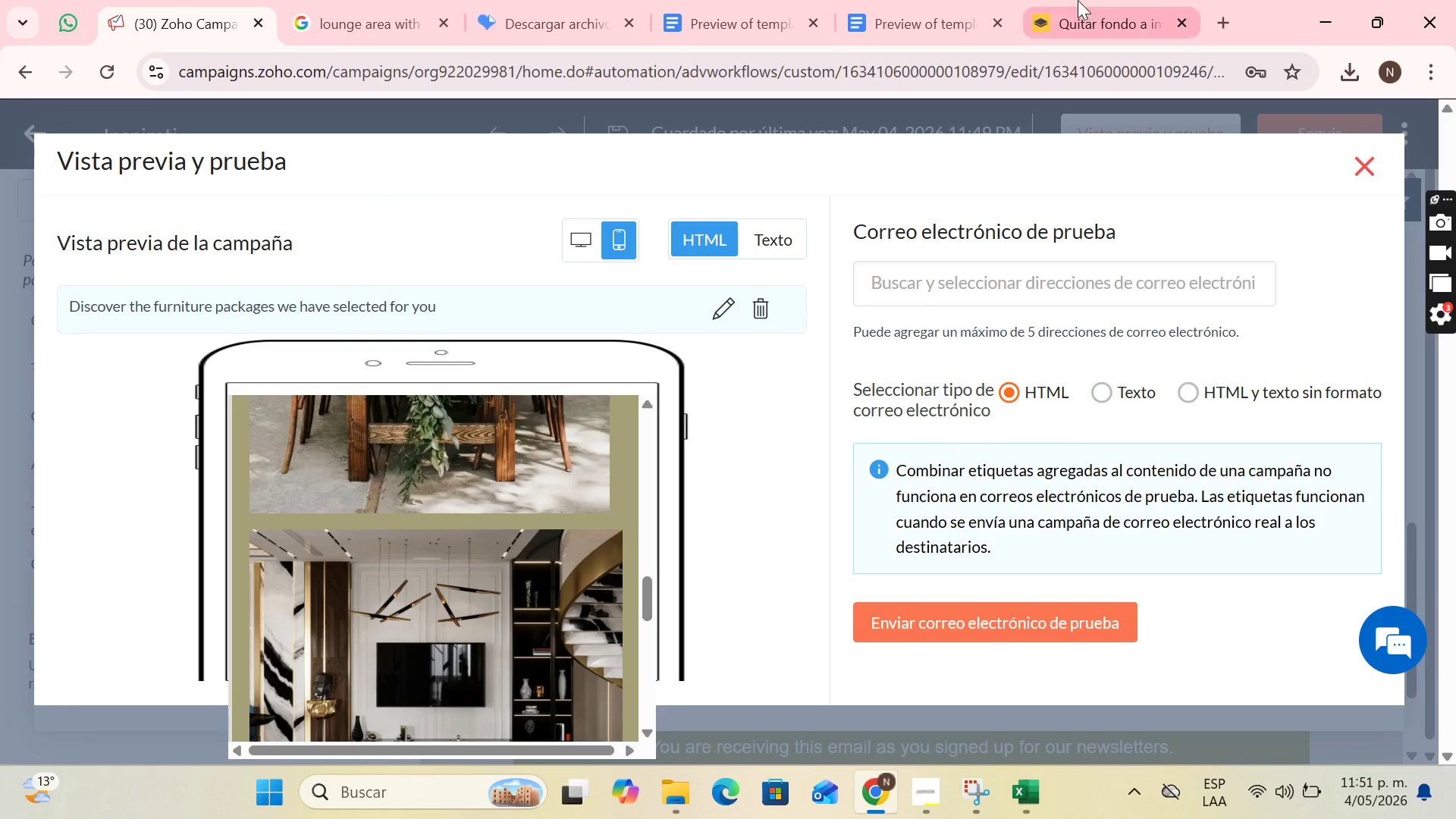 
left_click([958, 0])
 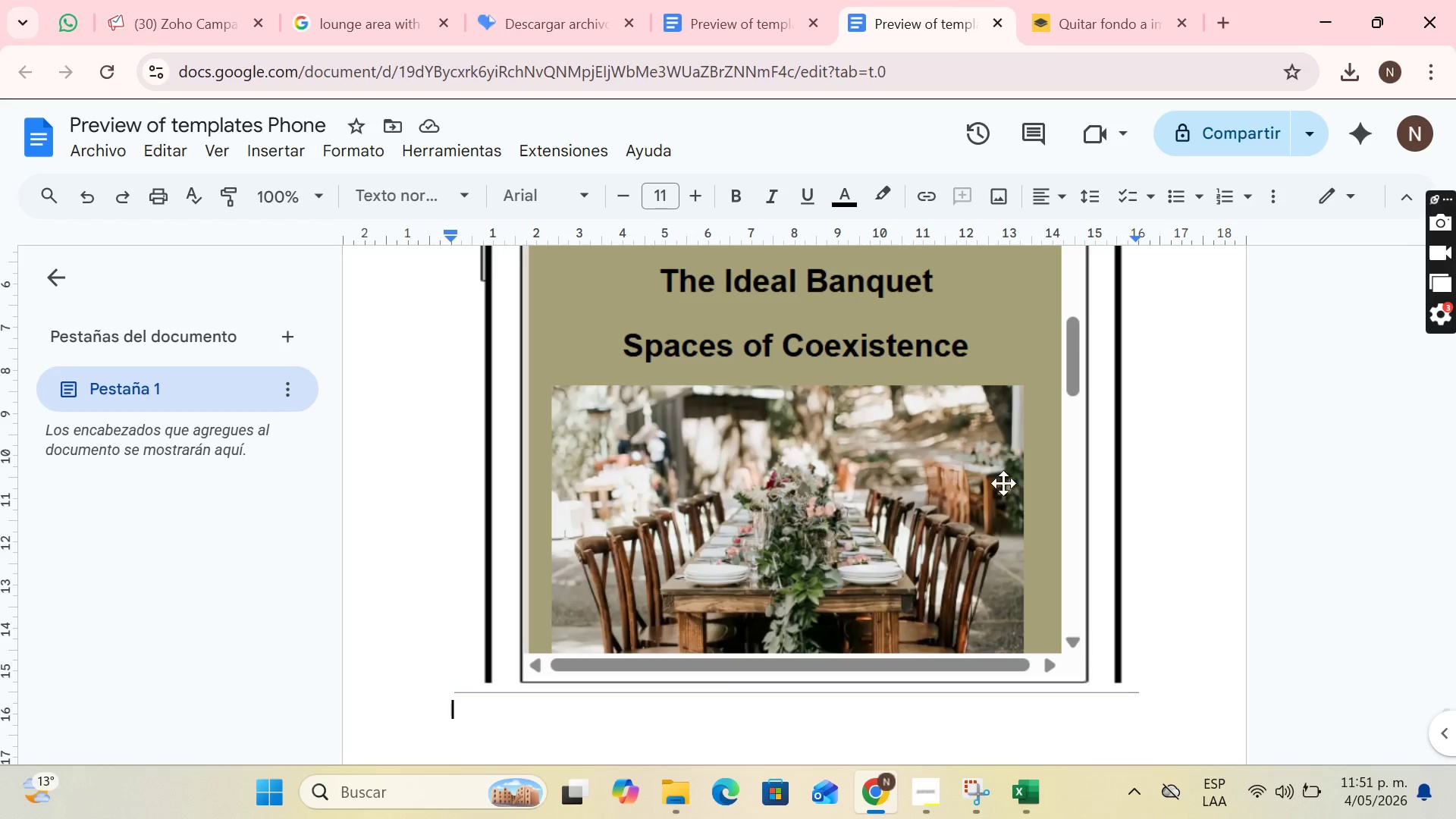 
key(Control+V)
 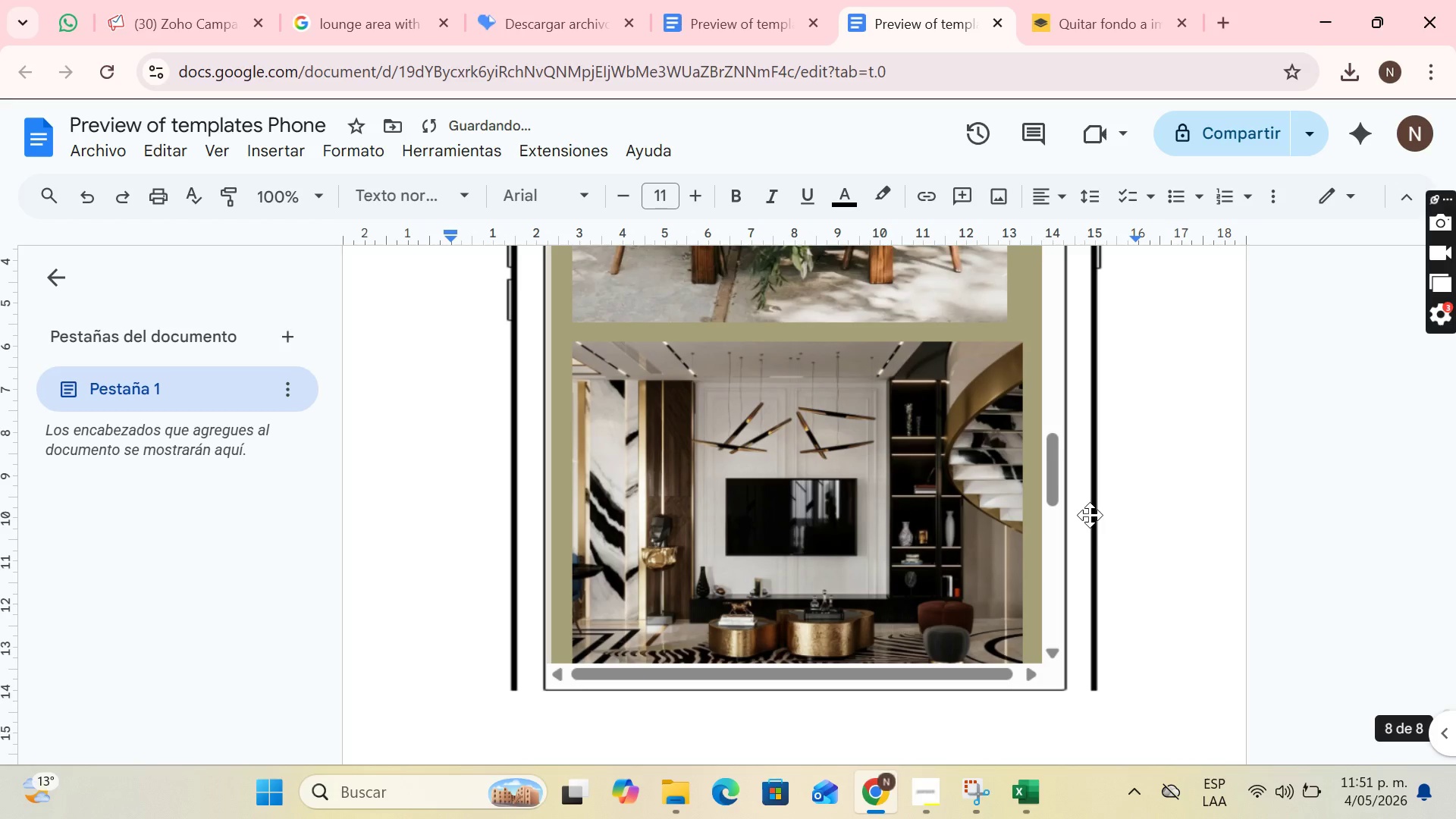 
key(Enter)
 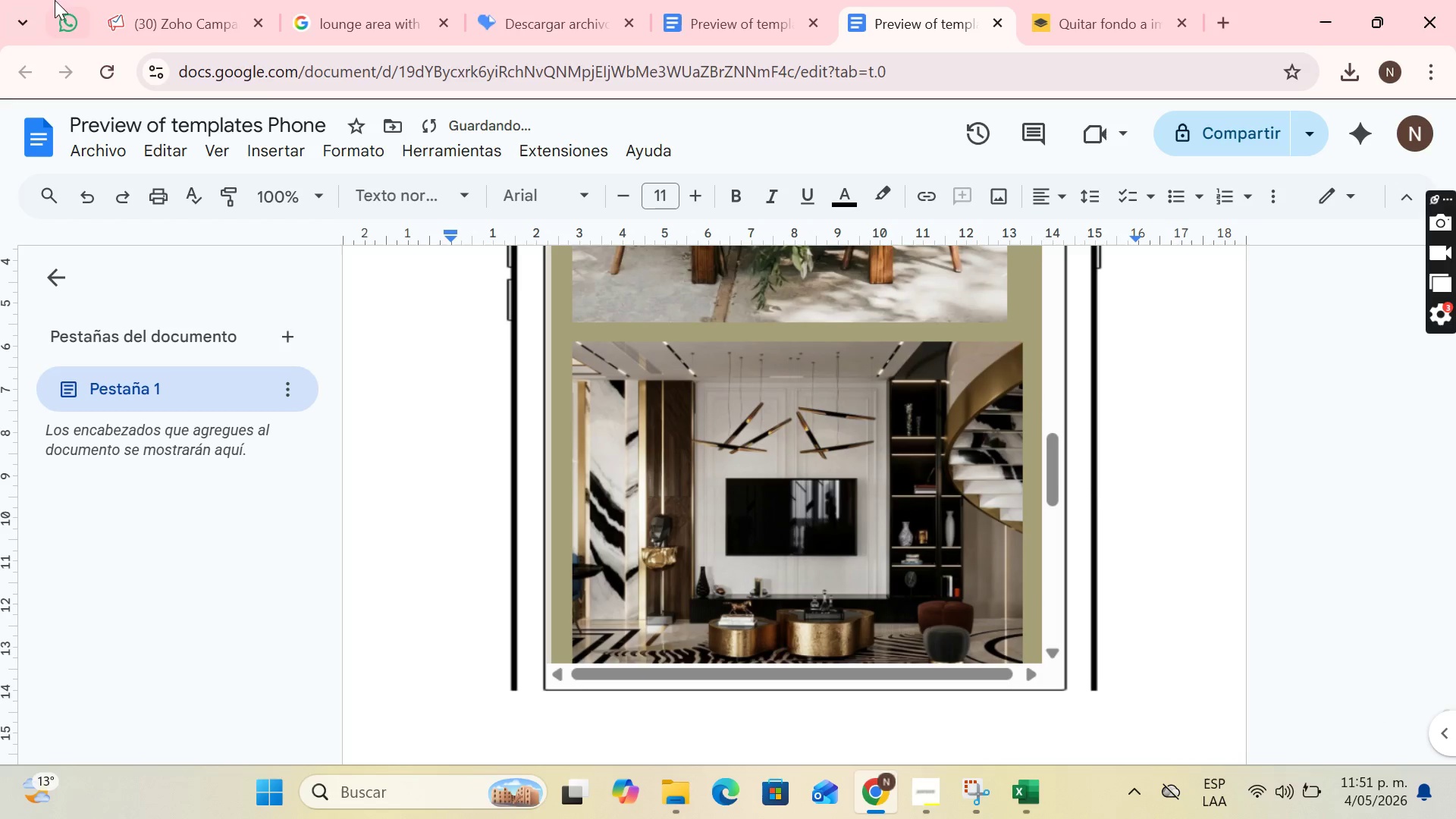 
left_click([148, 0])
 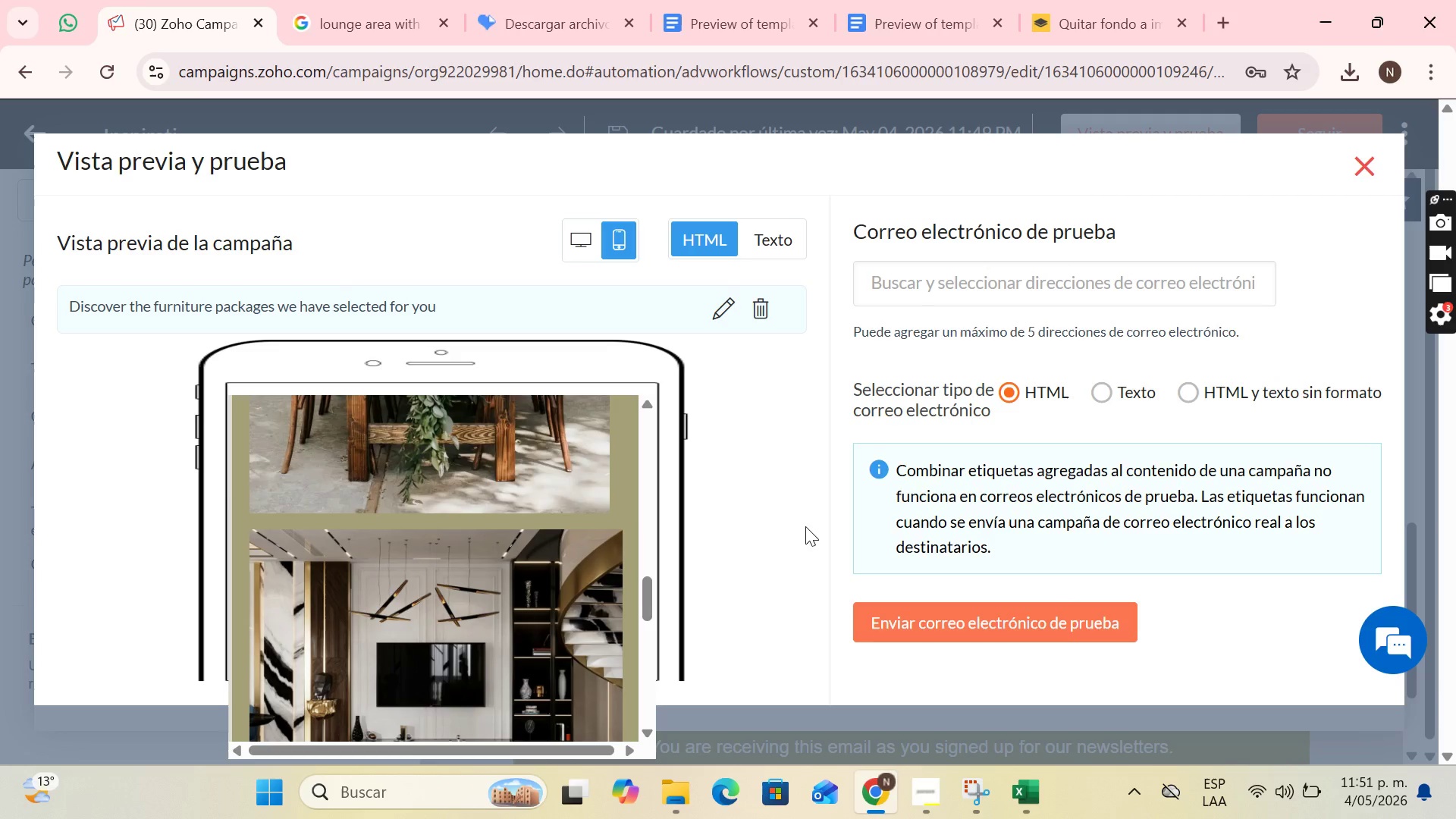 
key(F11)
 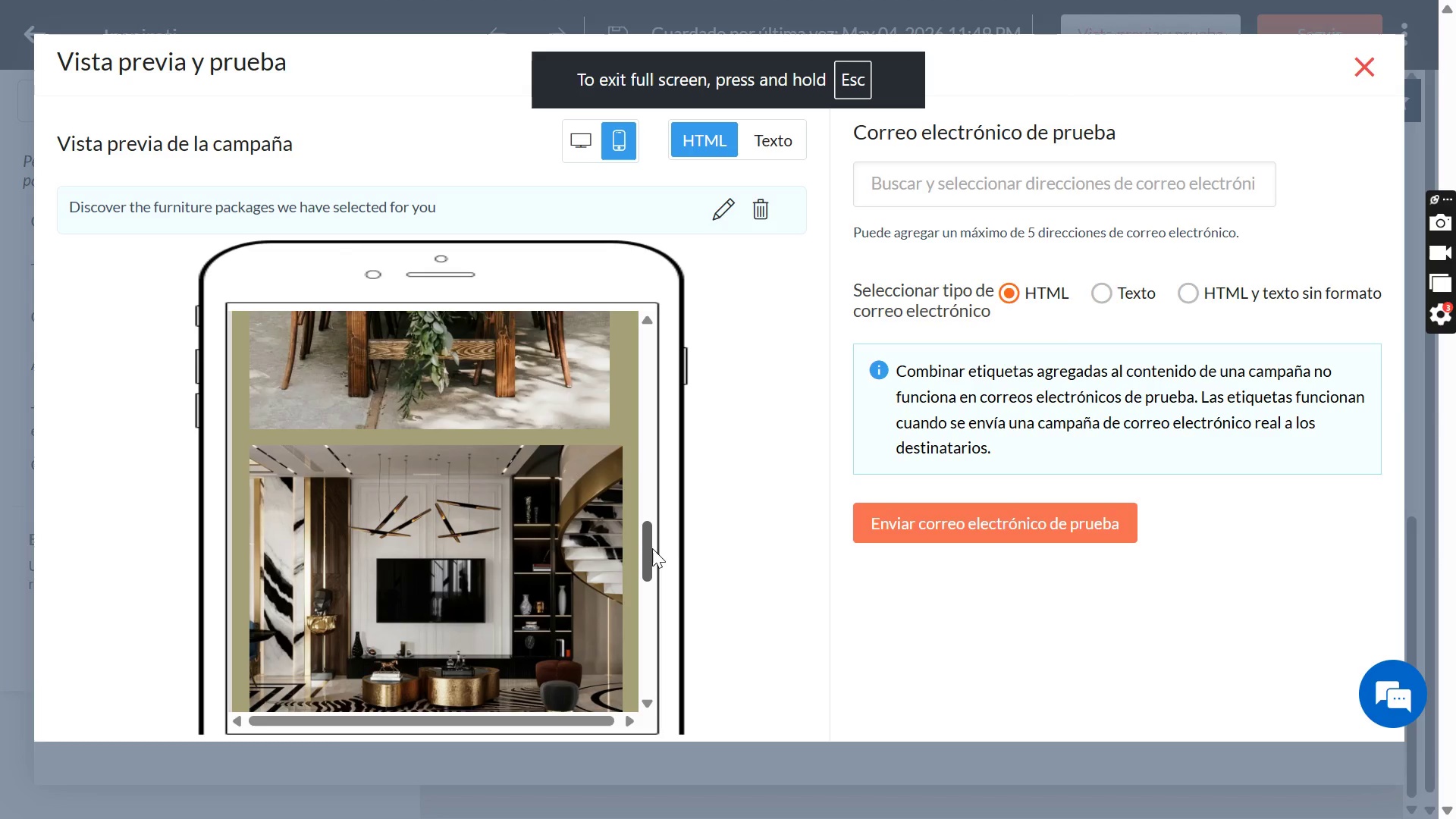 
left_click_drag(start_coordinate=[646, 548], to_coordinate=[667, 609])
 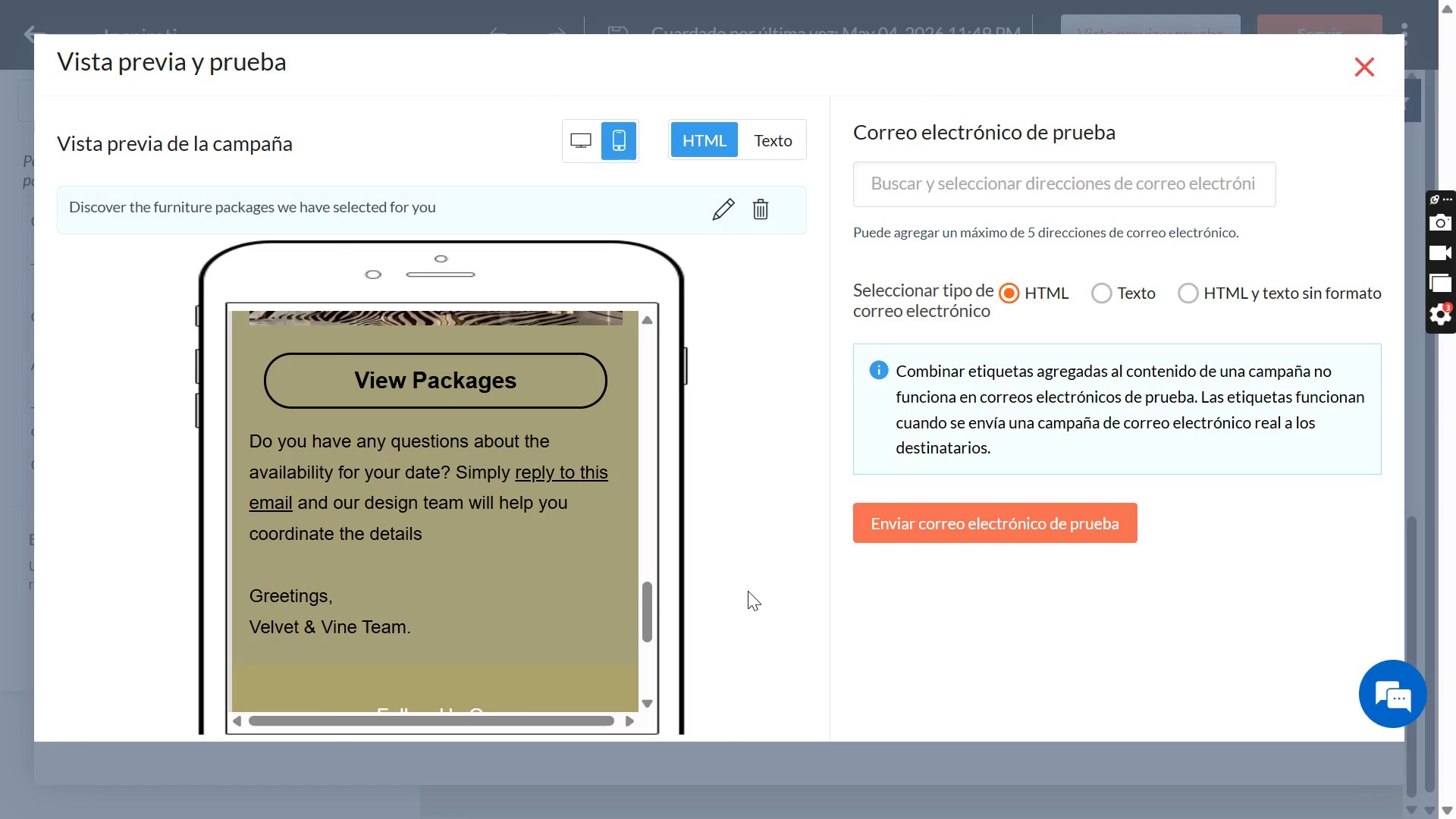 
key(PrintScreen)
 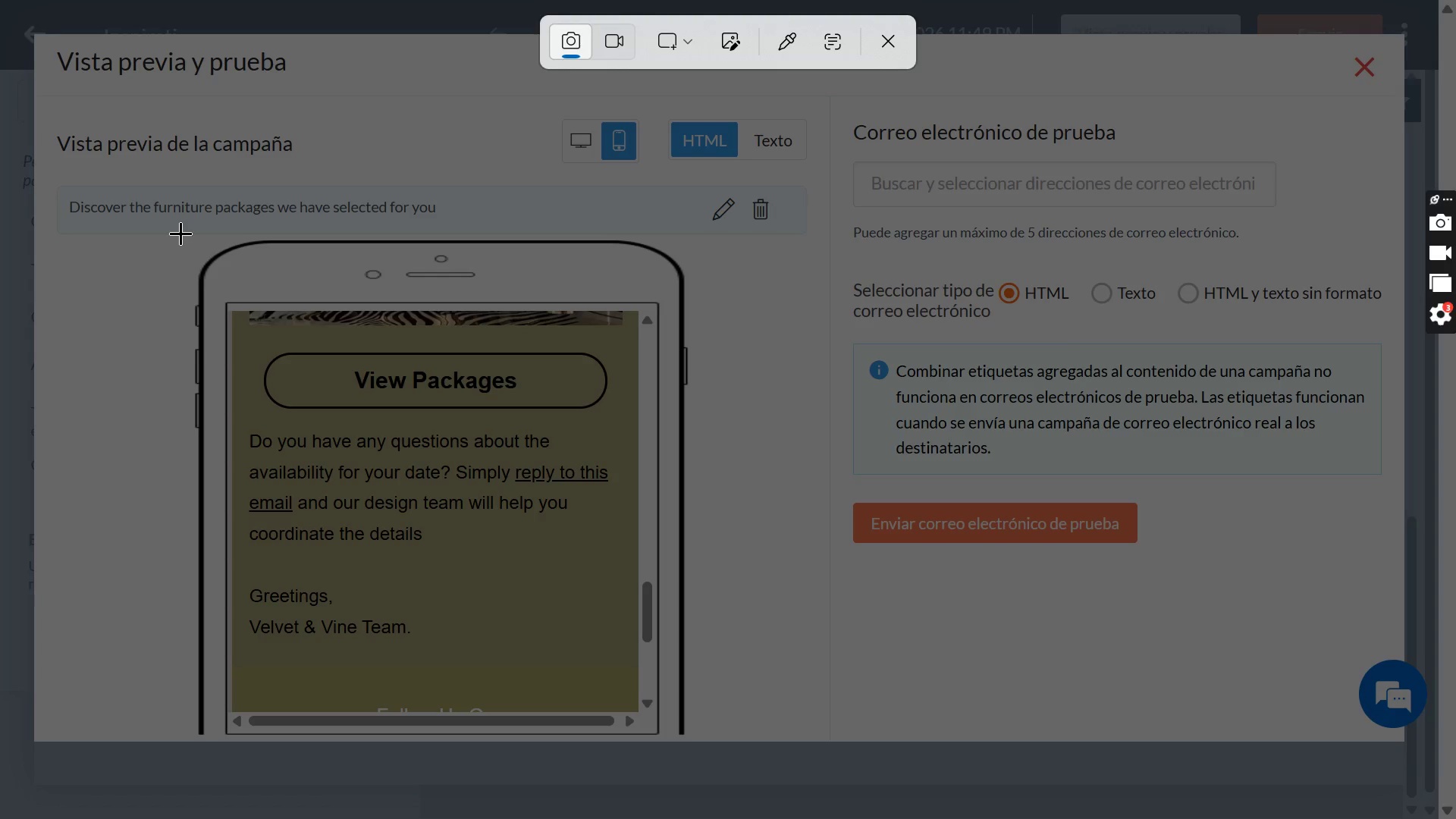 
left_click_drag(start_coordinate=[178, 234], to_coordinate=[702, 745])
 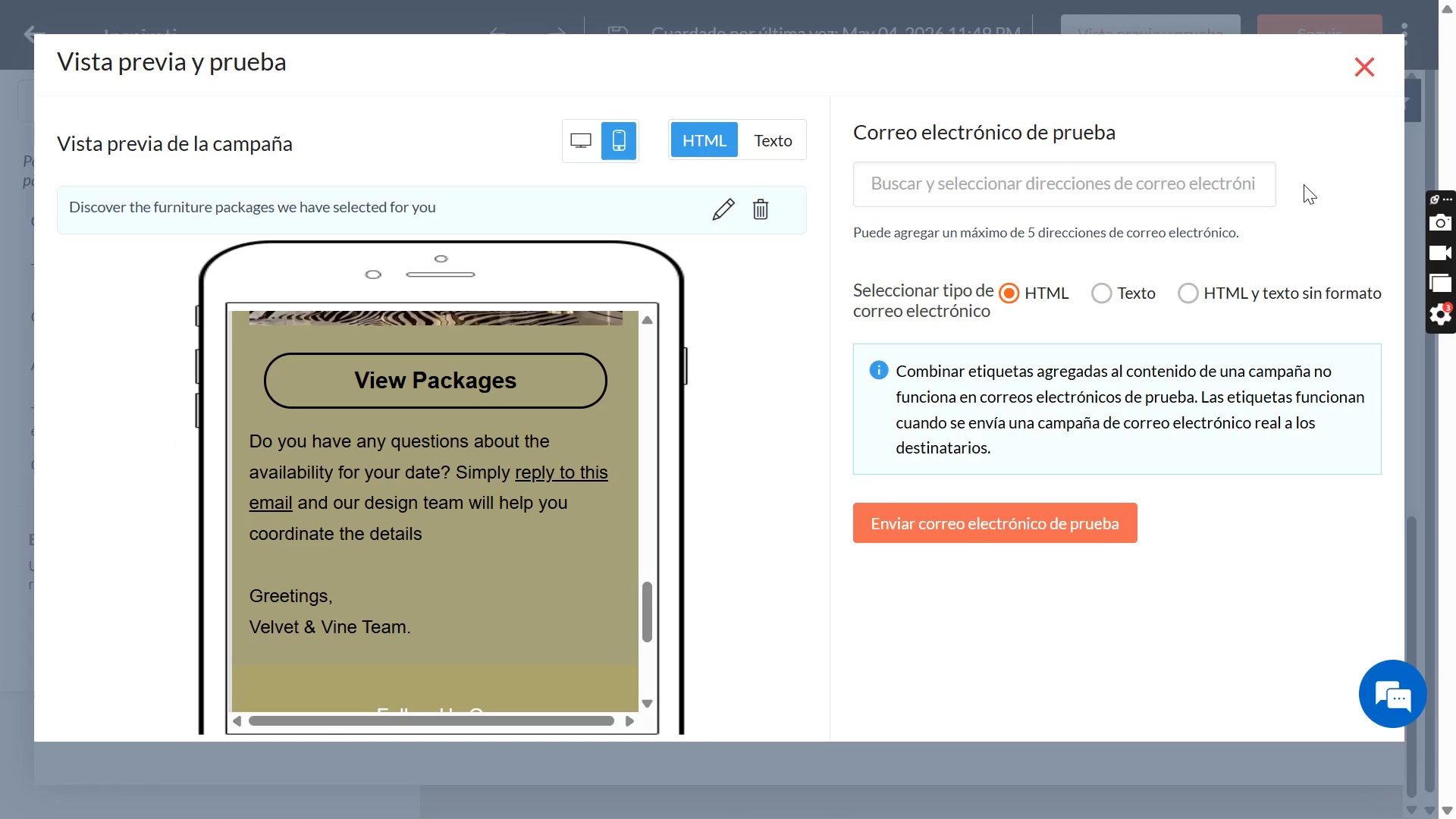 
key(F11)
 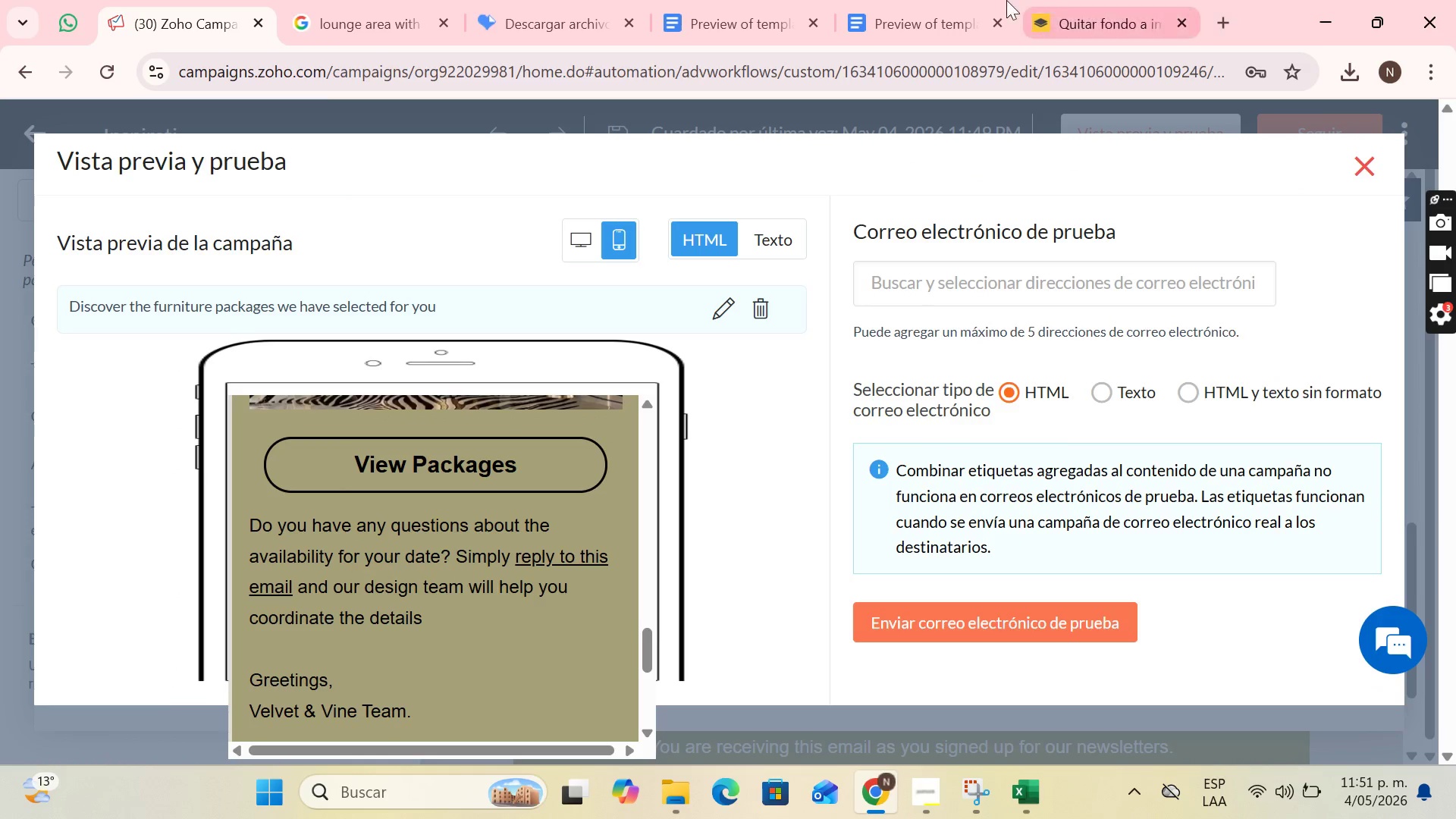 
left_click([883, 0])
 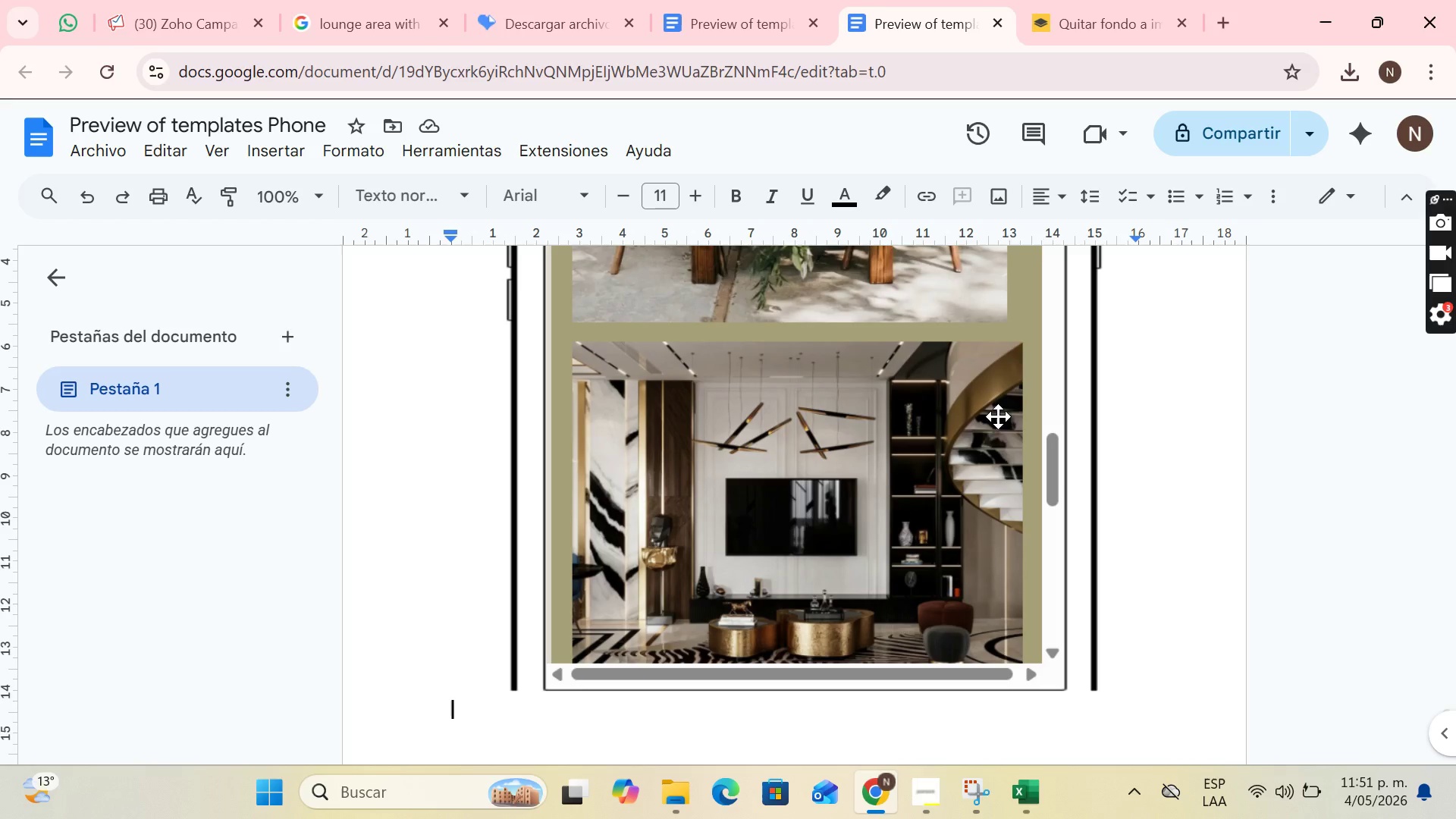 
key(Control+V)
 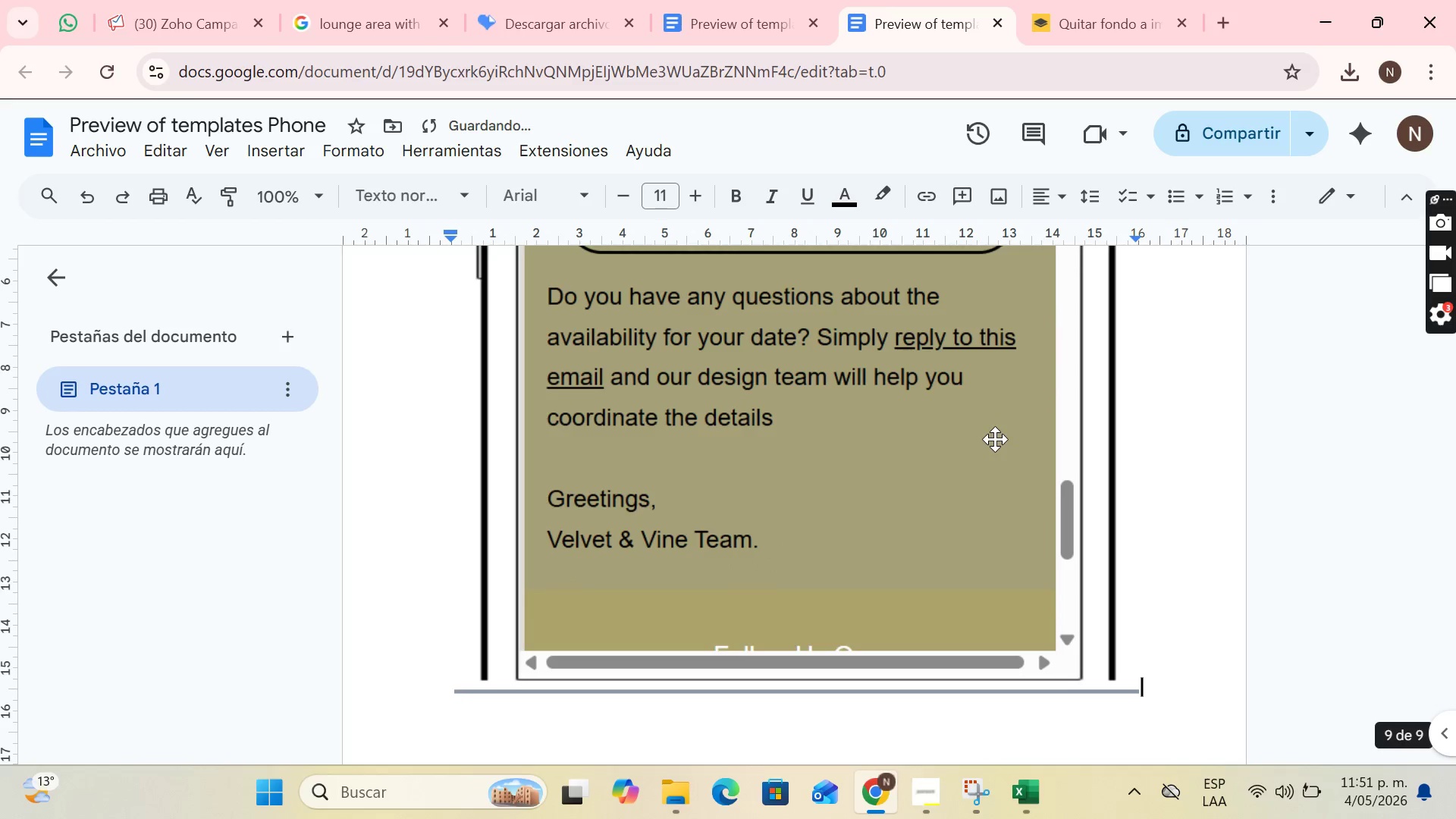 
key(Enter)
 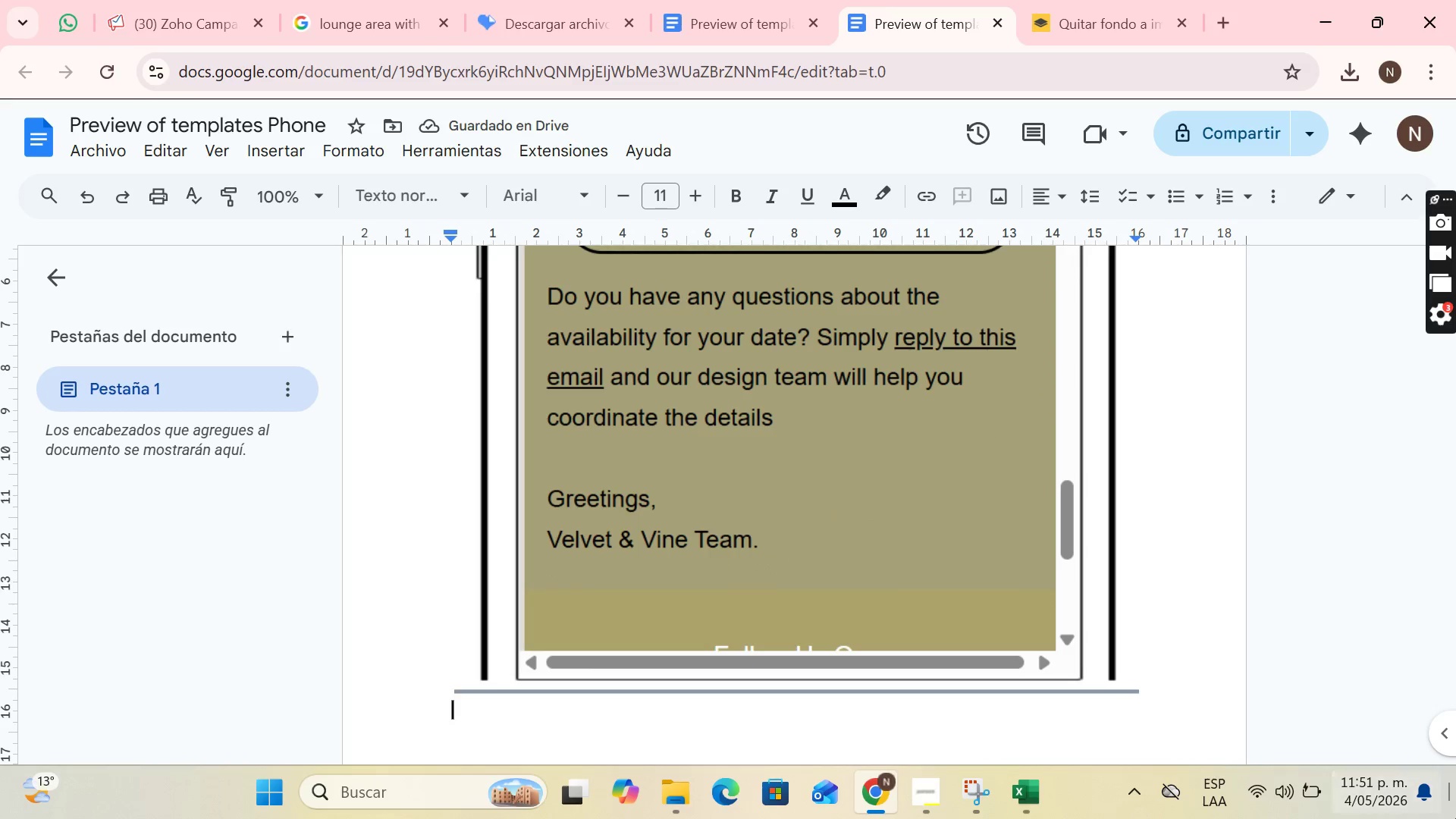 
left_click([207, 0])
 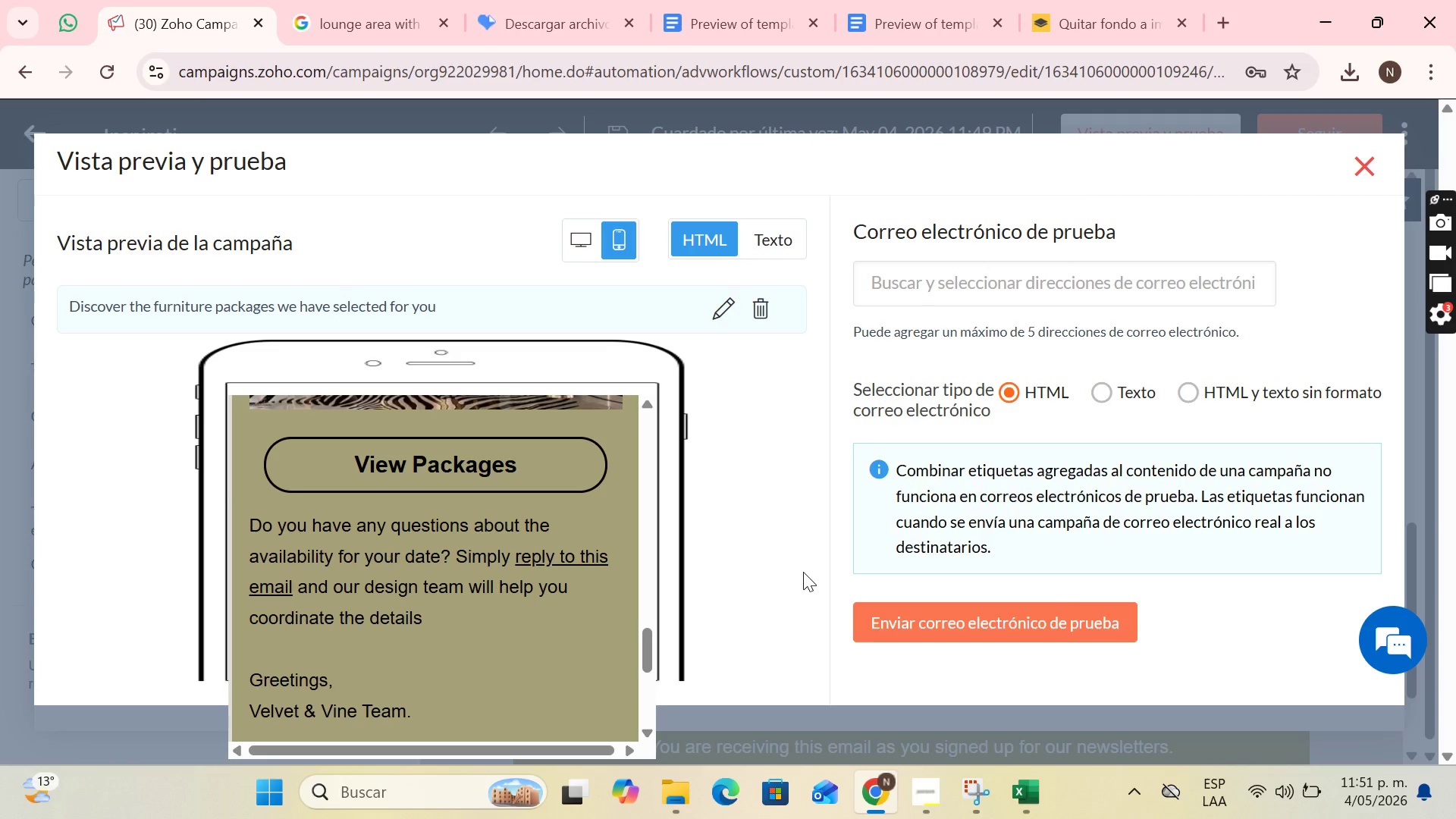 
key(F11)
 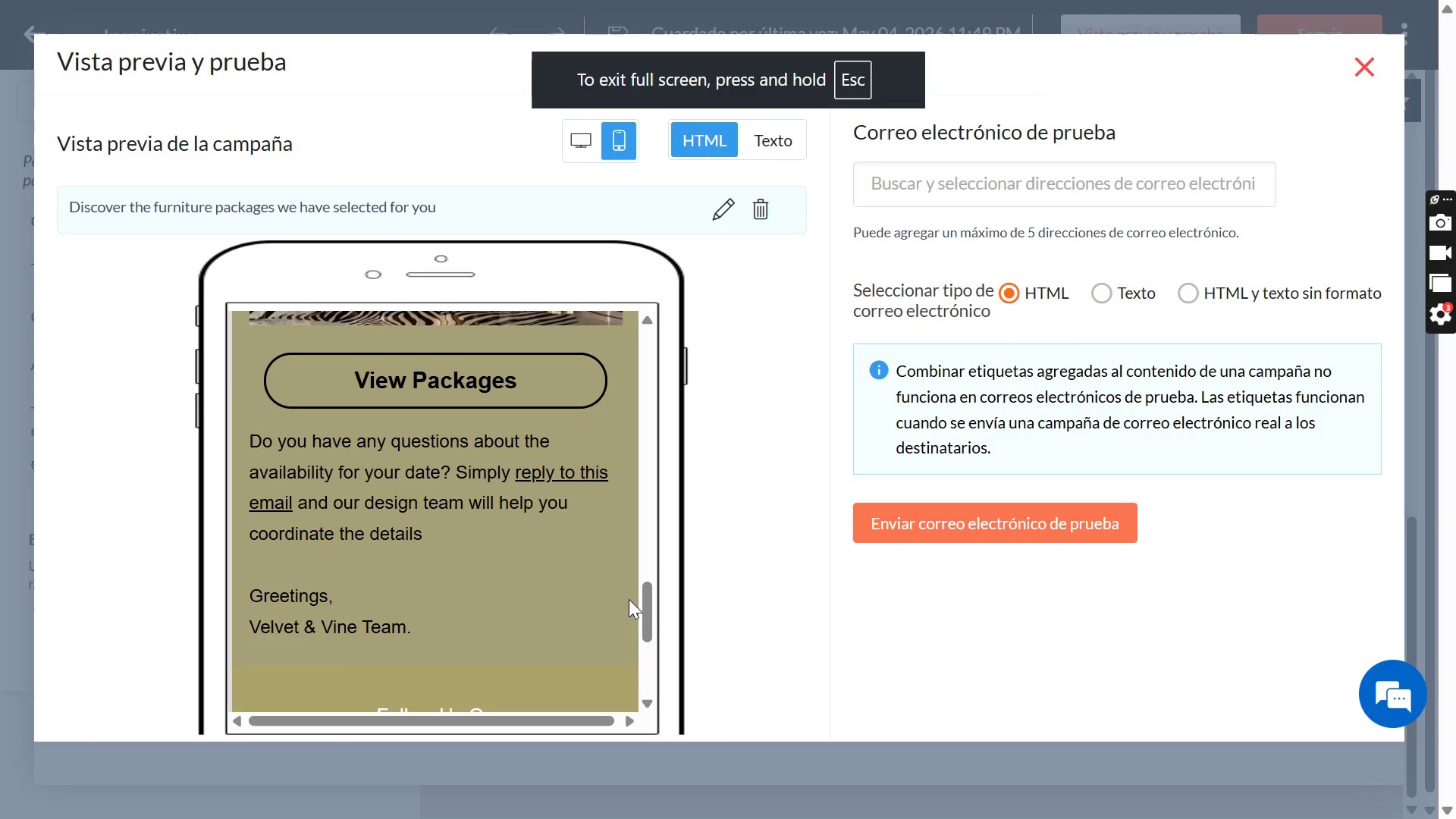 
left_click_drag(start_coordinate=[646, 608], to_coordinate=[651, 693])
 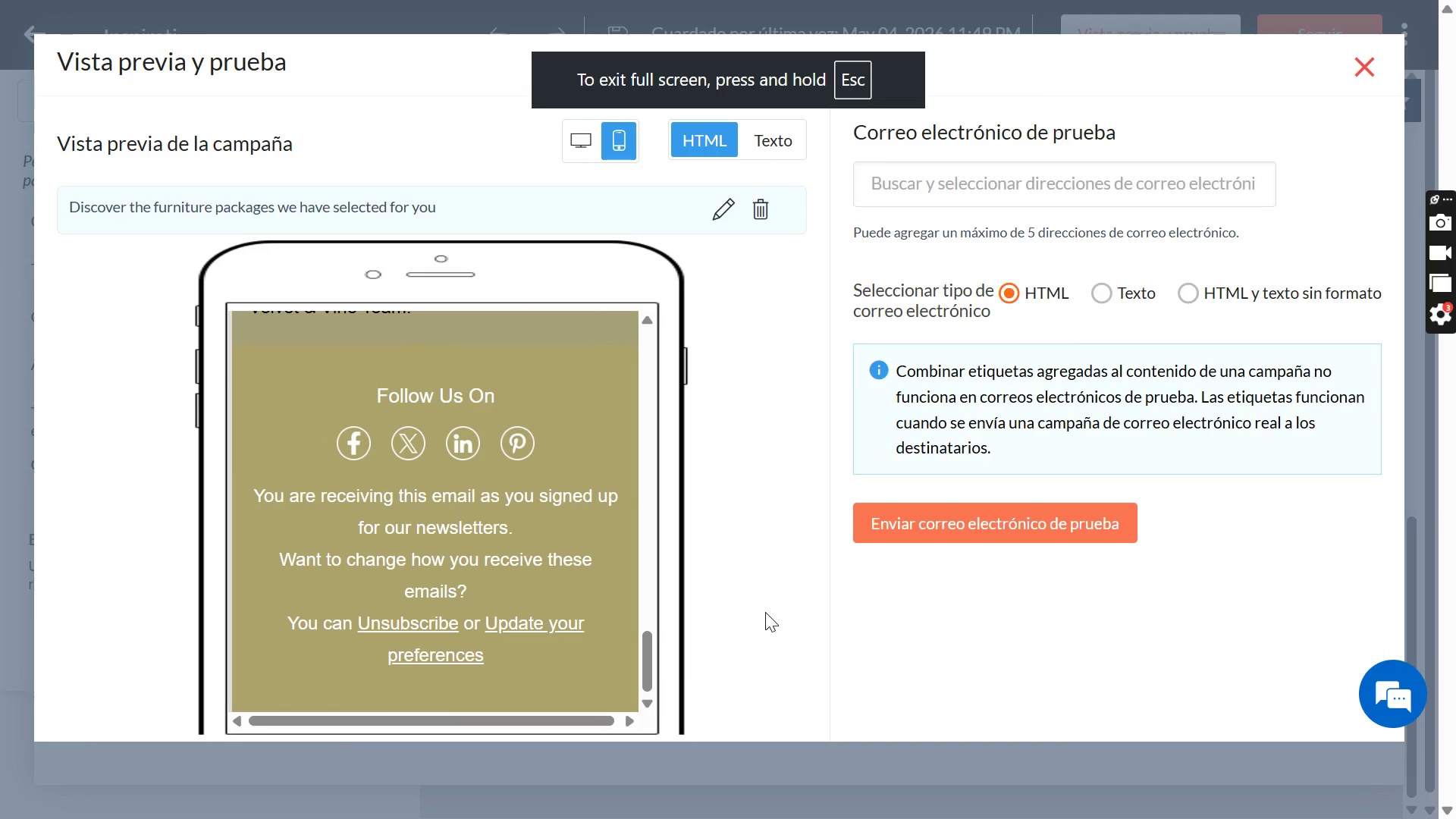 
key(PrintScreen)
 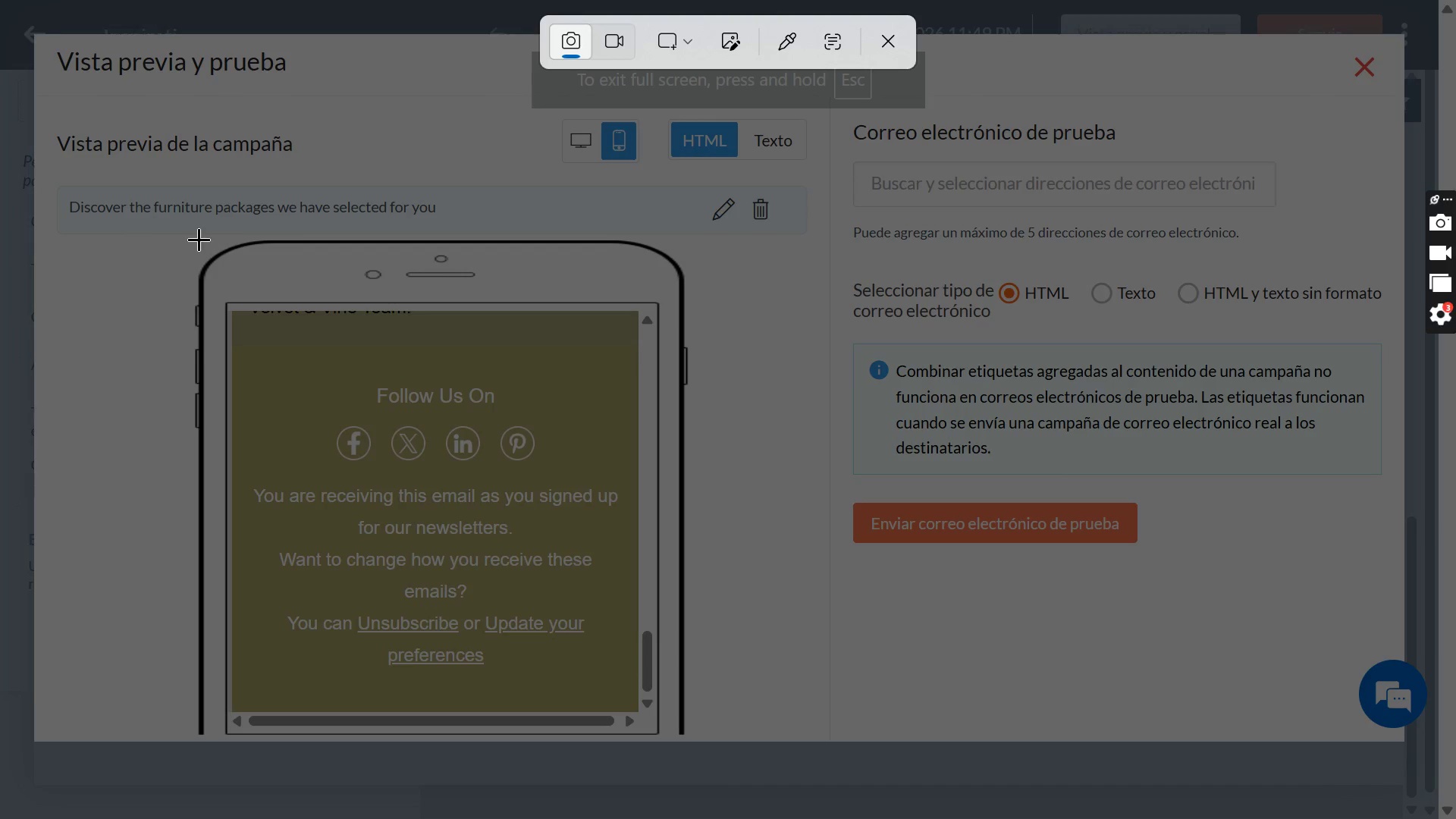 
left_click_drag(start_coordinate=[183, 237], to_coordinate=[691, 740])
 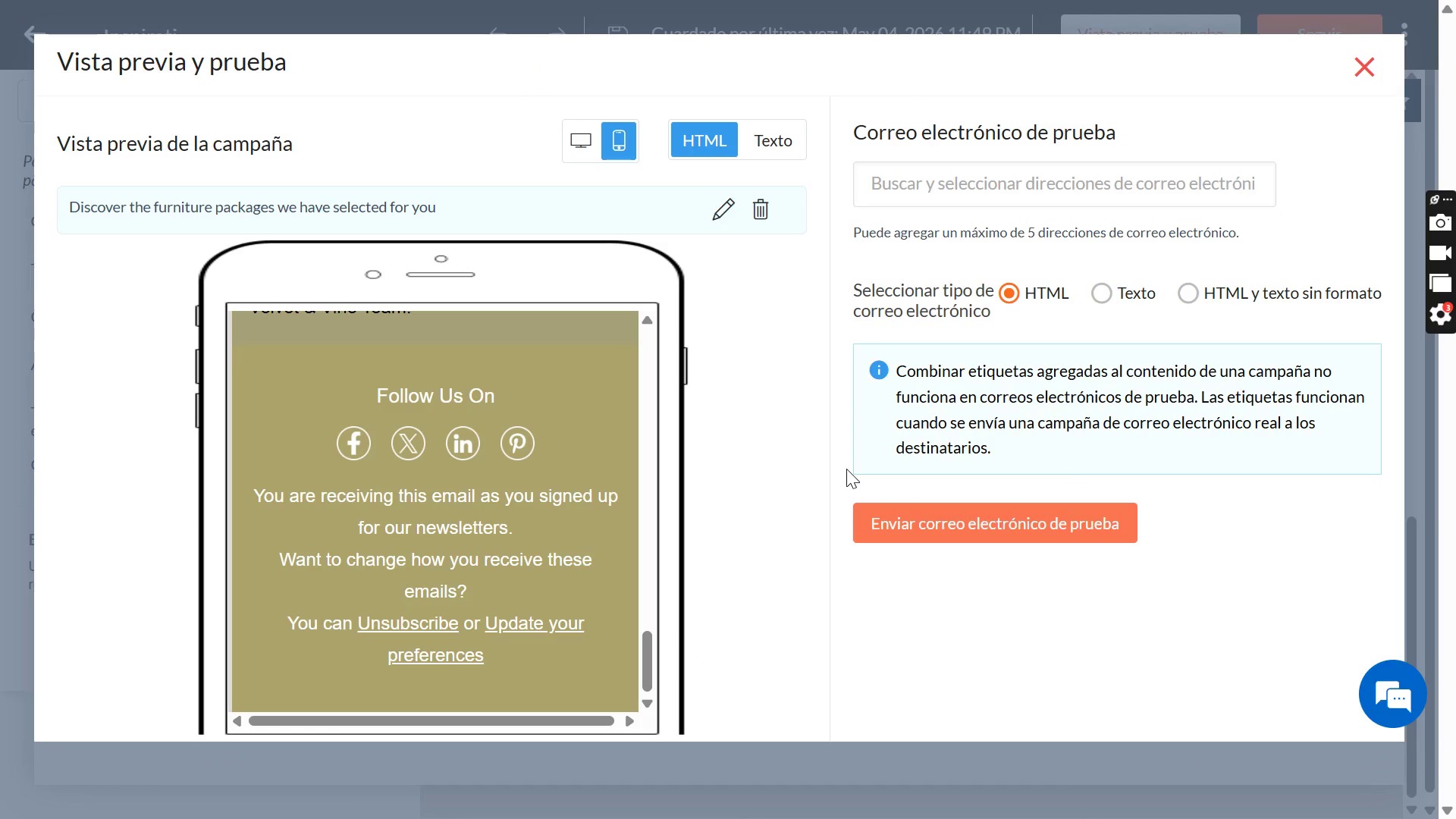 
key(F11)
 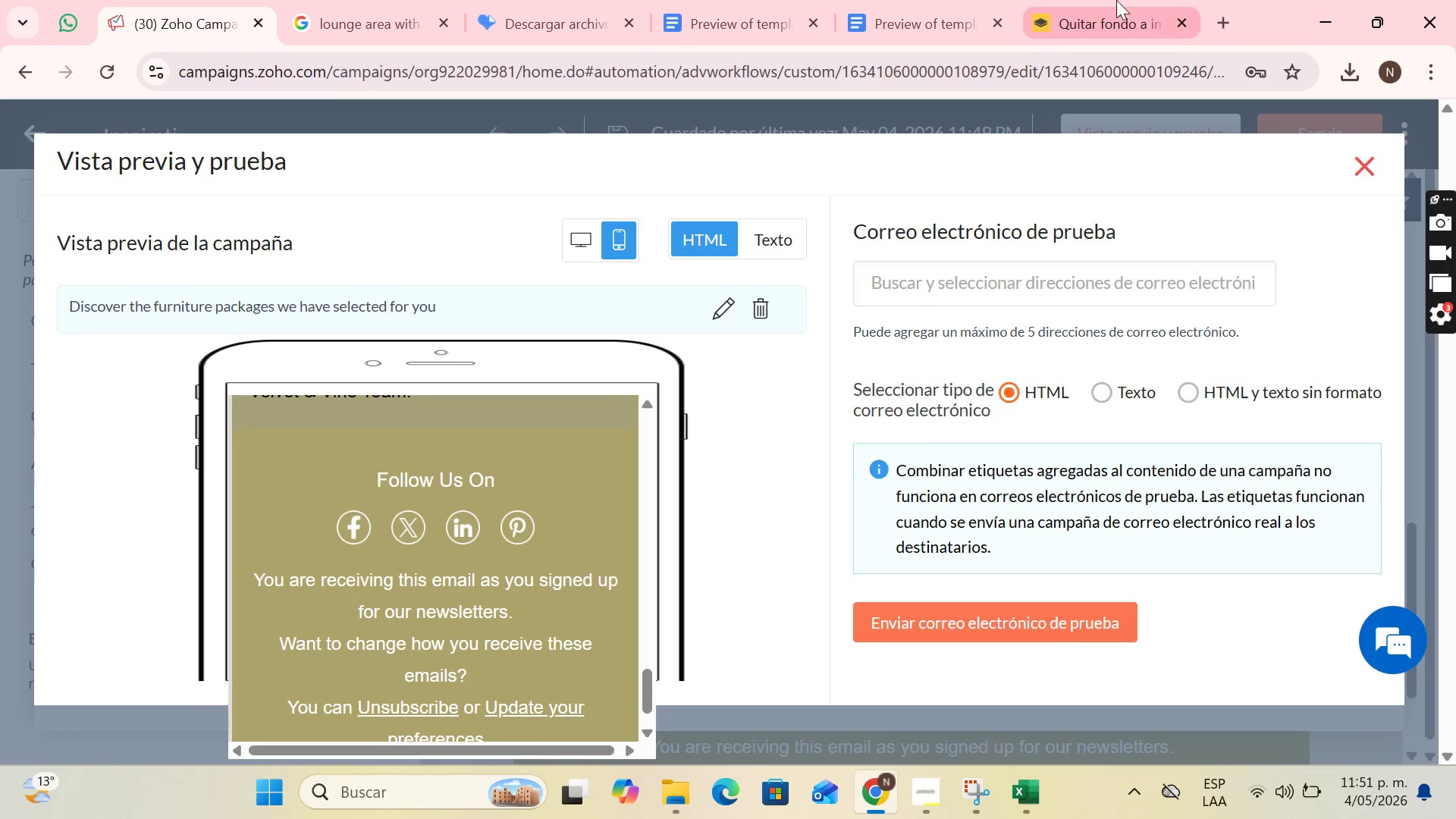 
left_click([917, 0])
 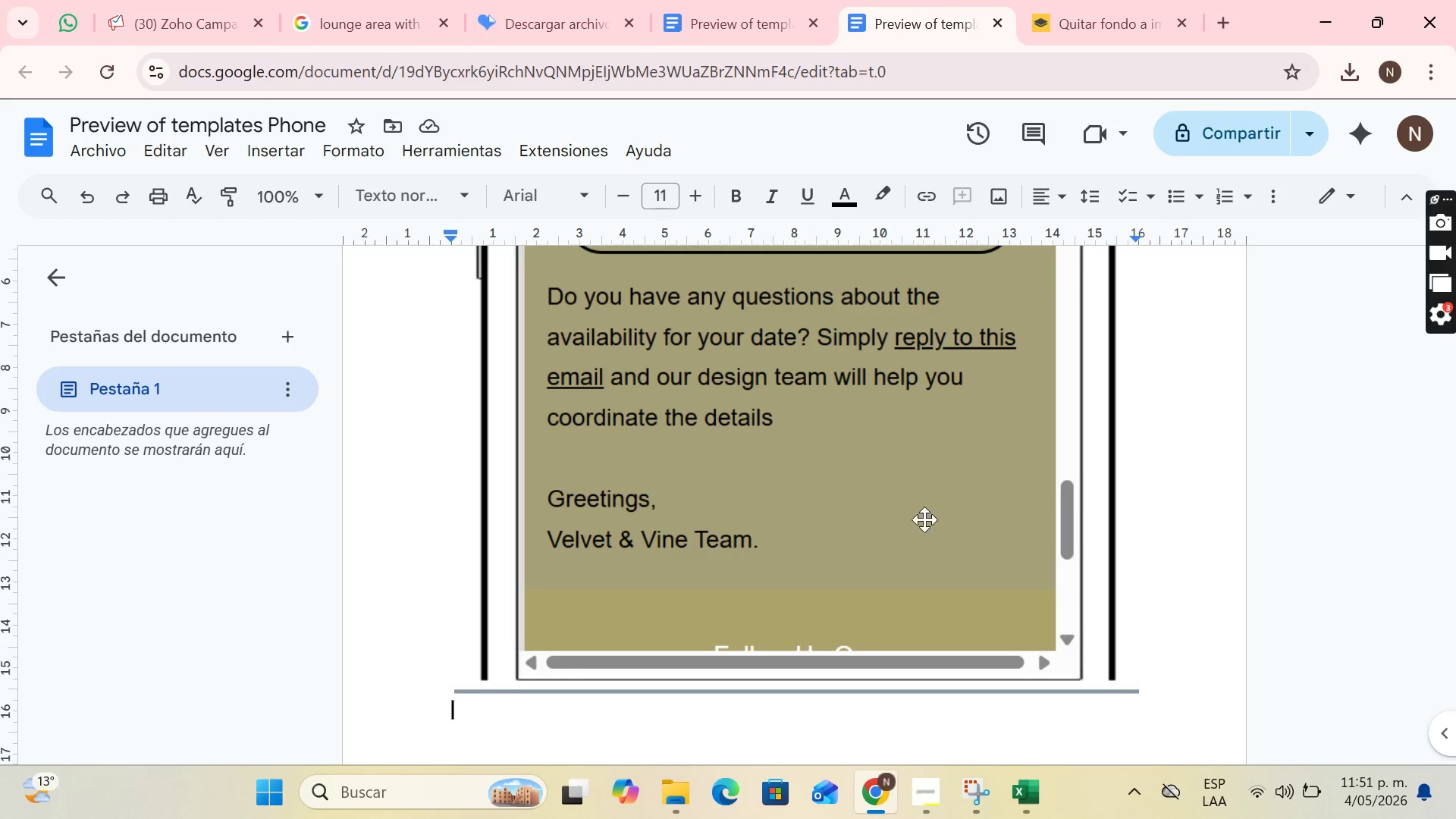 
key(Control+V)
 